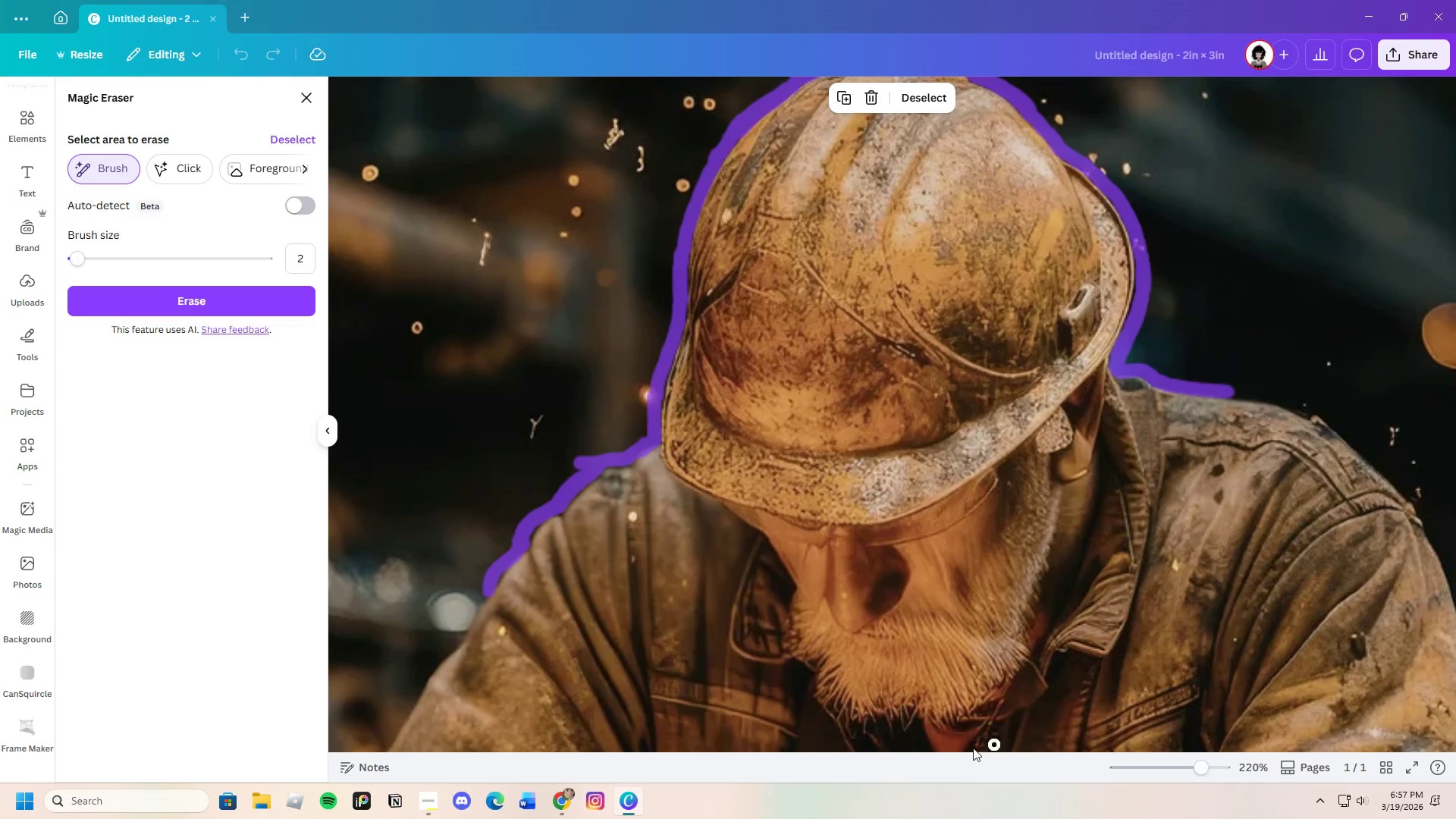 
scroll: coordinate [436, 571], scroll_direction: down, amount: 2.0
 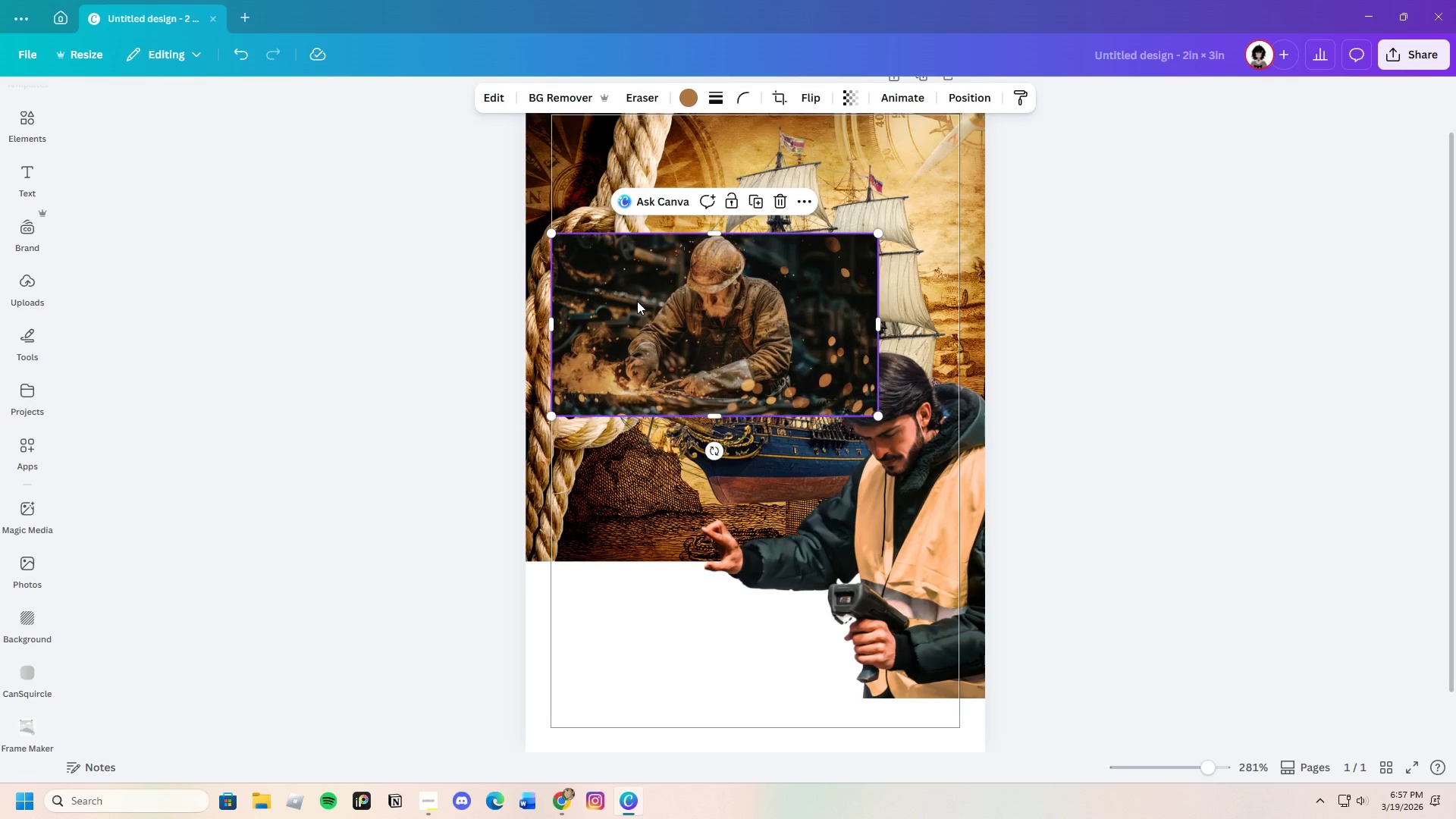 
wait(7.23)
 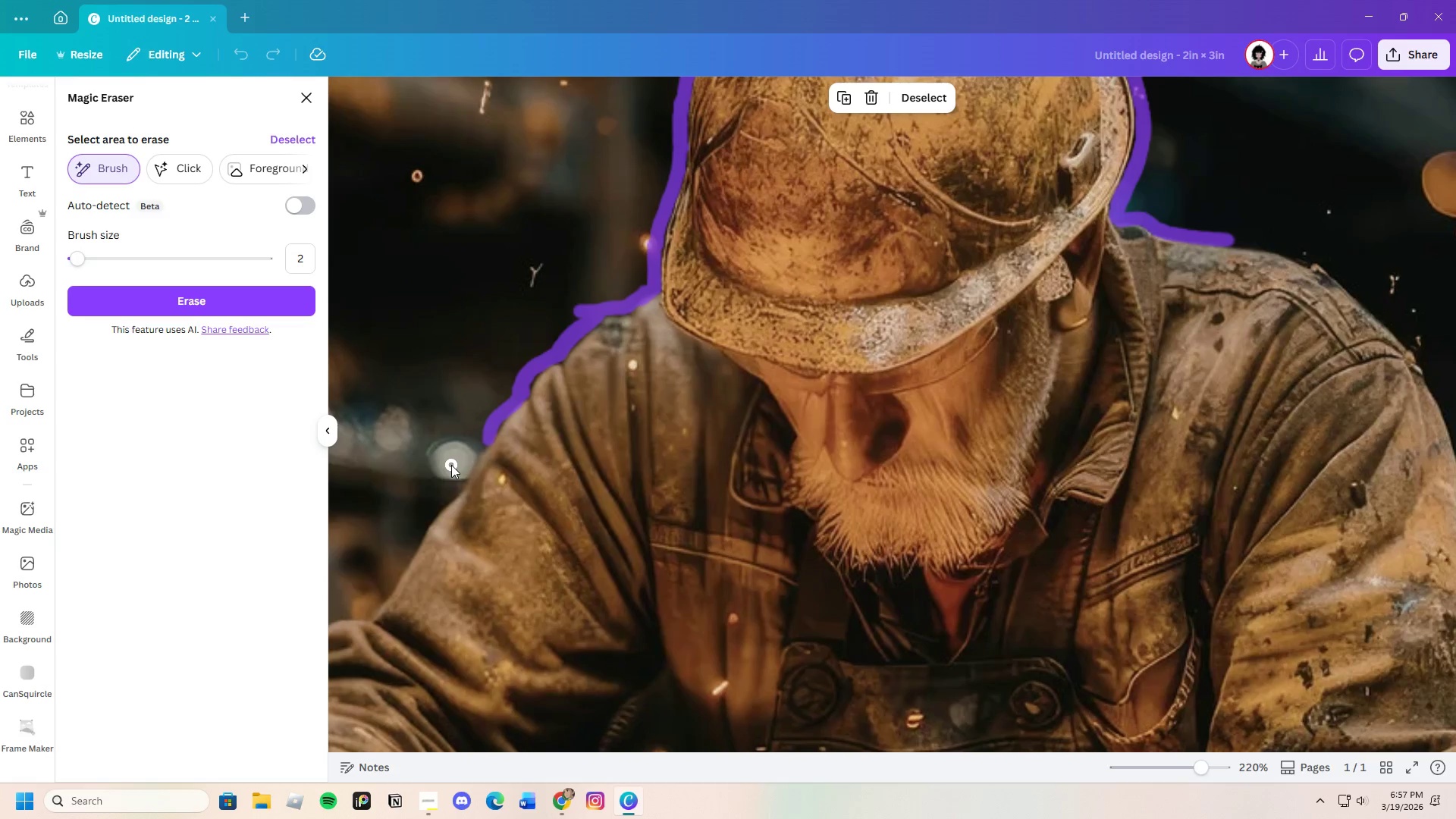 
left_click([573, 94])
 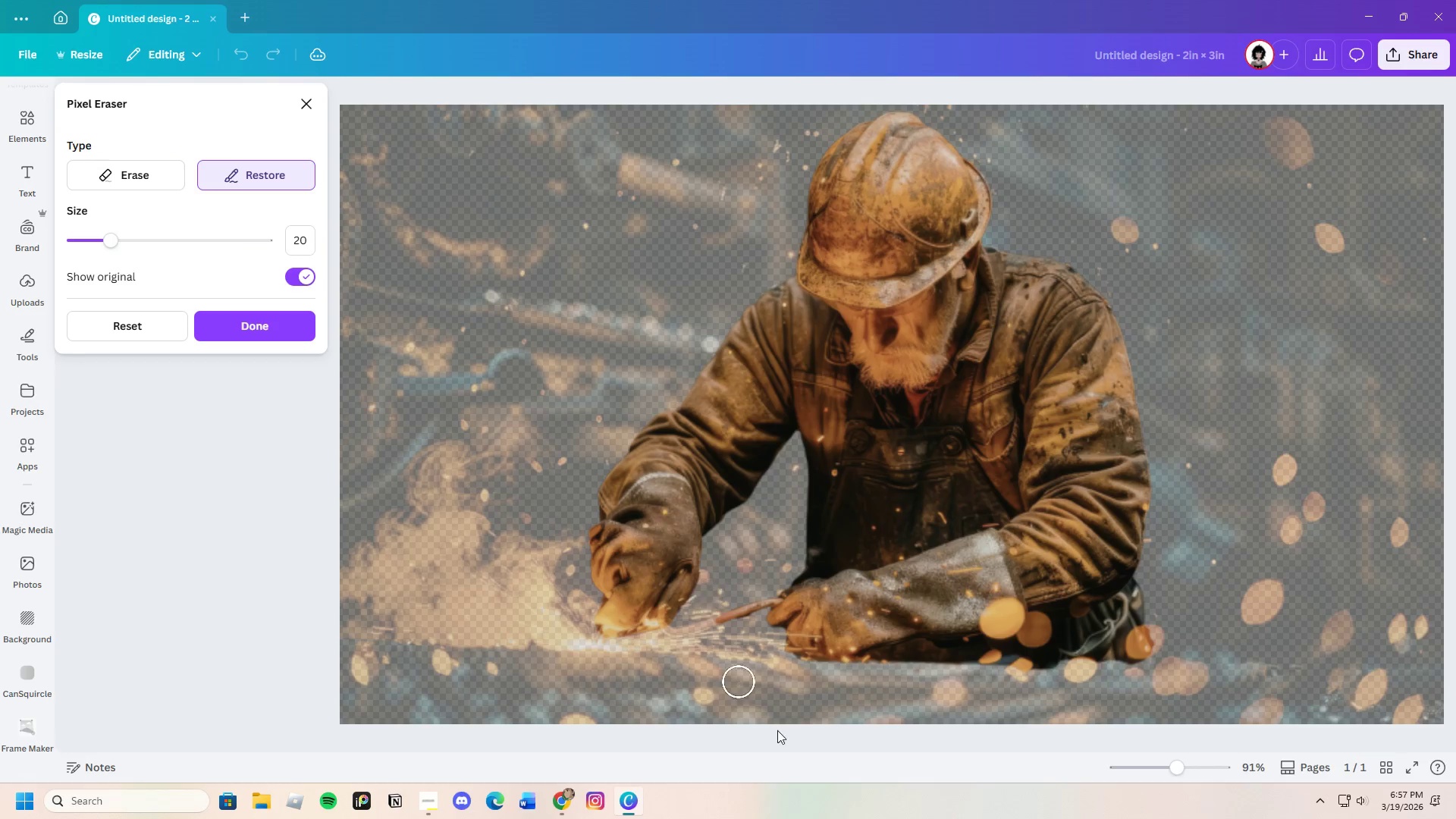 
wait(10.22)
 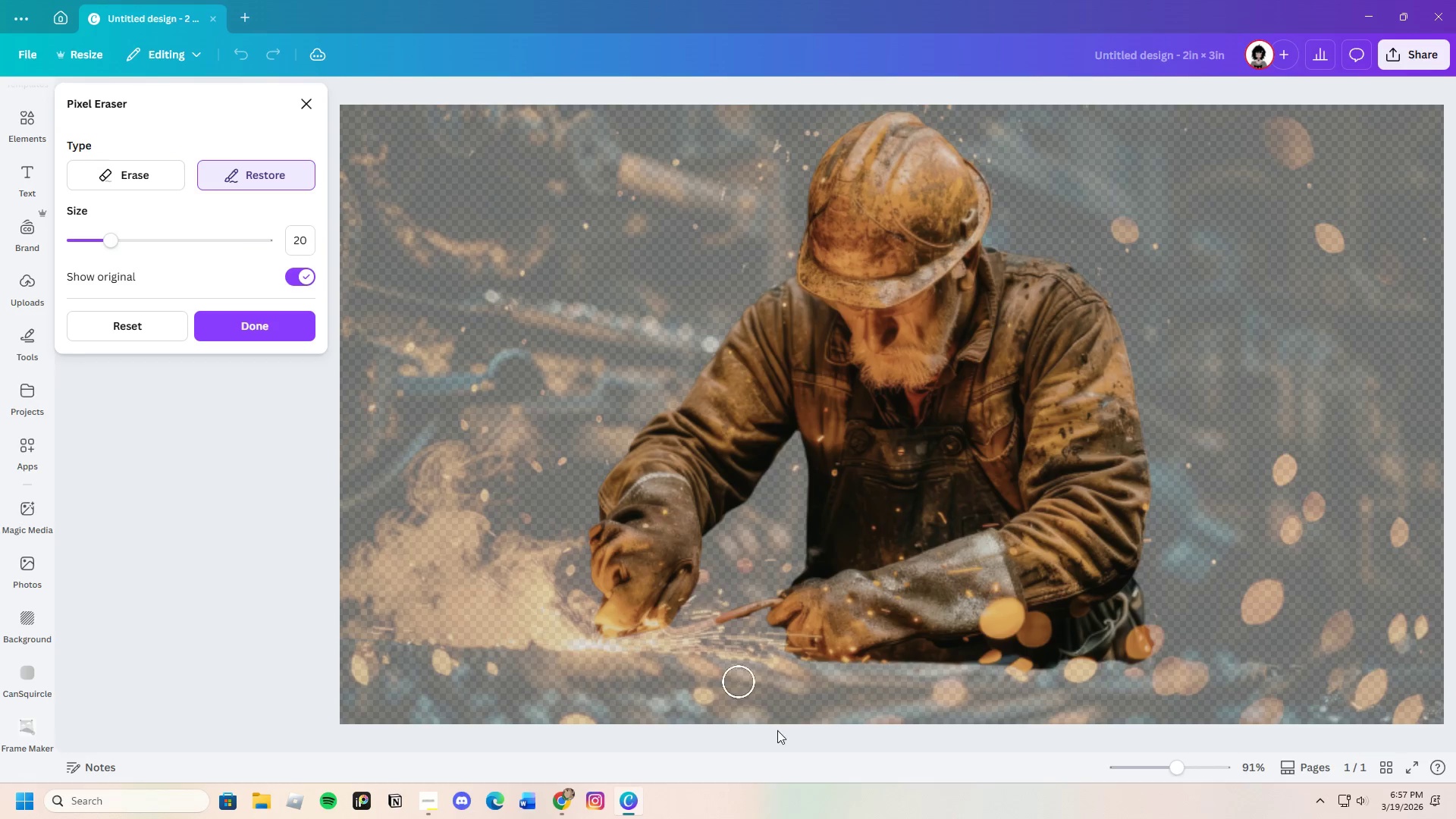 
left_click_drag(start_coordinate=[1181, 771], to_coordinate=[1186, 767])
 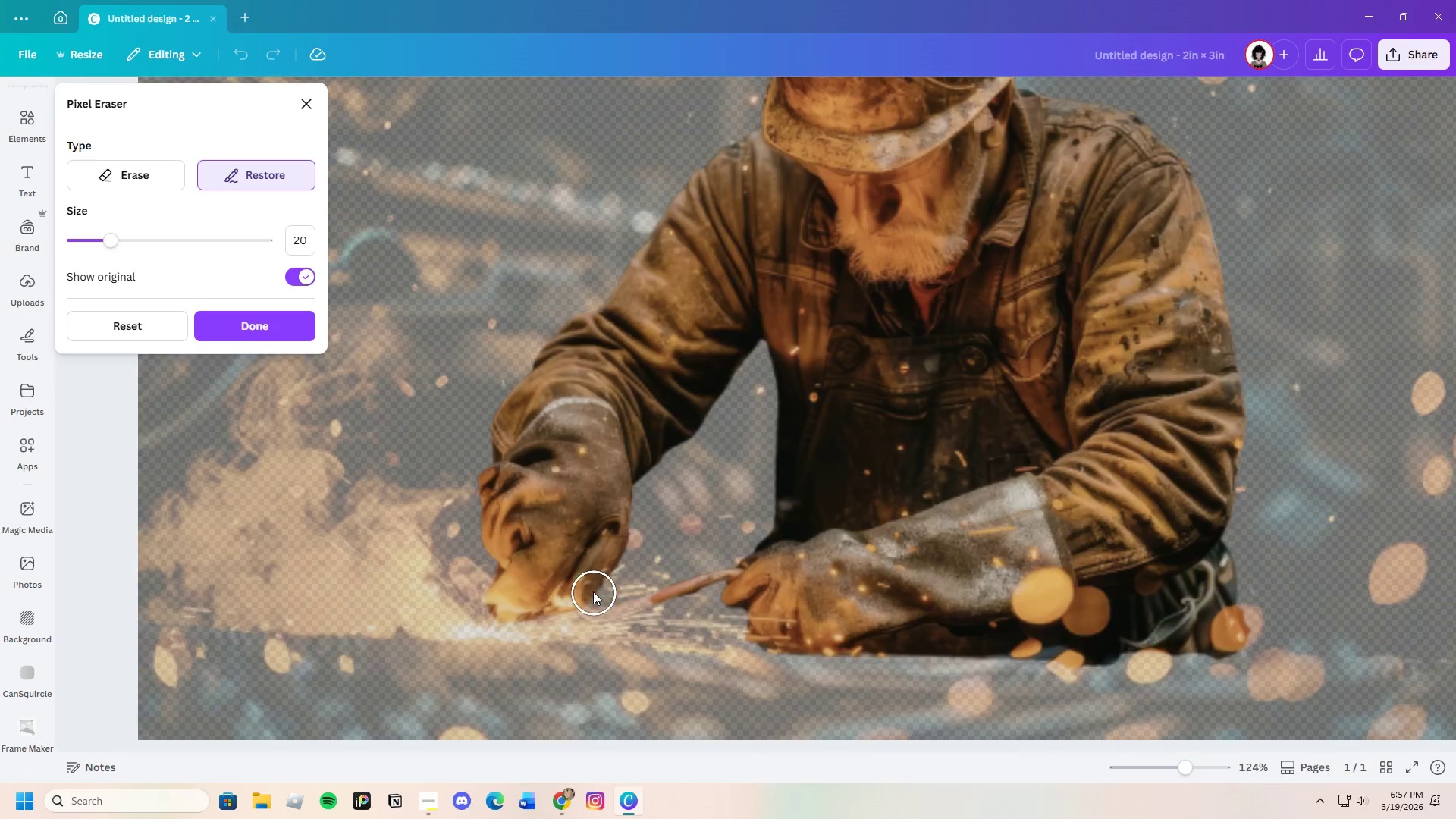 
scroll: coordinate [594, 593], scroll_direction: down, amount: 2.0
 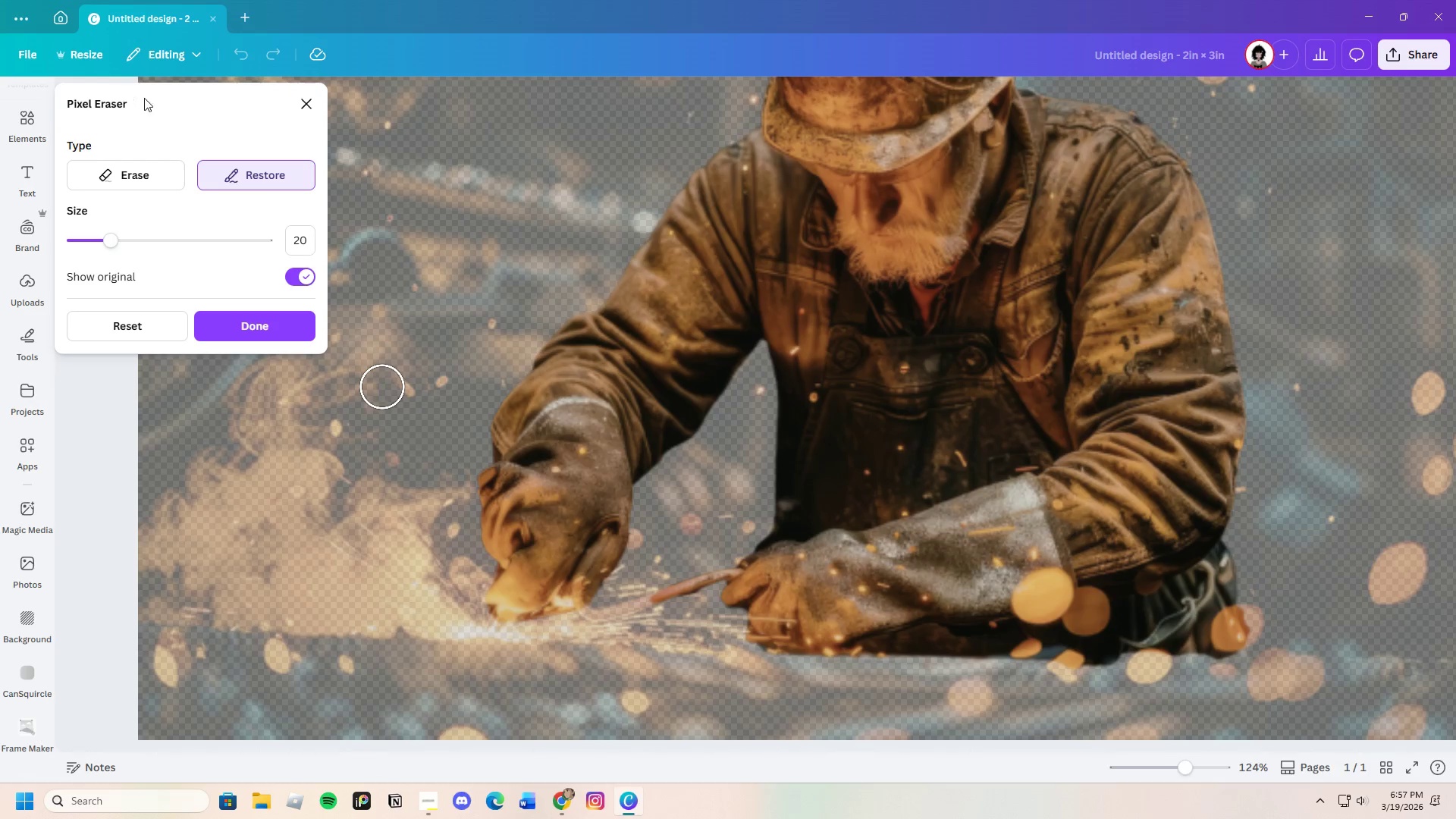 
left_click_drag(start_coordinate=[114, 239], to_coordinate=[93, 248])
 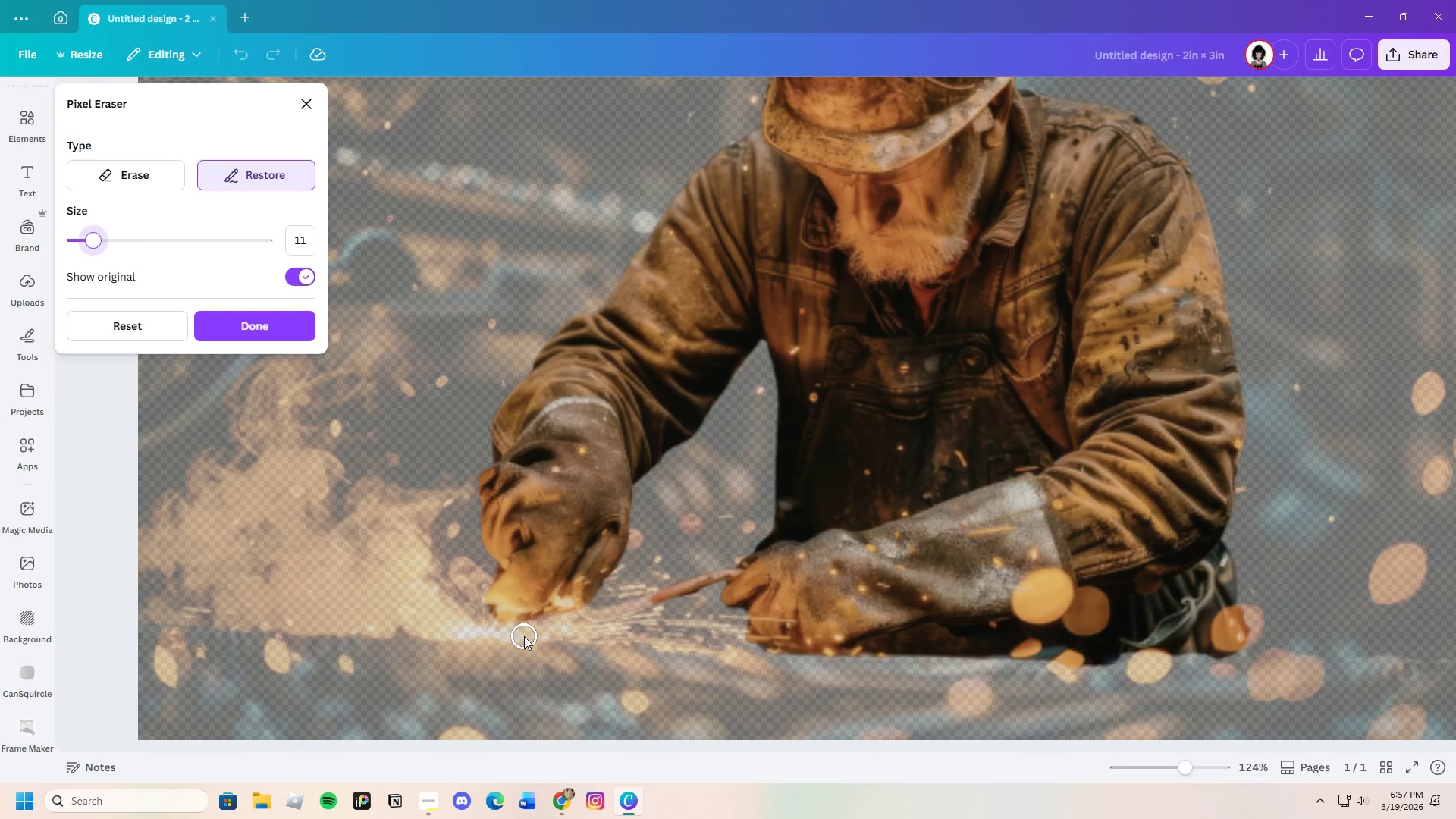 
left_click_drag(start_coordinate=[508, 633], to_coordinate=[655, 605])
 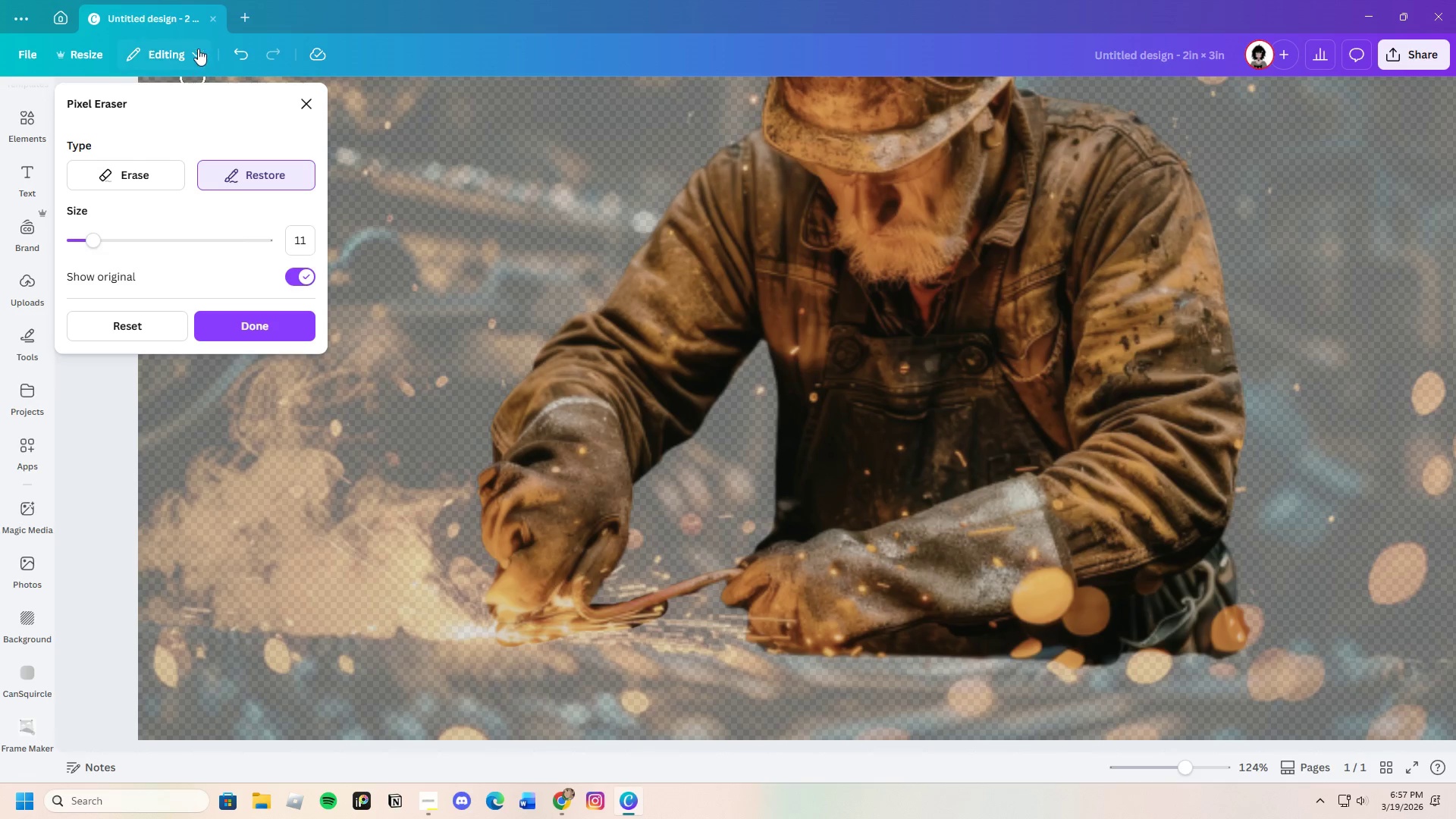 
left_click([234, 46])
 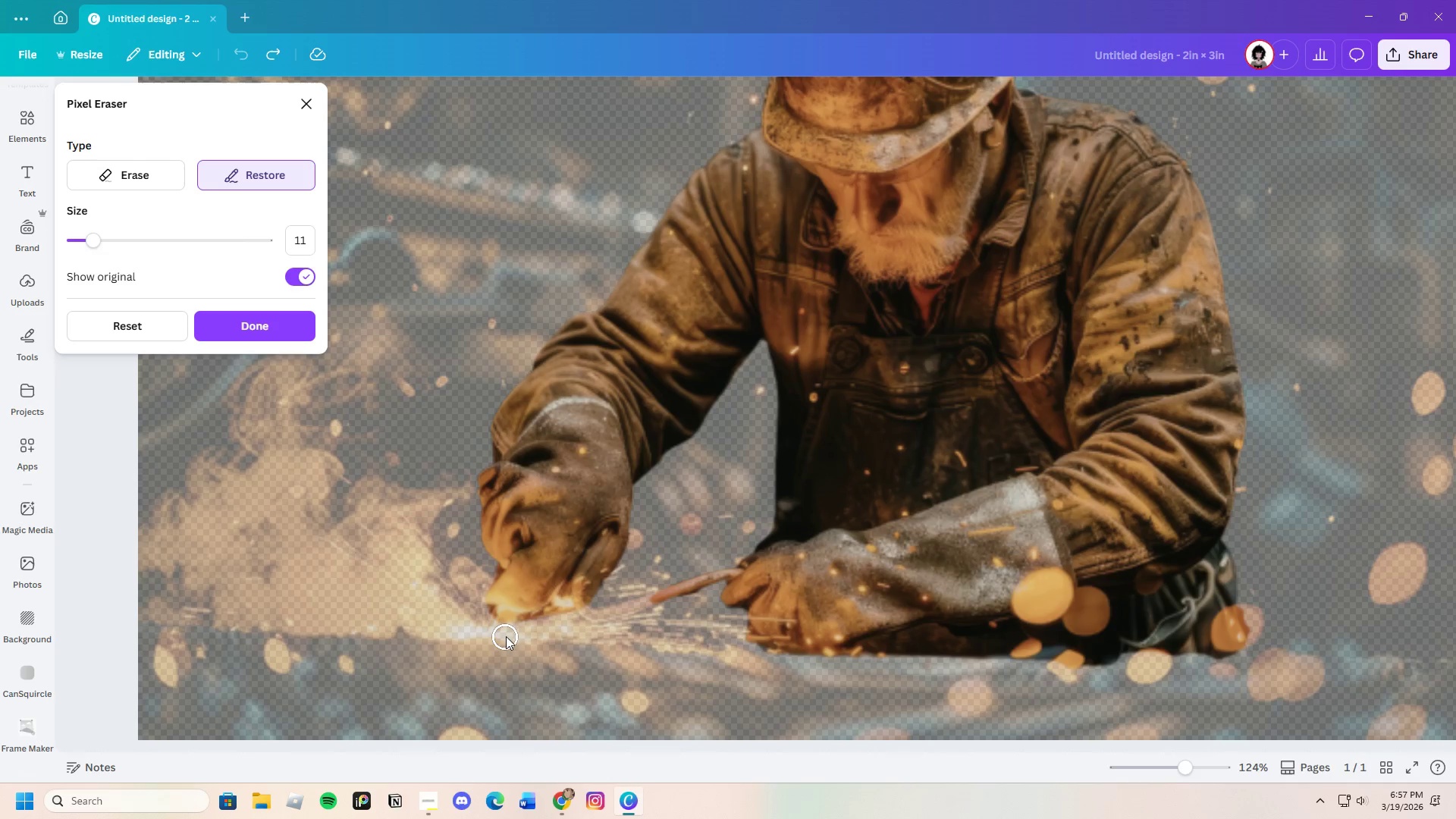 
left_click_drag(start_coordinate=[509, 633], to_coordinate=[656, 605])
 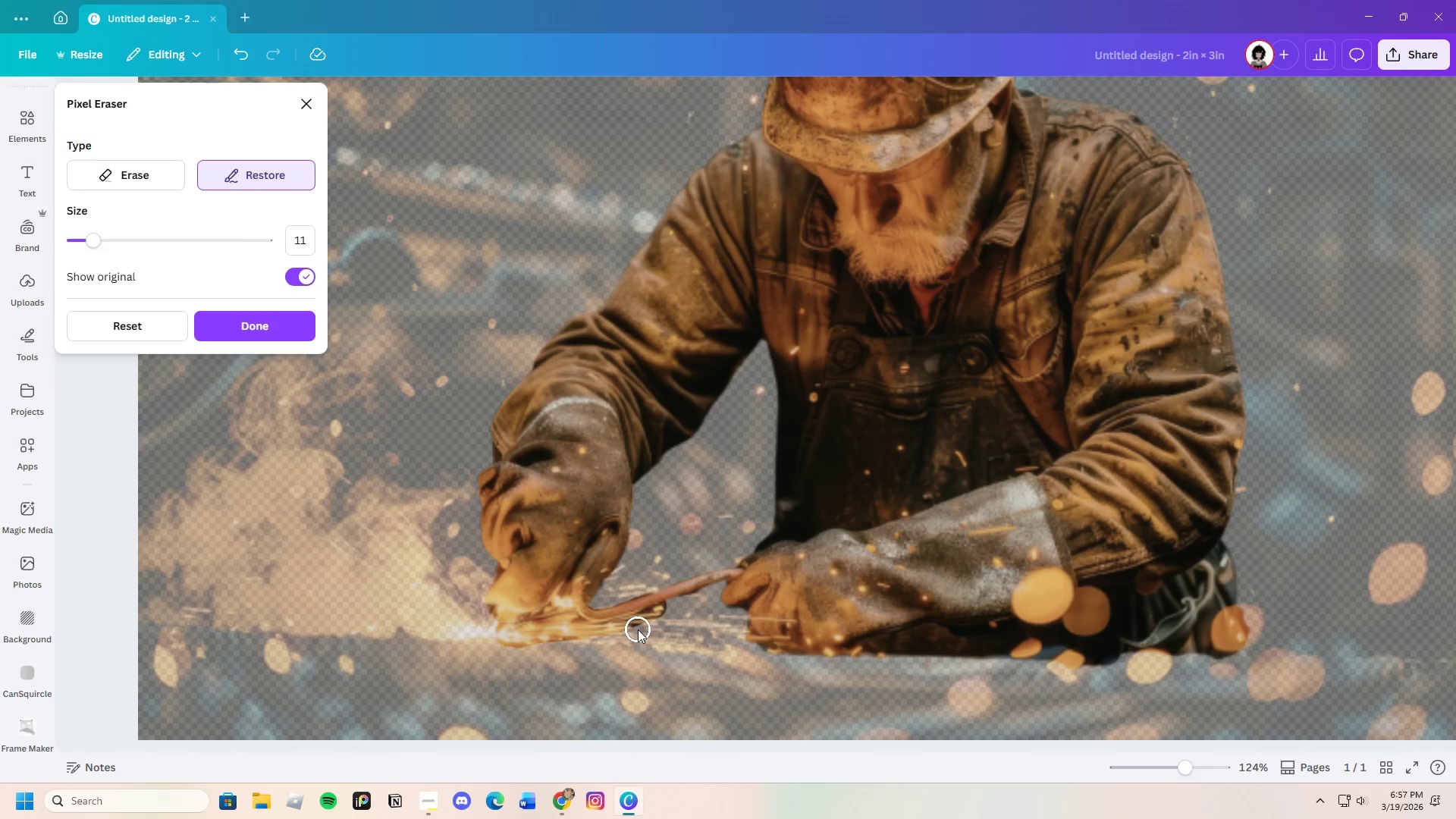 
left_click_drag(start_coordinate=[646, 626], to_coordinate=[770, 634])
 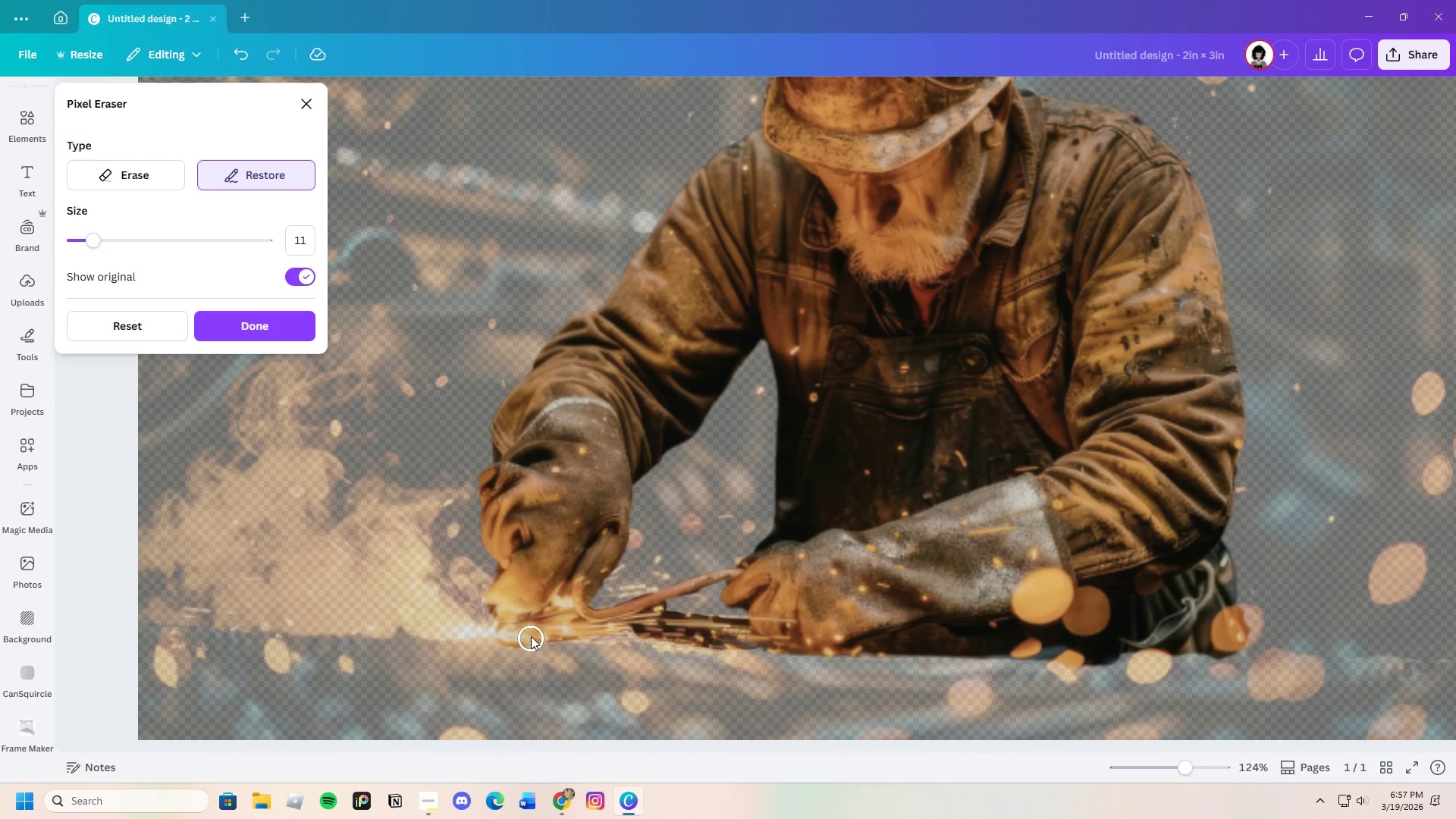 
left_click_drag(start_coordinate=[525, 632], to_coordinate=[460, 616])
 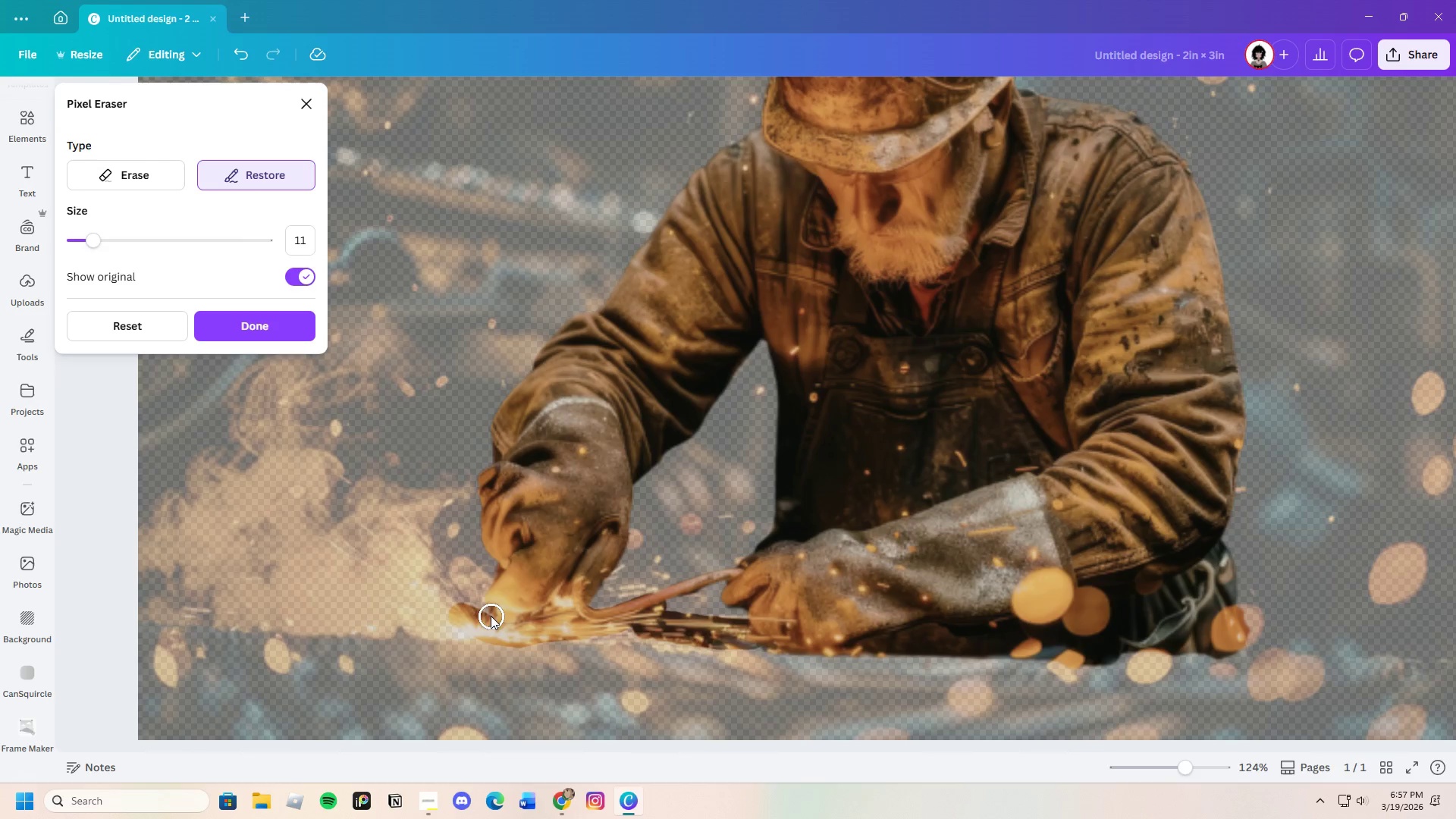 
left_click_drag(start_coordinate=[491, 616], to_coordinate=[494, 591])
 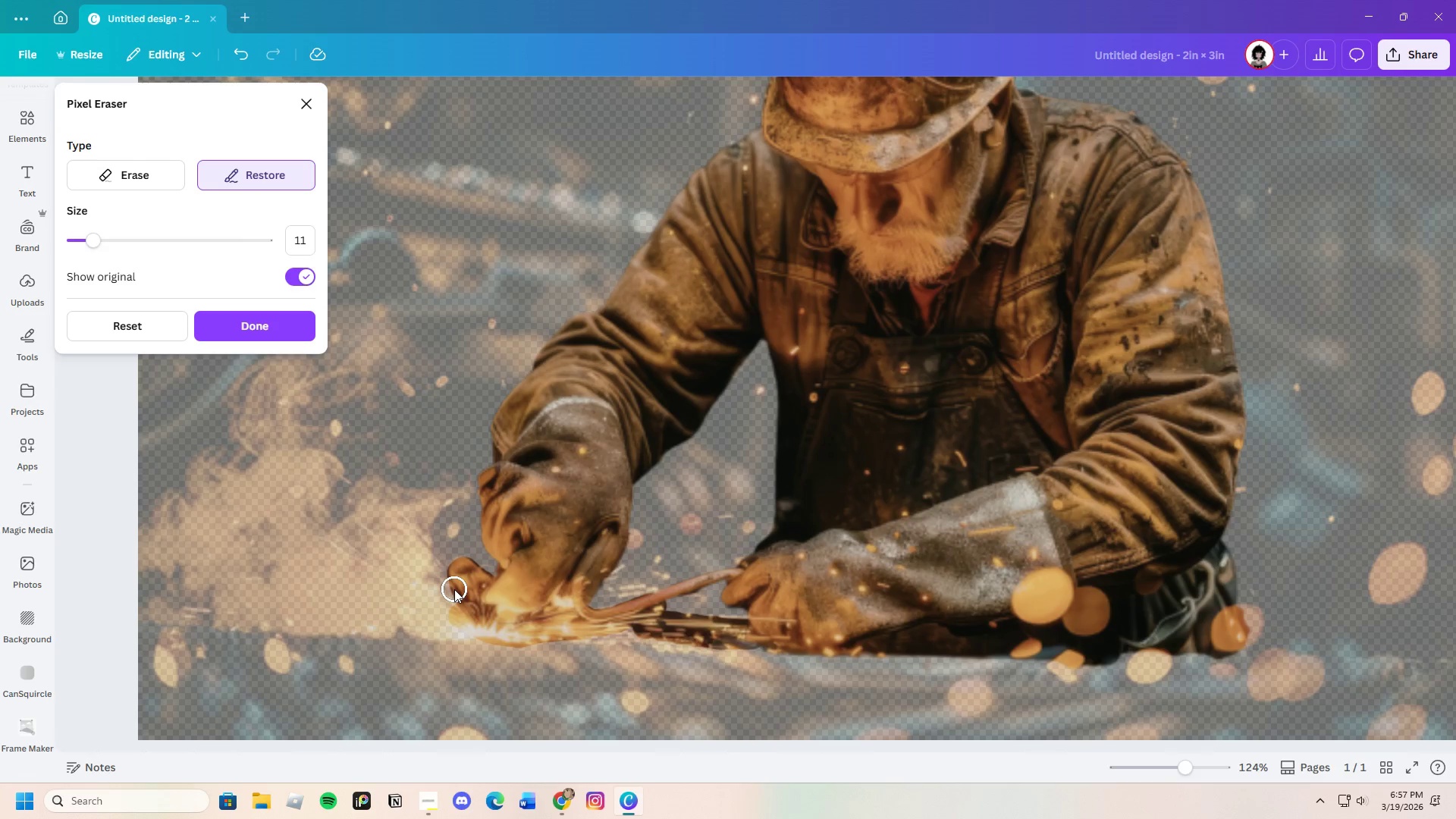 
left_click_drag(start_coordinate=[454, 588], to_coordinate=[419, 556])
 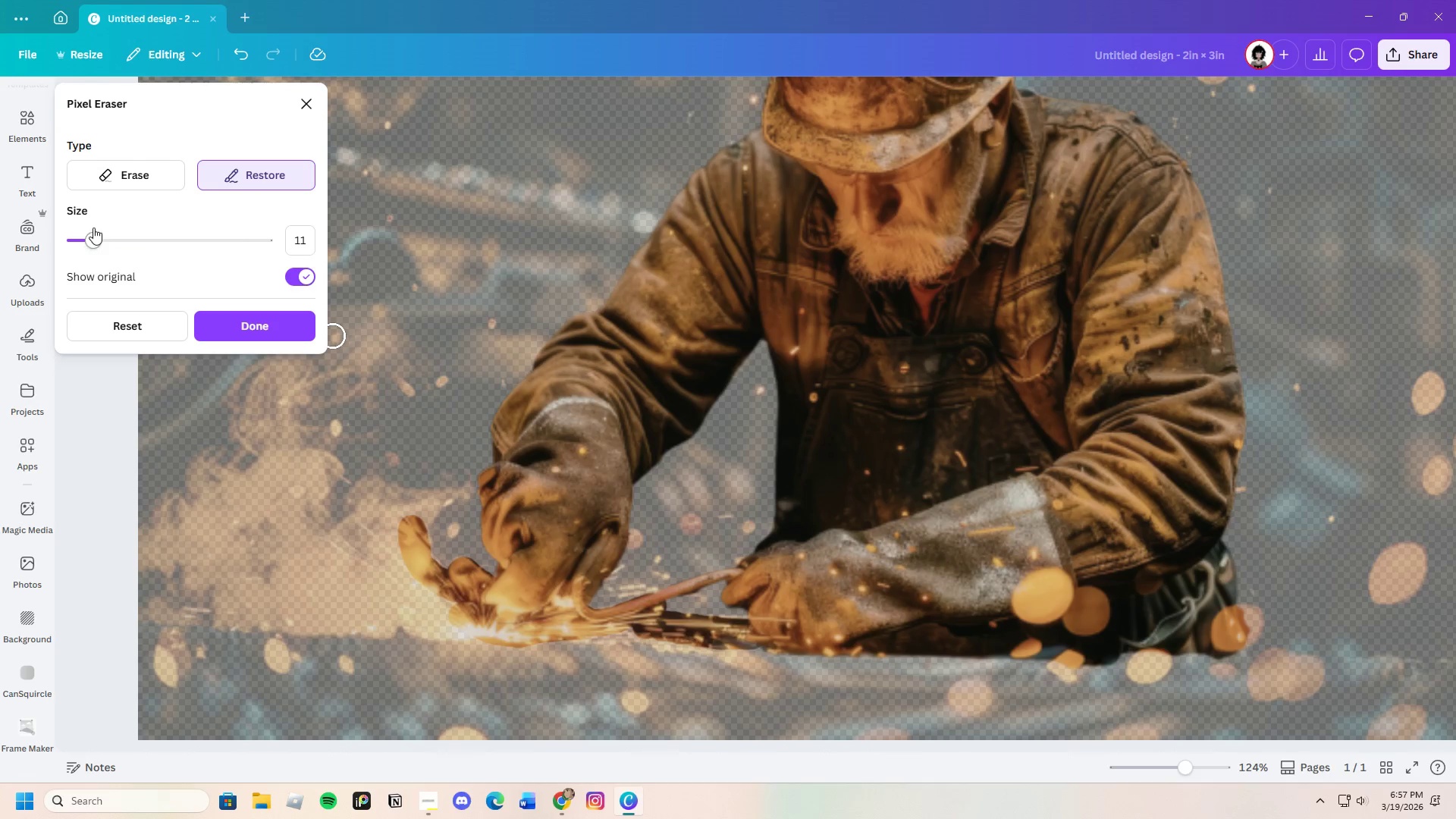 
left_click_drag(start_coordinate=[93, 233], to_coordinate=[82, 238])
 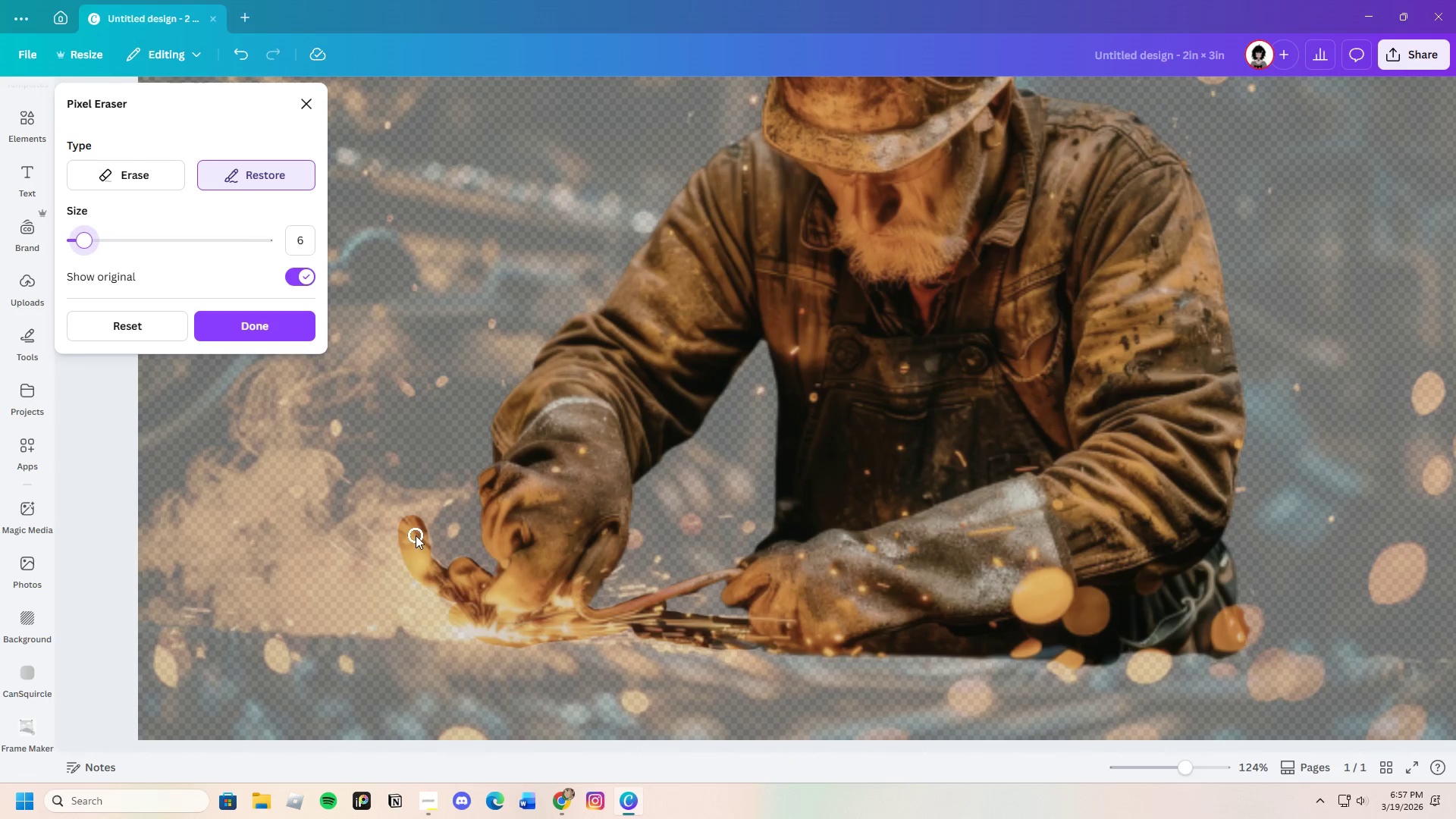 
left_click_drag(start_coordinate=[416, 533], to_coordinate=[421, 510])
 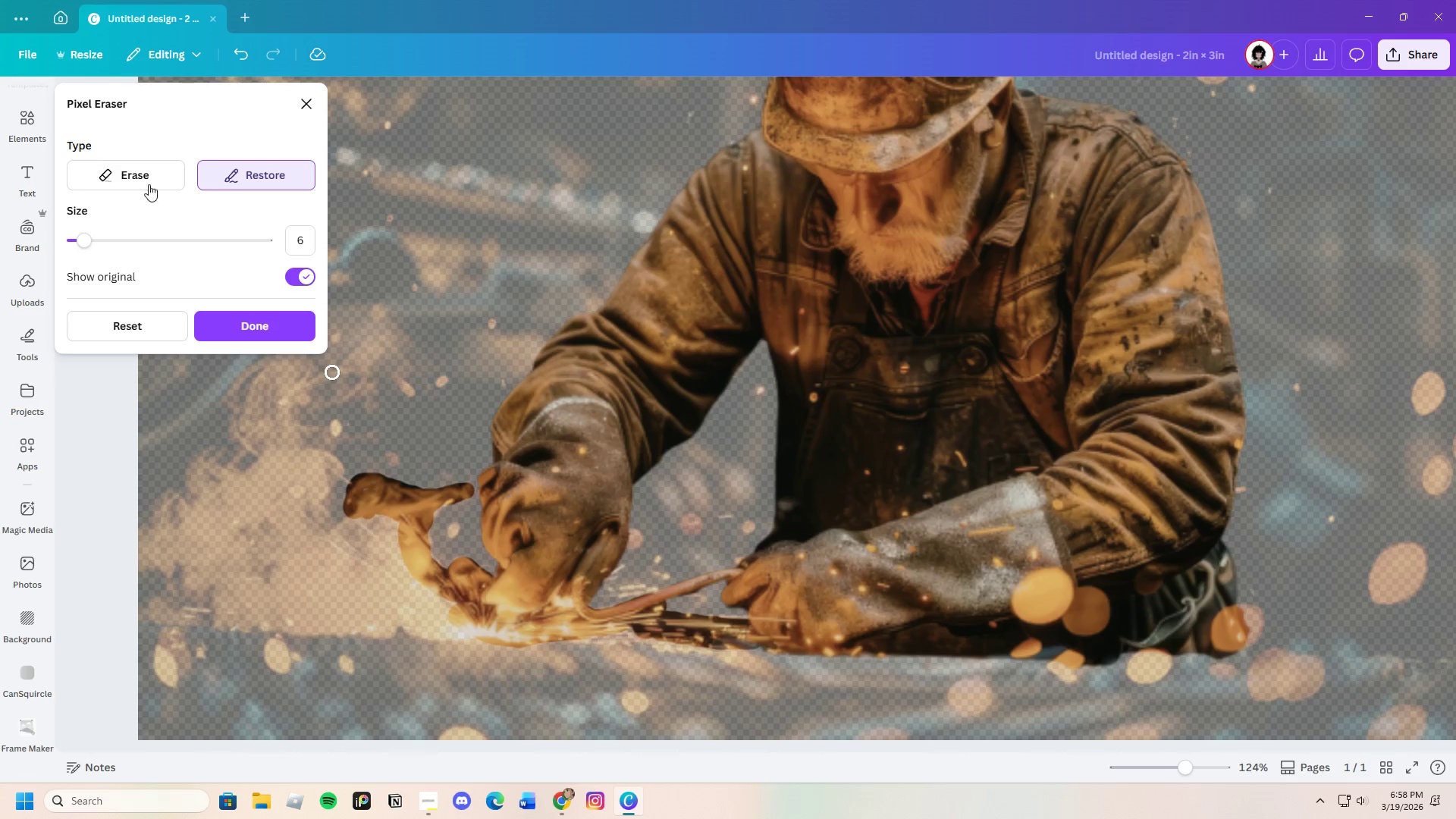 
left_click([147, 177])
 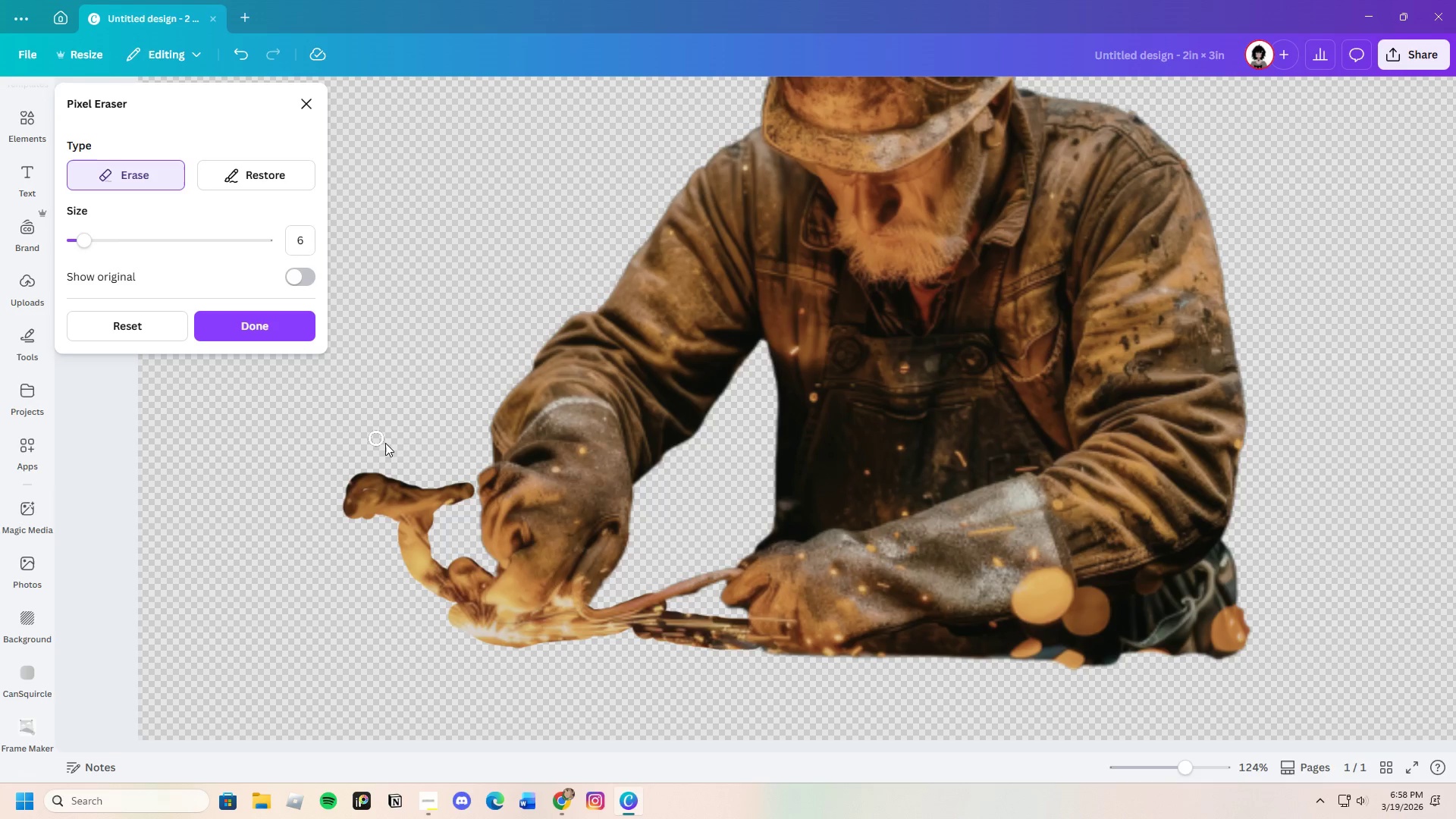 
wait(5.66)
 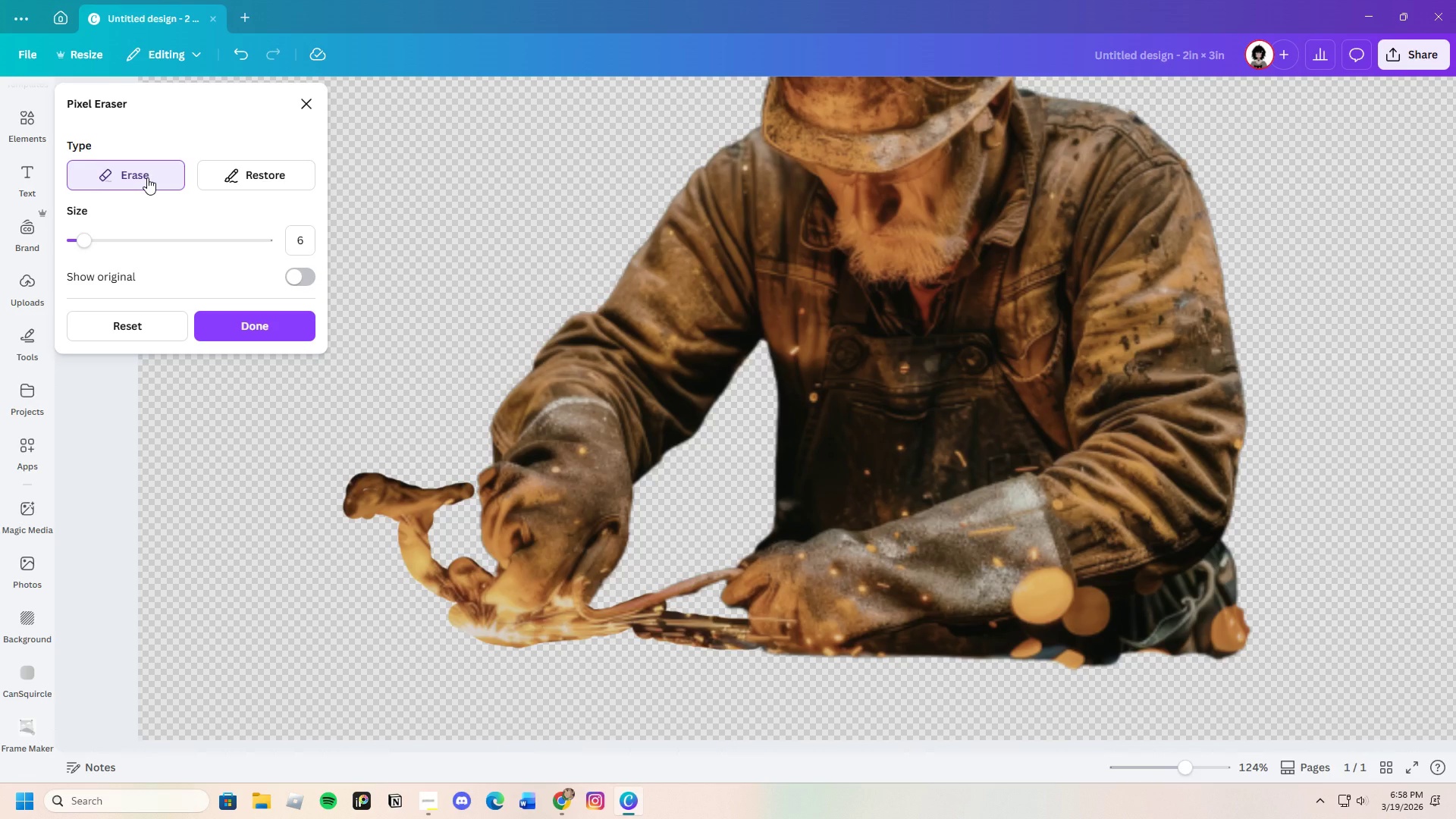 
left_click_drag(start_coordinate=[390, 470], to_coordinate=[340, 489])
 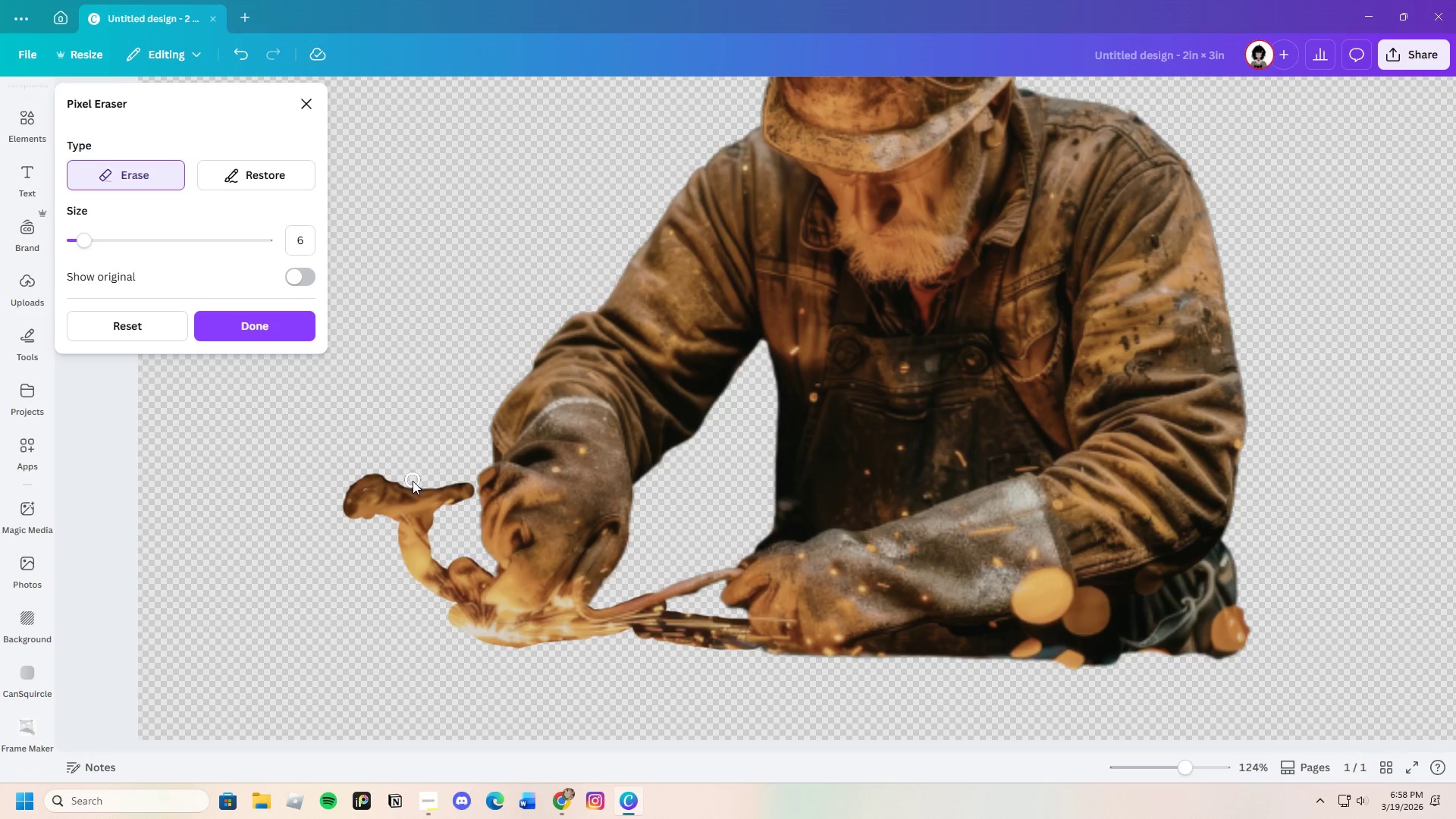 
left_click_drag(start_coordinate=[413, 481], to_coordinate=[448, 481])
 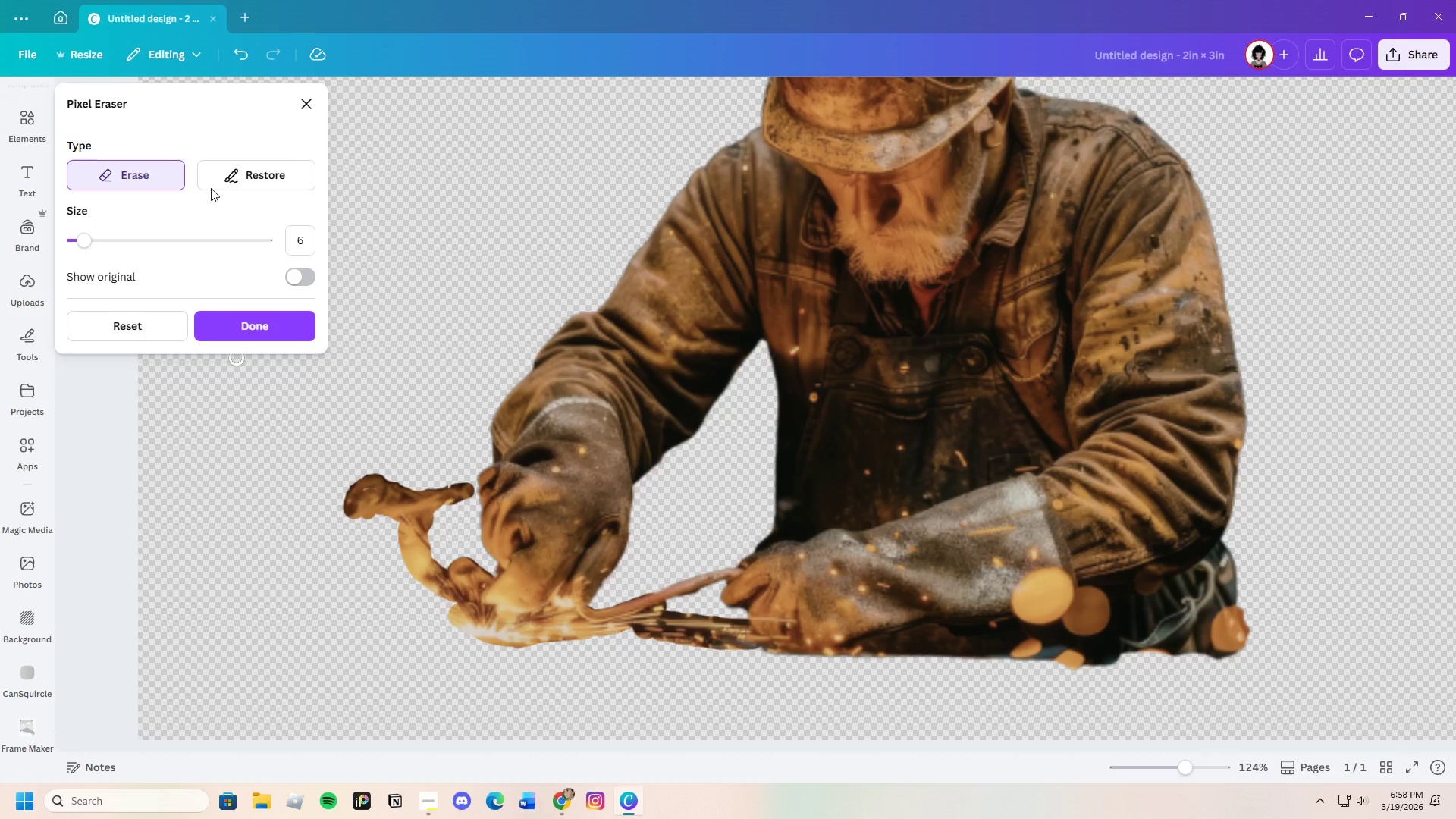 
left_click([256, 168])
 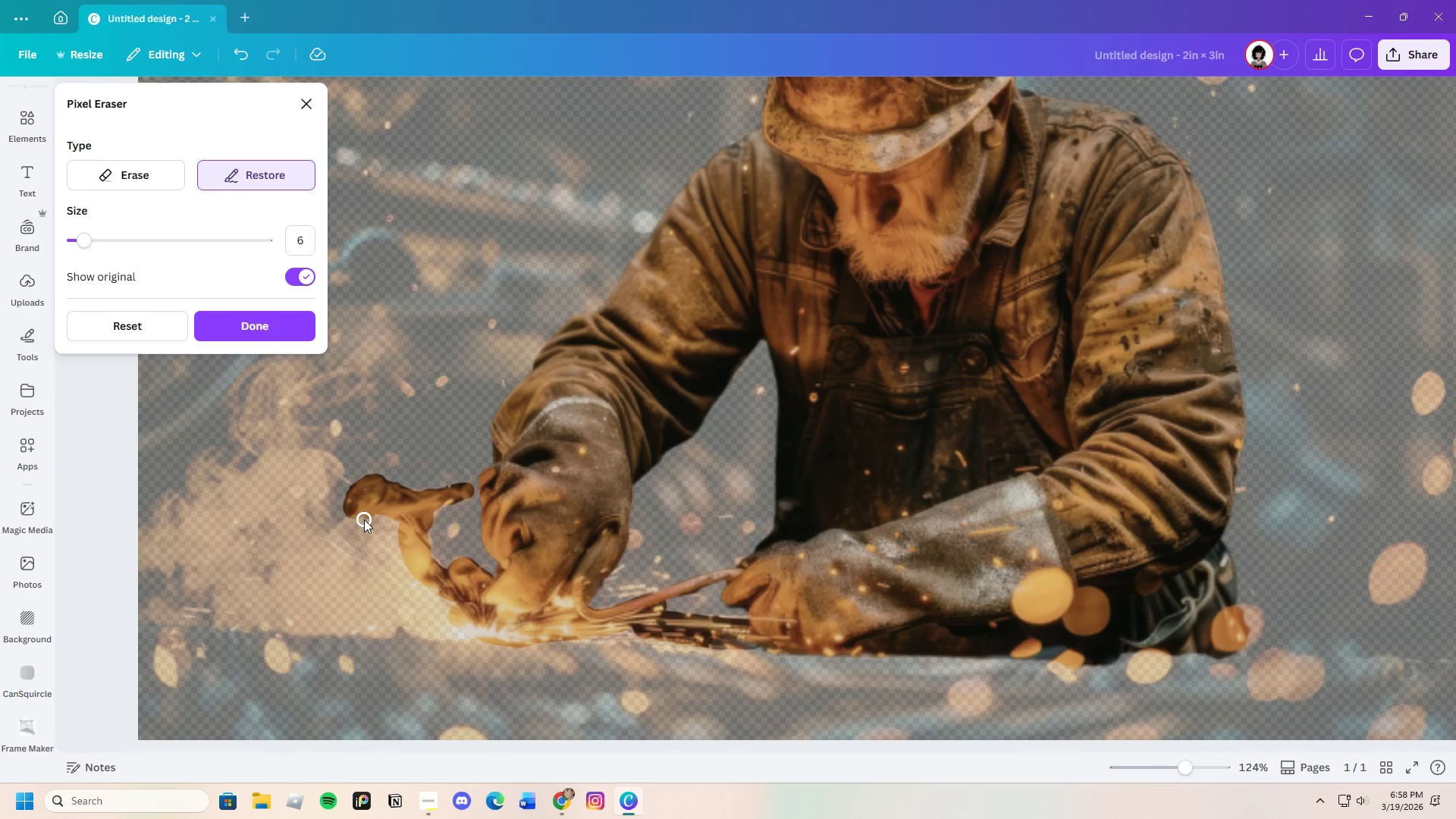 
left_click_drag(start_coordinate=[358, 517], to_coordinate=[315, 462])
 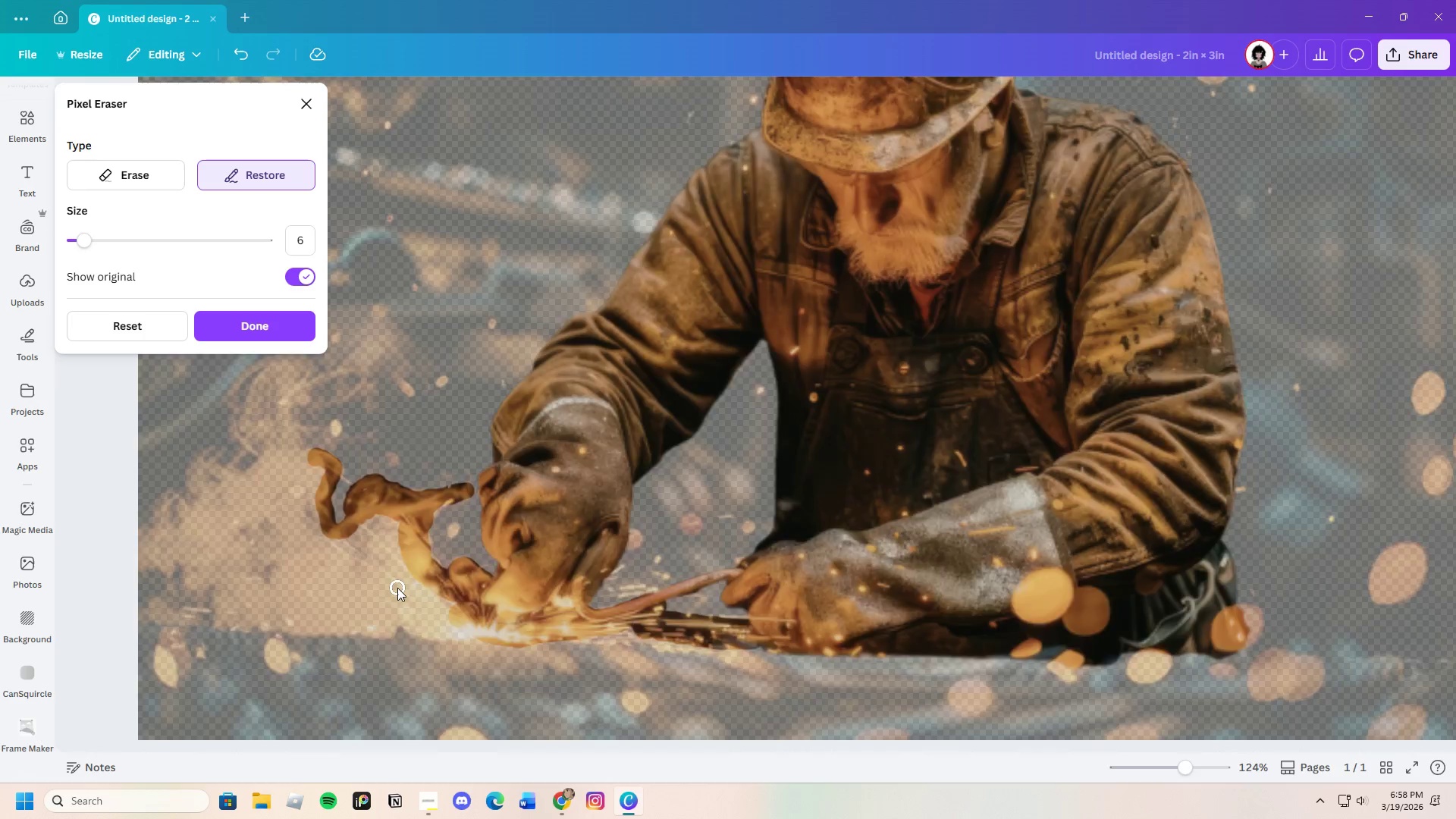 
scroll: coordinate [397, 588], scroll_direction: up, amount: 1.0
 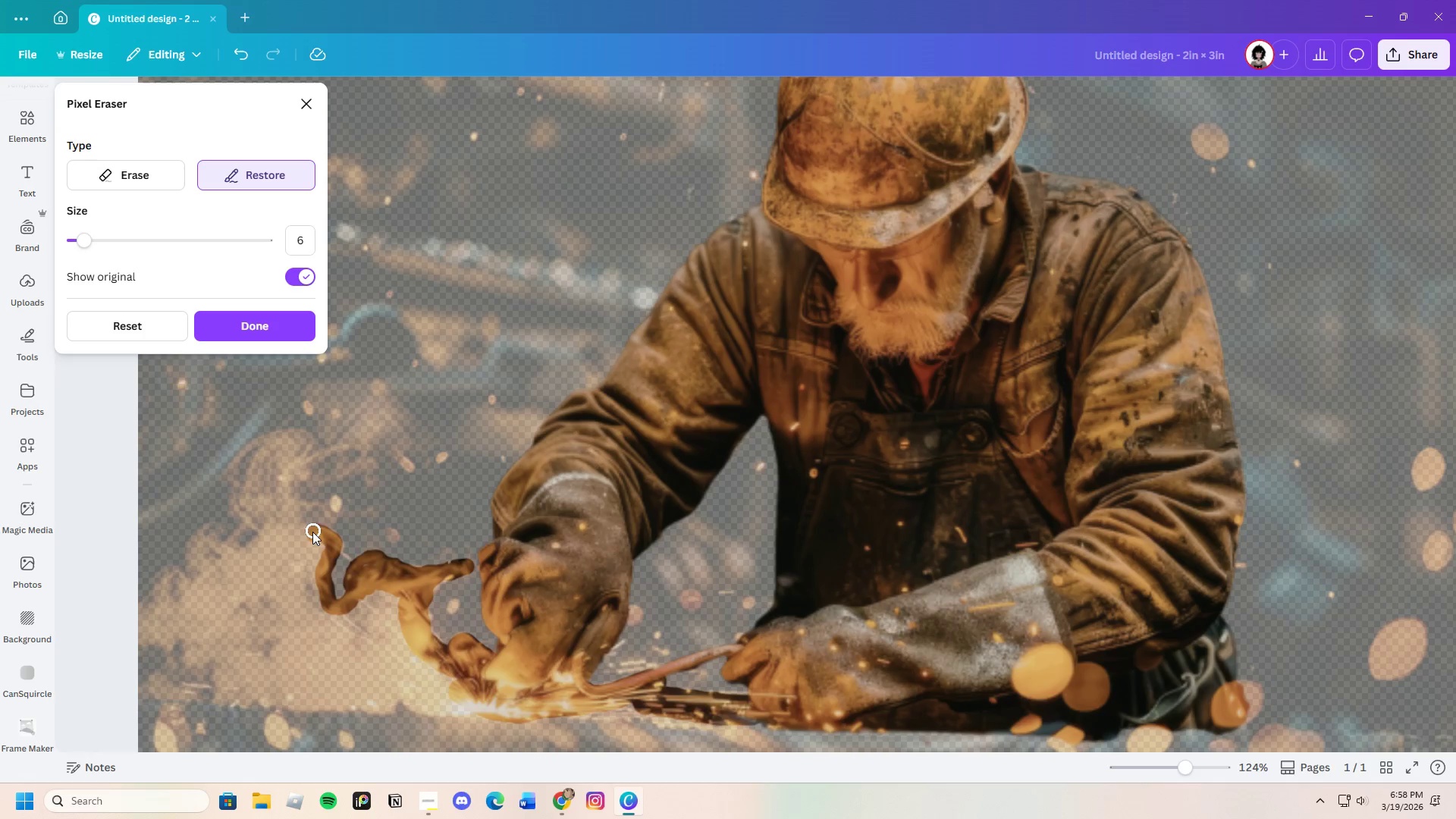 
left_click_drag(start_coordinate=[306, 532], to_coordinate=[300, 510])
 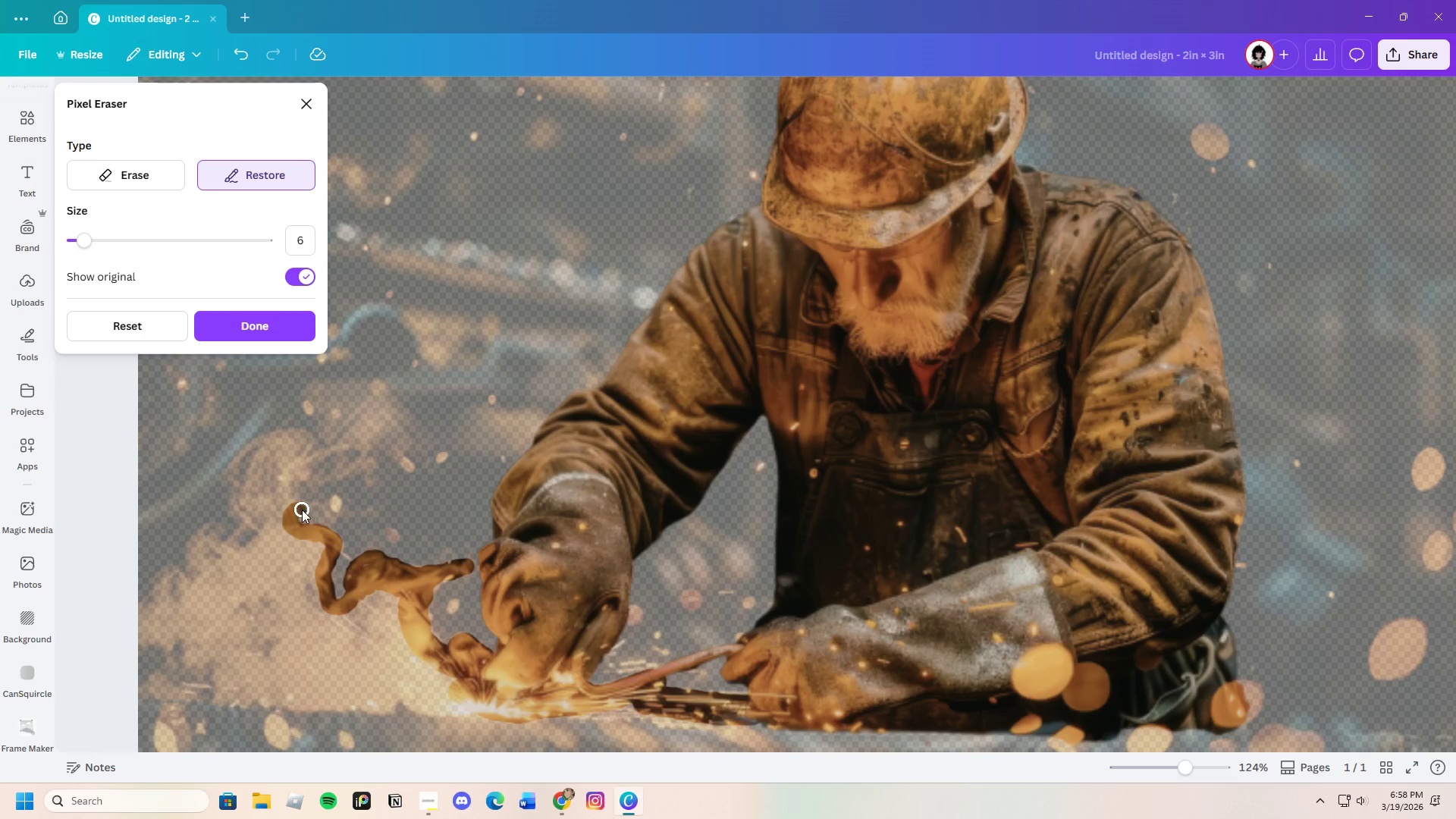 
left_click_drag(start_coordinate=[301, 507], to_coordinate=[309, 480])
 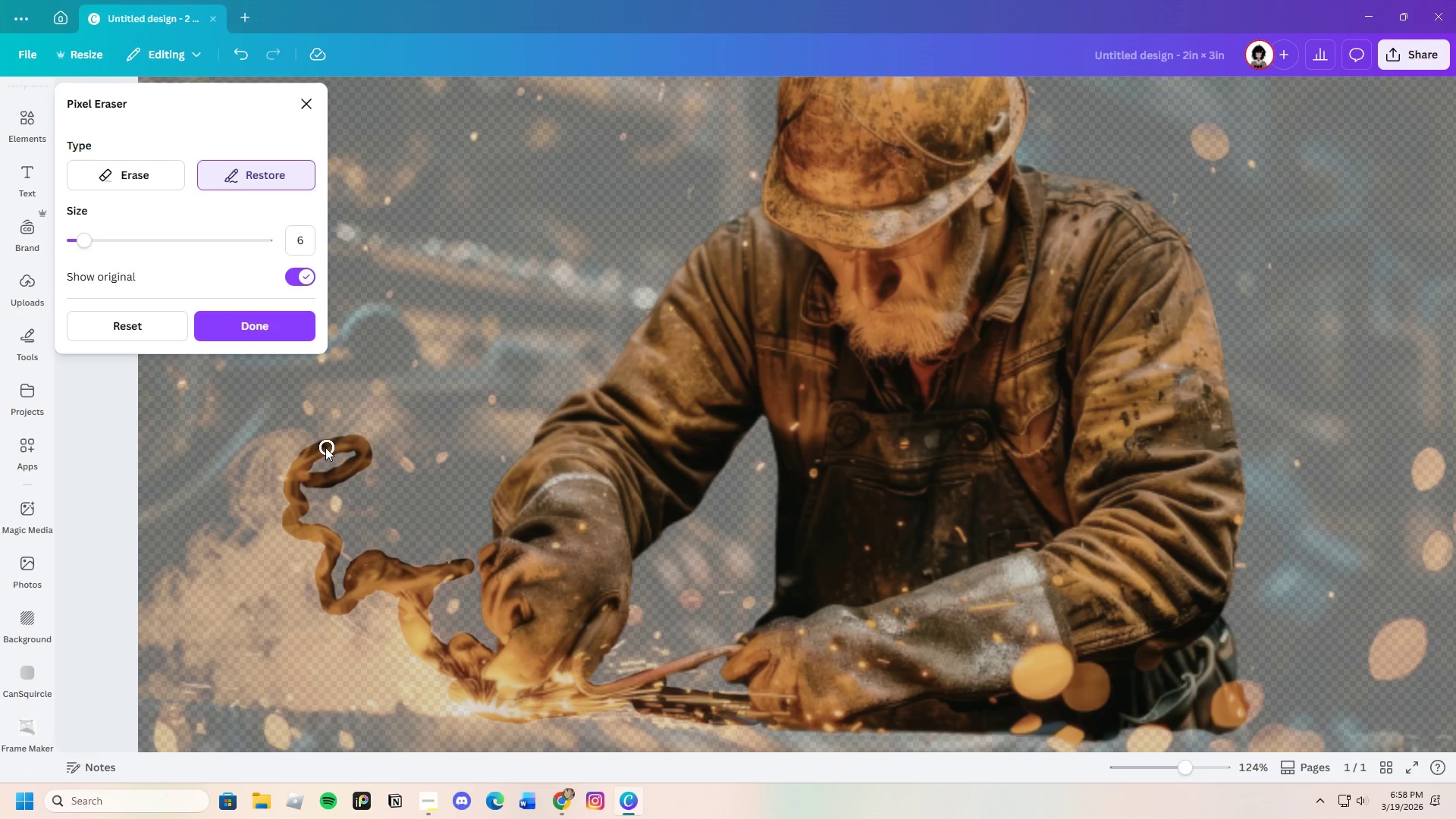 
left_click_drag(start_coordinate=[323, 447], to_coordinate=[157, 633])
 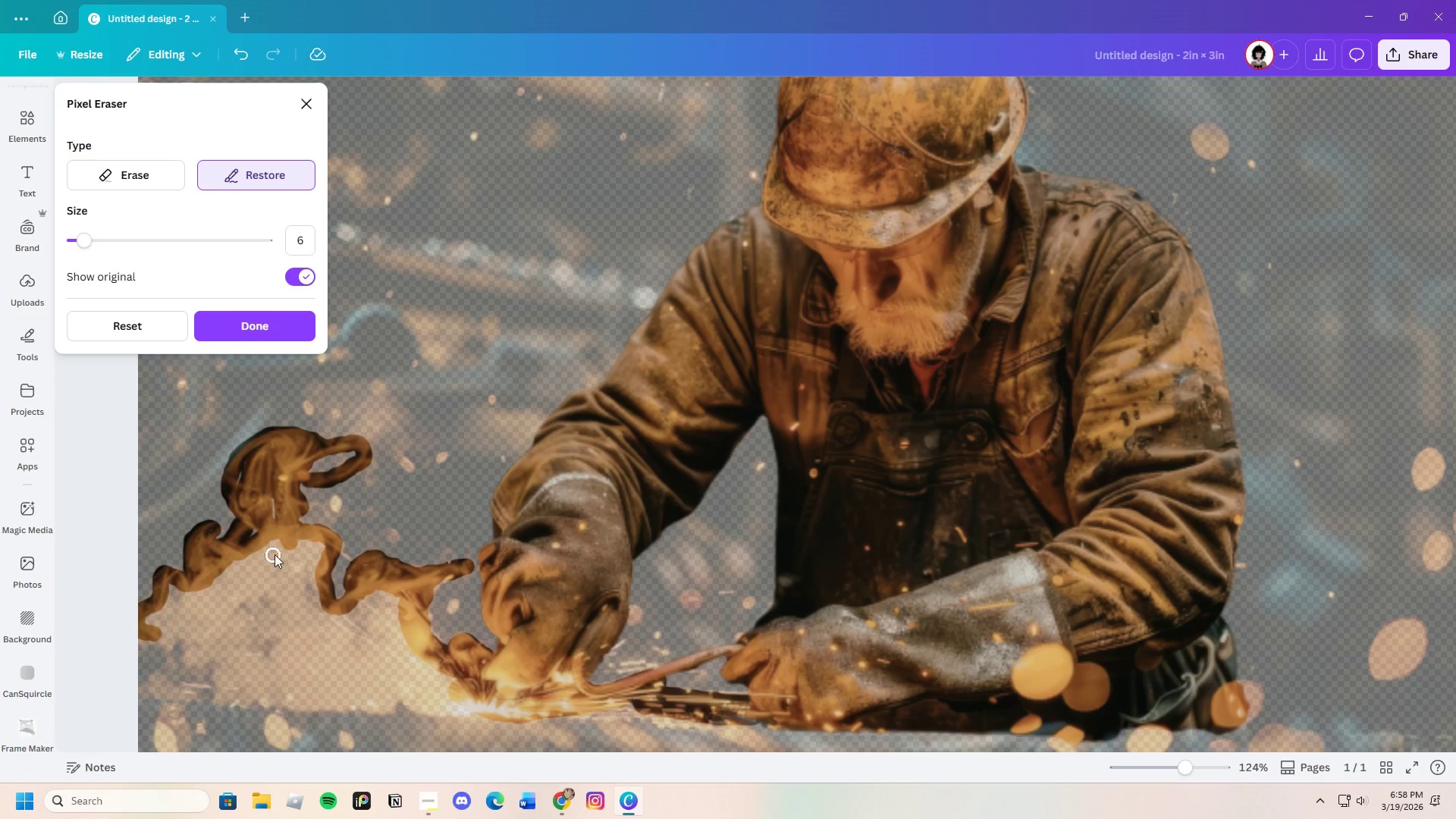 
scroll: coordinate [293, 652], scroll_direction: down, amount: 2.0
 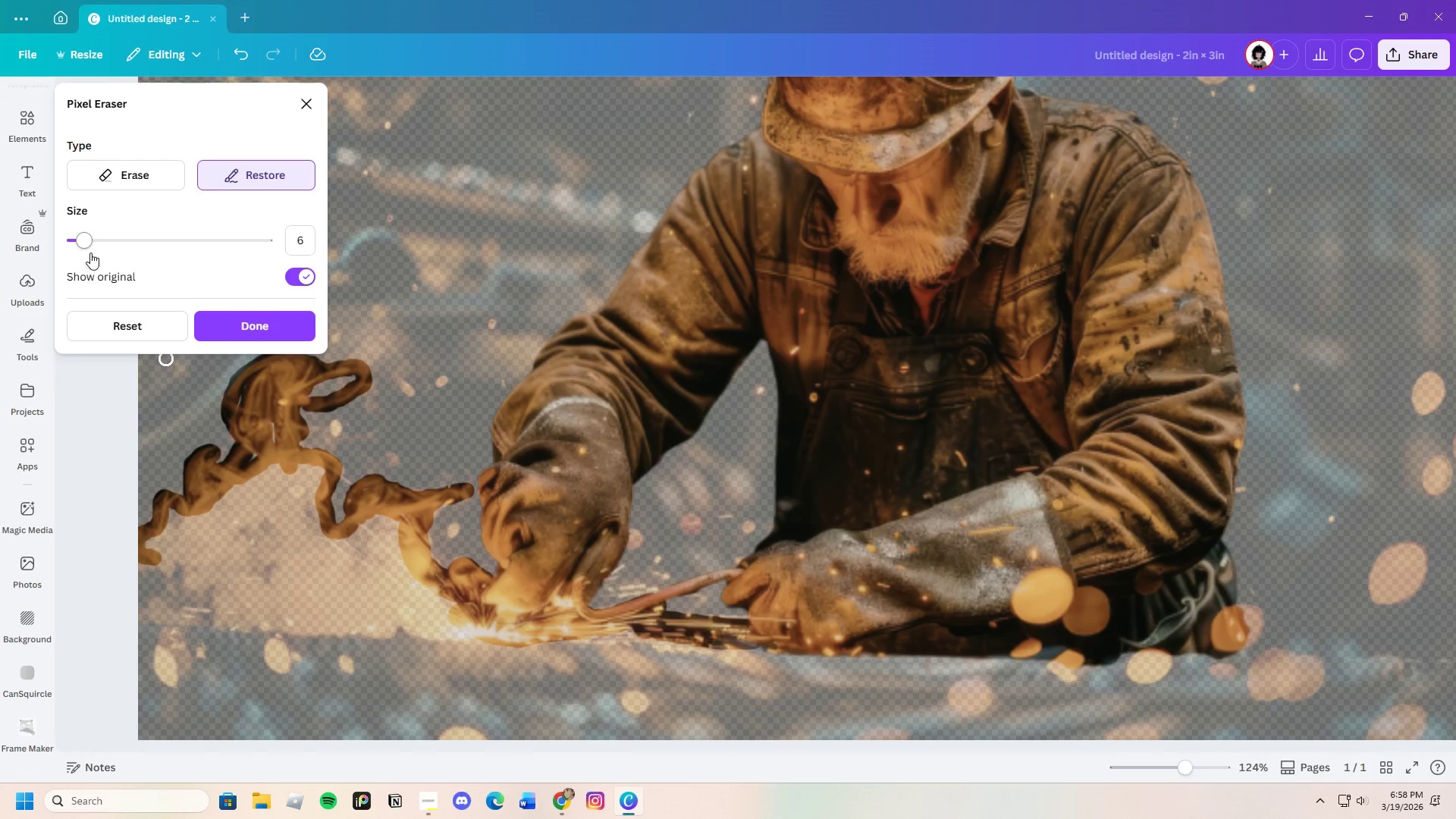 
left_click_drag(start_coordinate=[83, 242], to_coordinate=[92, 240])
 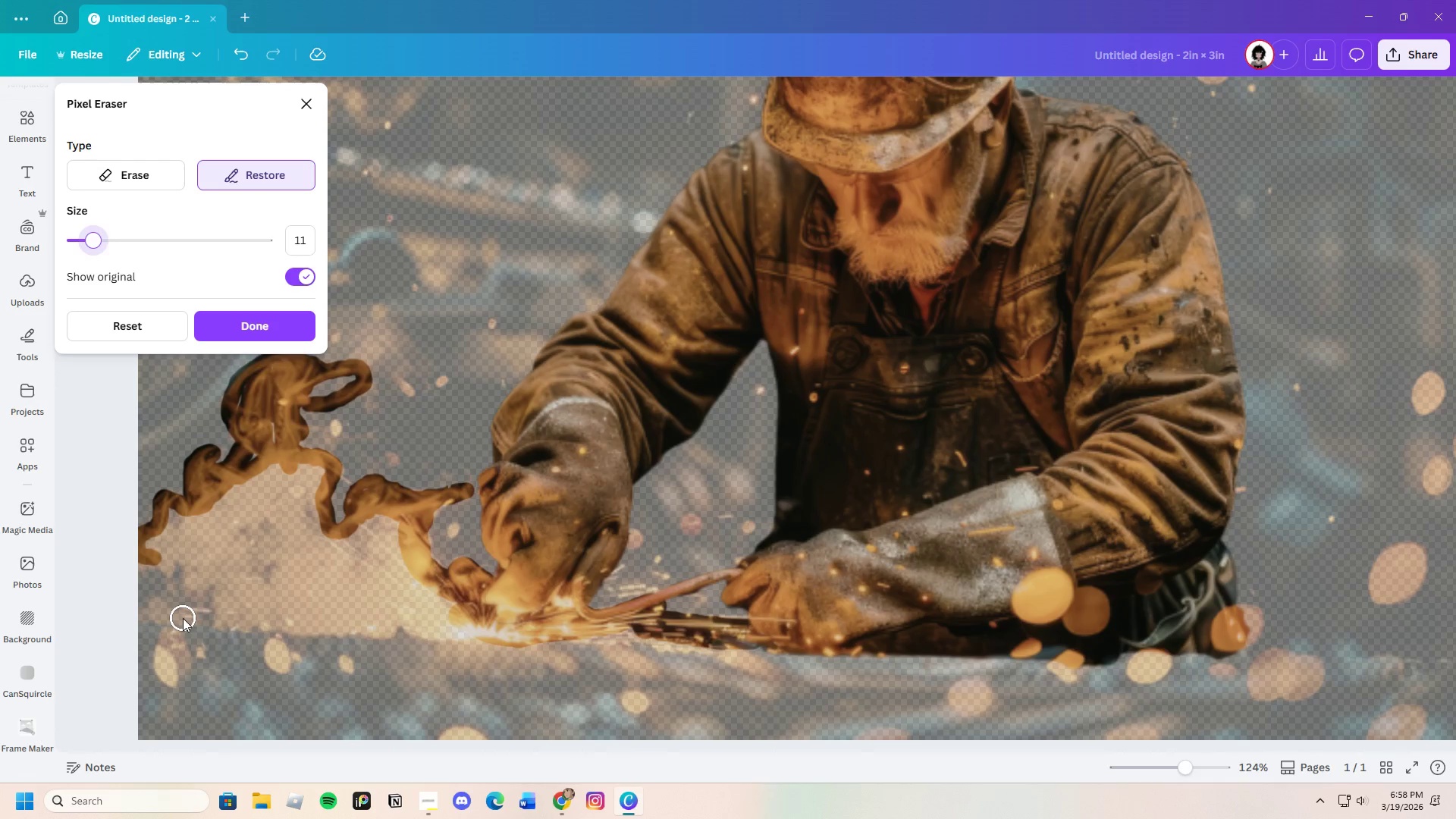 
left_click_drag(start_coordinate=[169, 626], to_coordinate=[177, 551])
 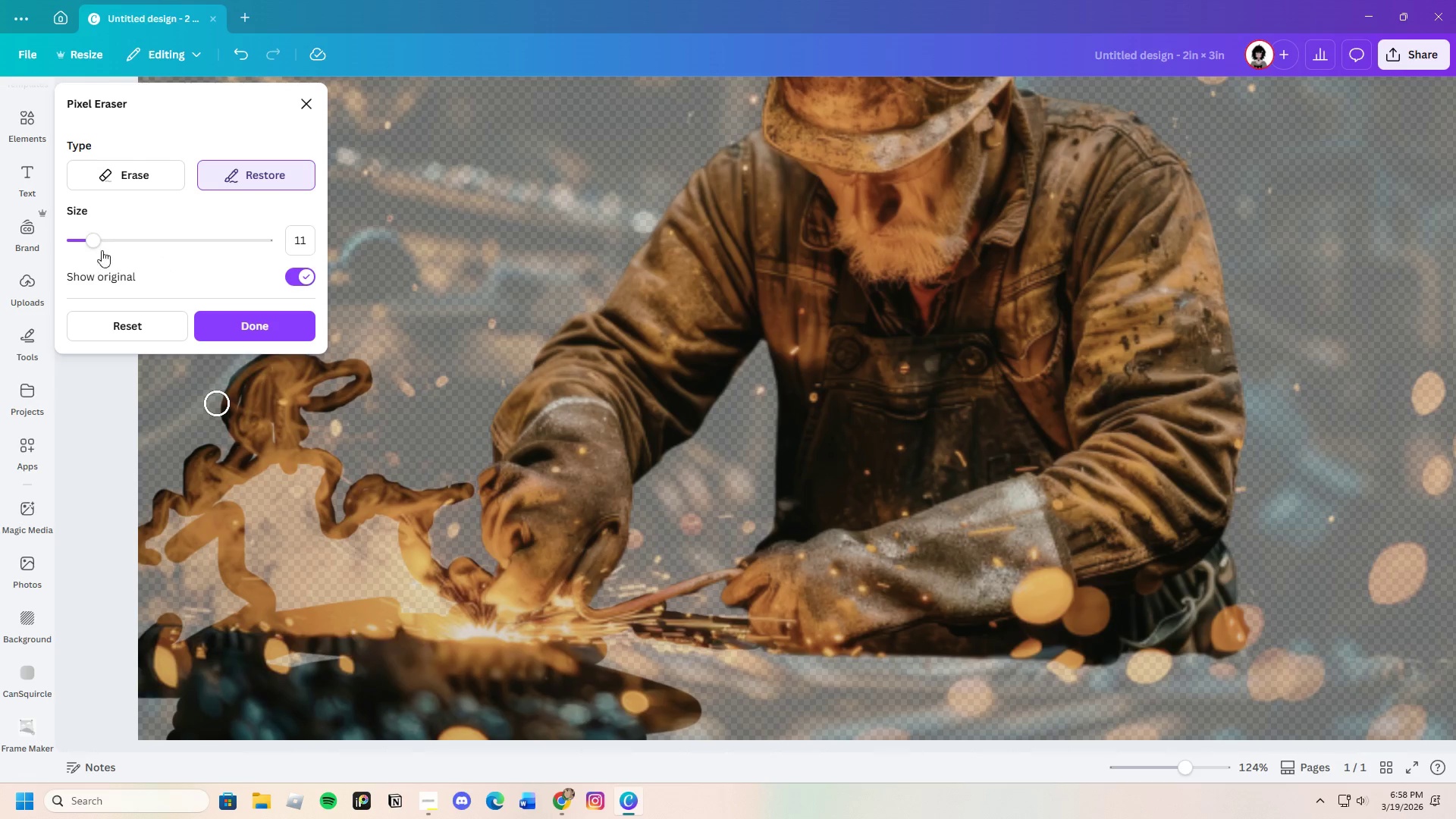 
left_click_drag(start_coordinate=[83, 240], to_coordinate=[115, 234])
 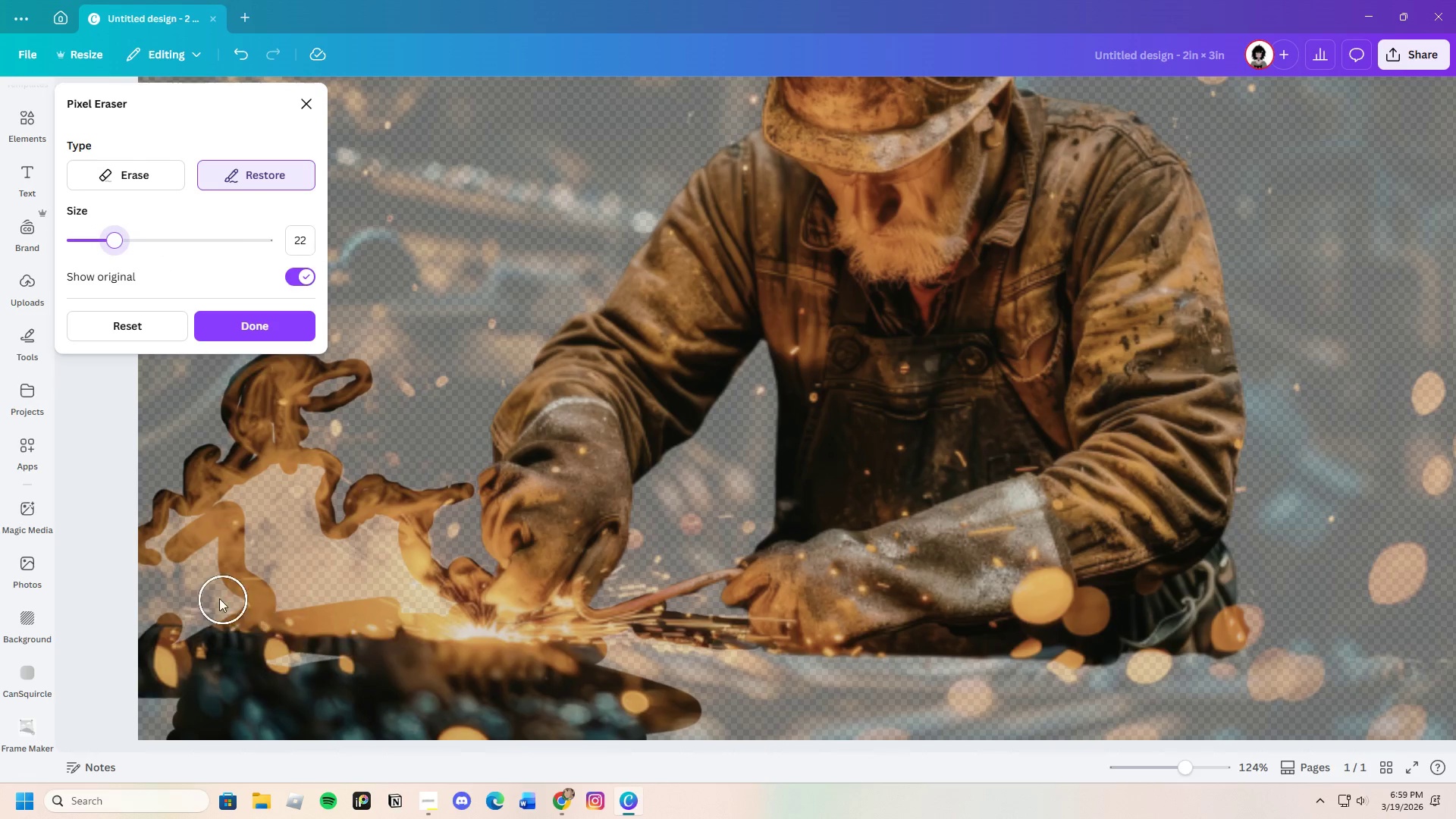 
left_click_drag(start_coordinate=[219, 592], to_coordinate=[141, 661])
 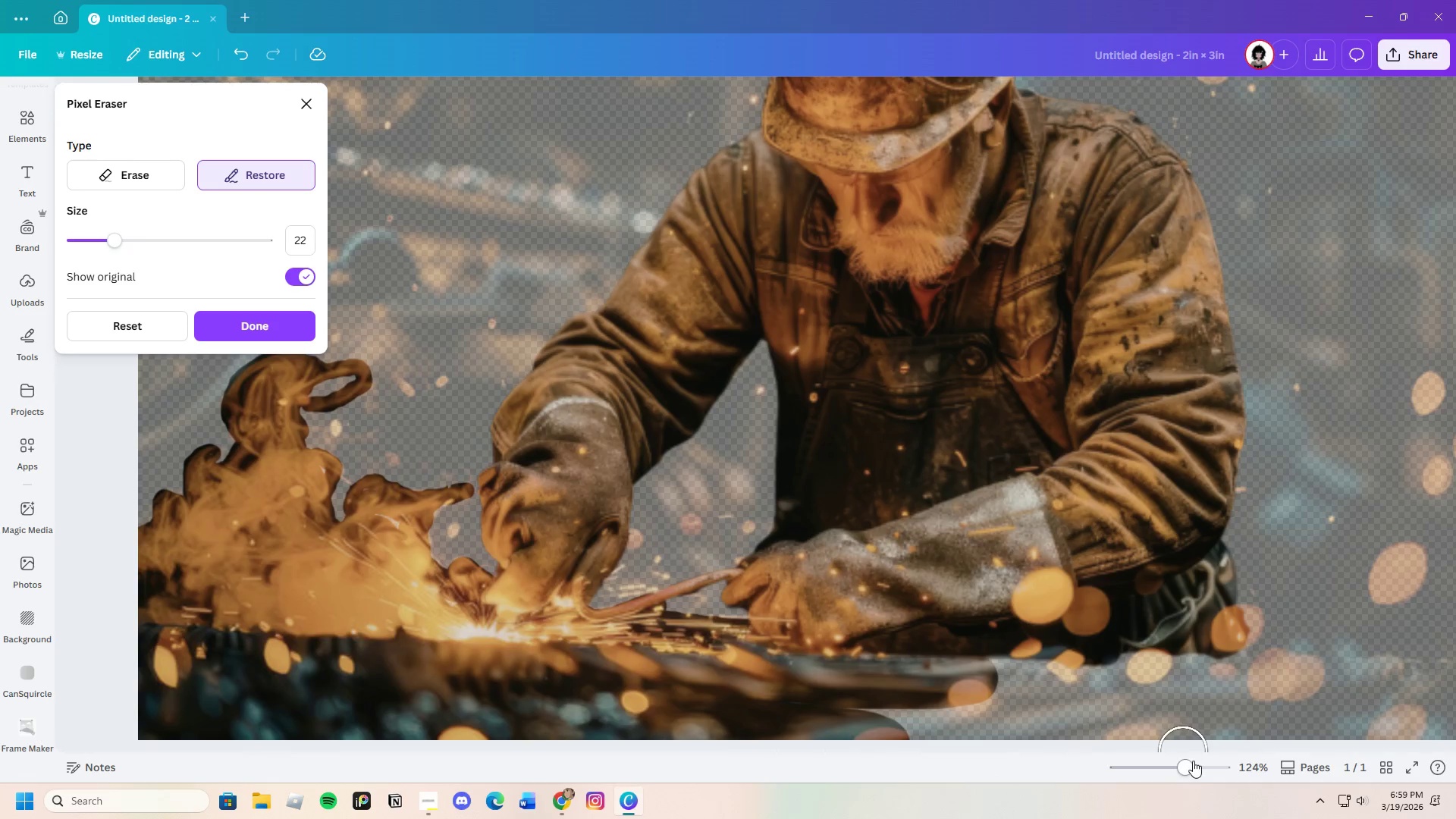 
left_click_drag(start_coordinate=[1182, 768], to_coordinate=[1174, 770])
 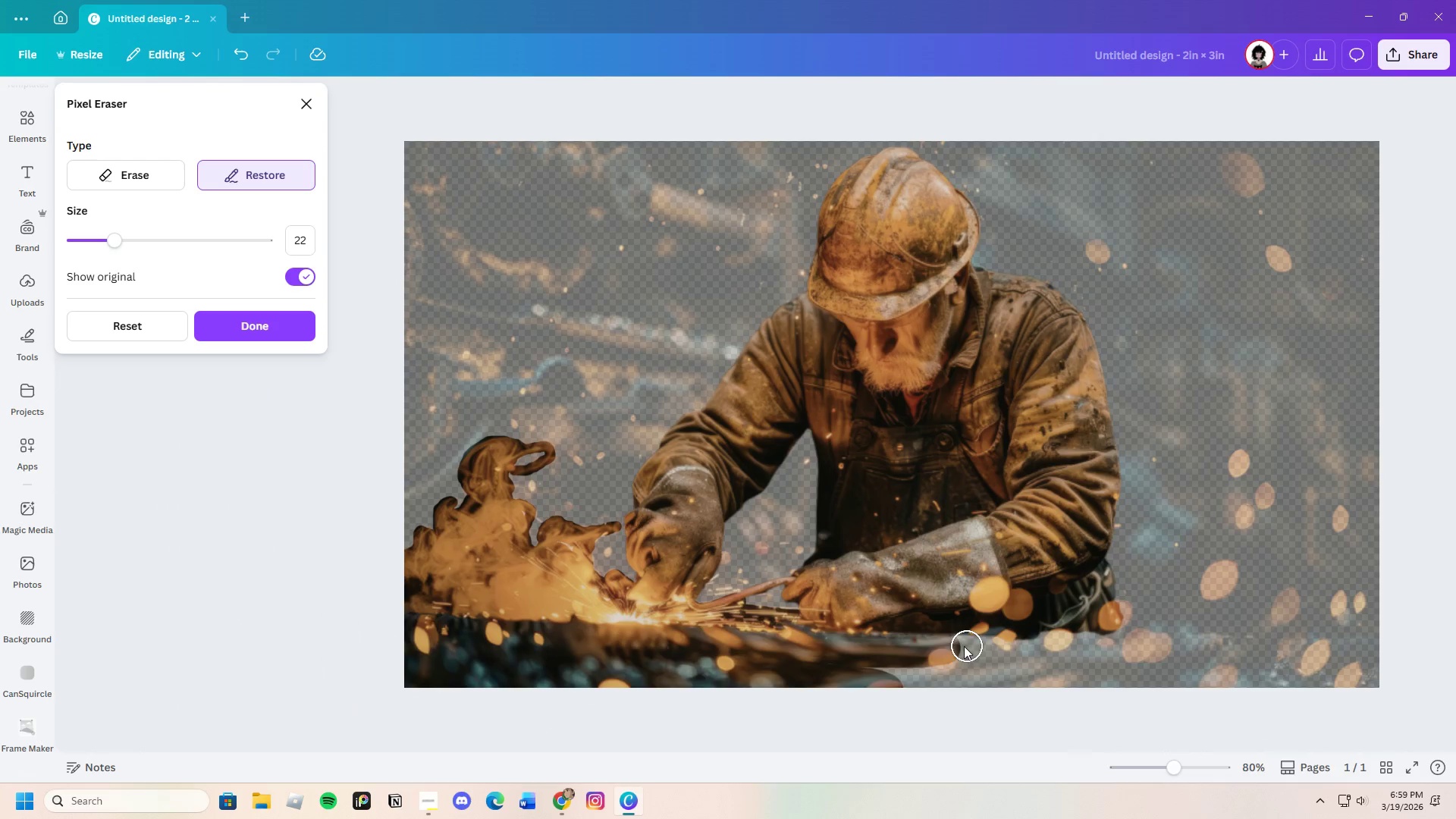 
left_click_drag(start_coordinate=[881, 676], to_coordinate=[1071, 564])
 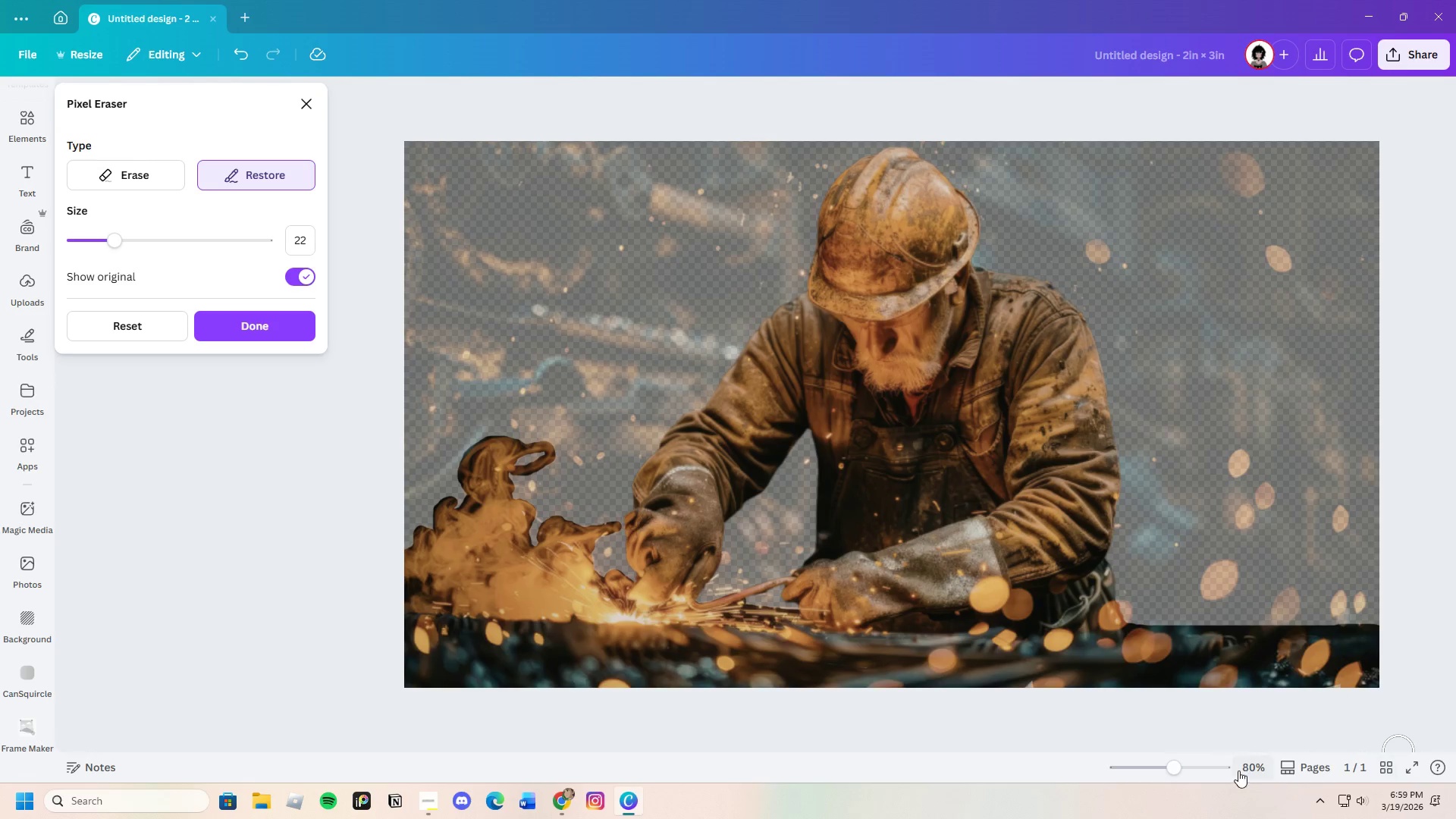 
left_click_drag(start_coordinate=[1179, 772], to_coordinate=[1188, 770])
 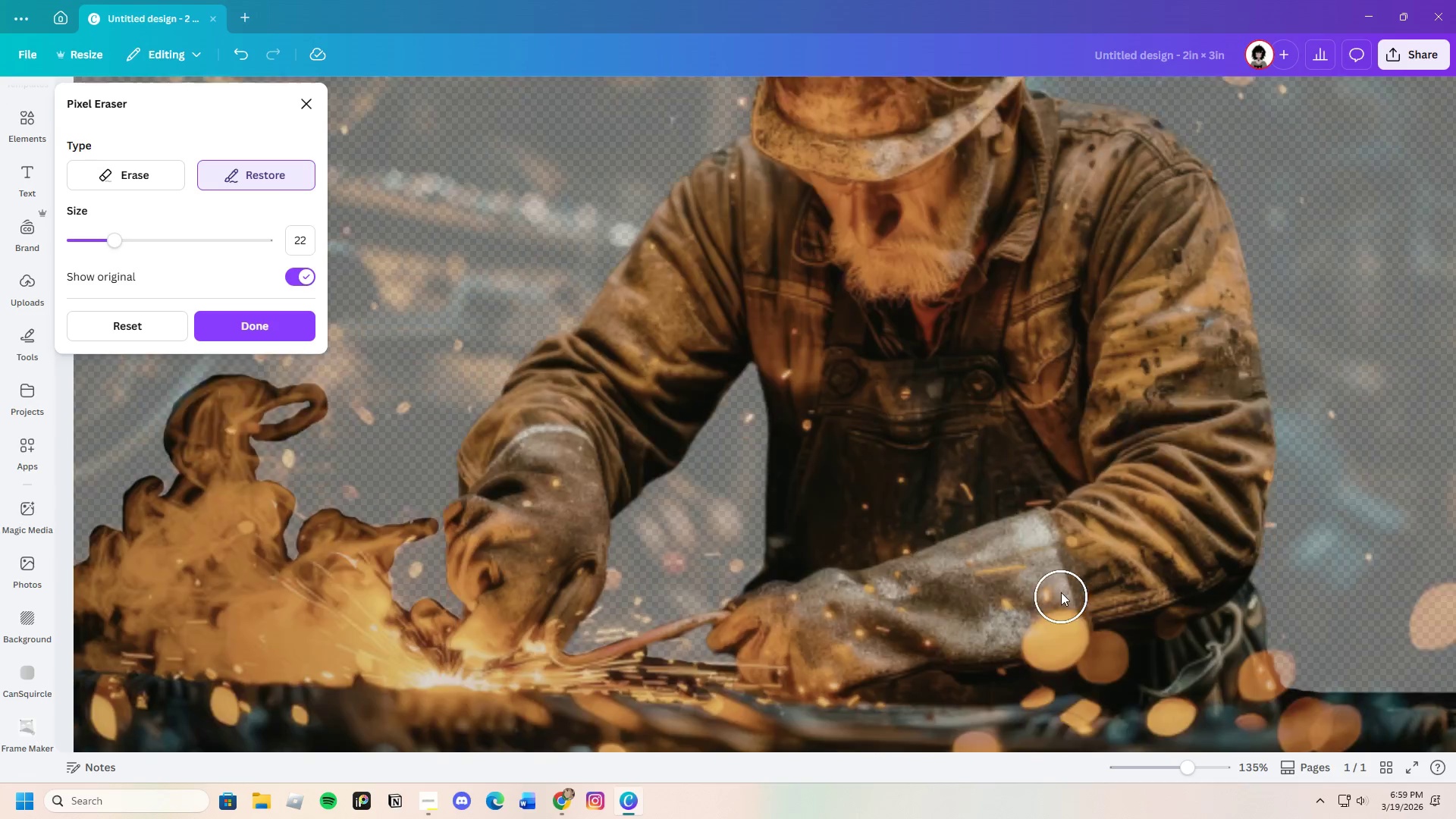 
scroll: coordinate [1061, 592], scroll_direction: down, amount: 2.0
 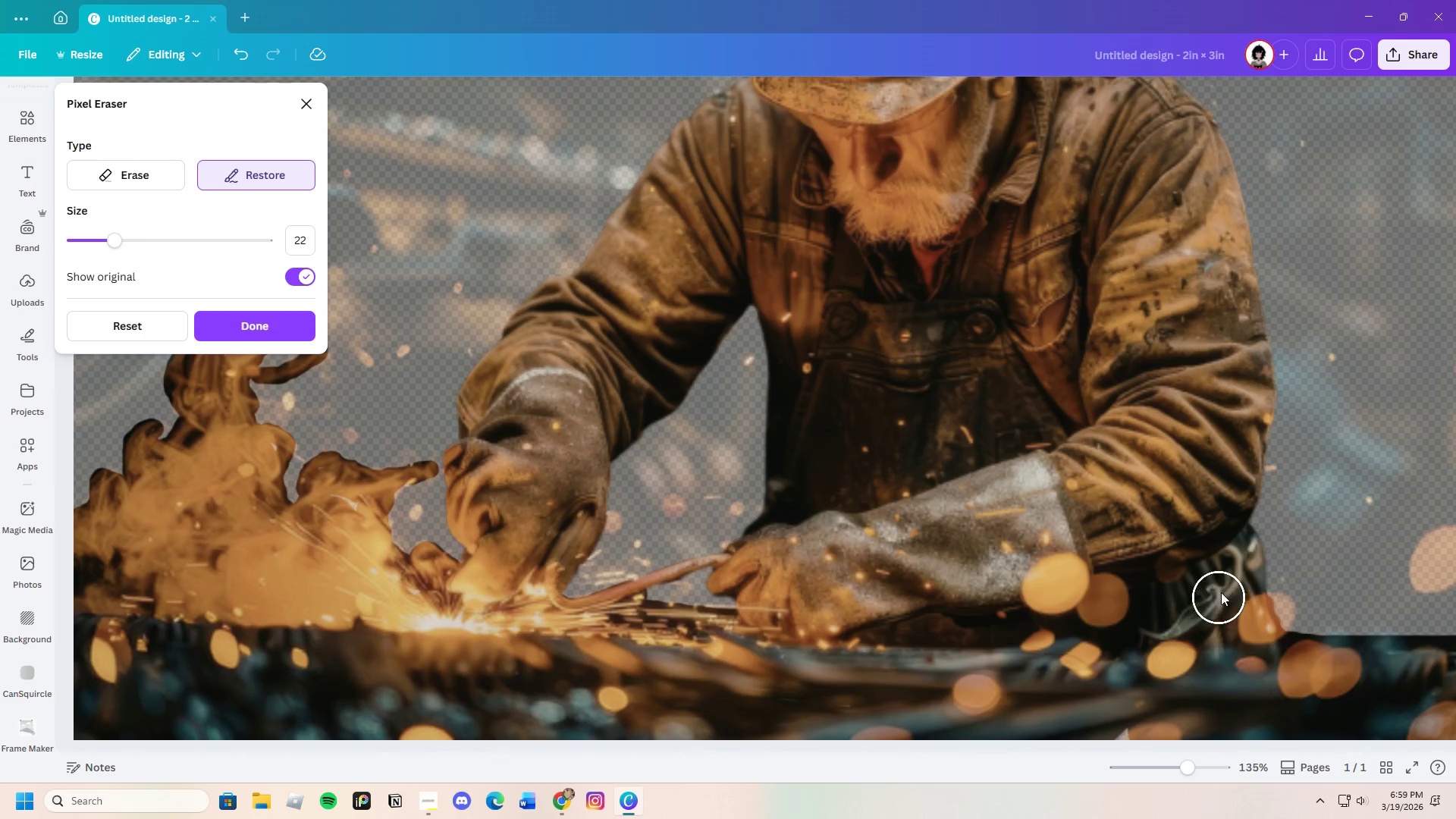 
left_click_drag(start_coordinate=[1230, 581], to_coordinate=[1314, 676])
 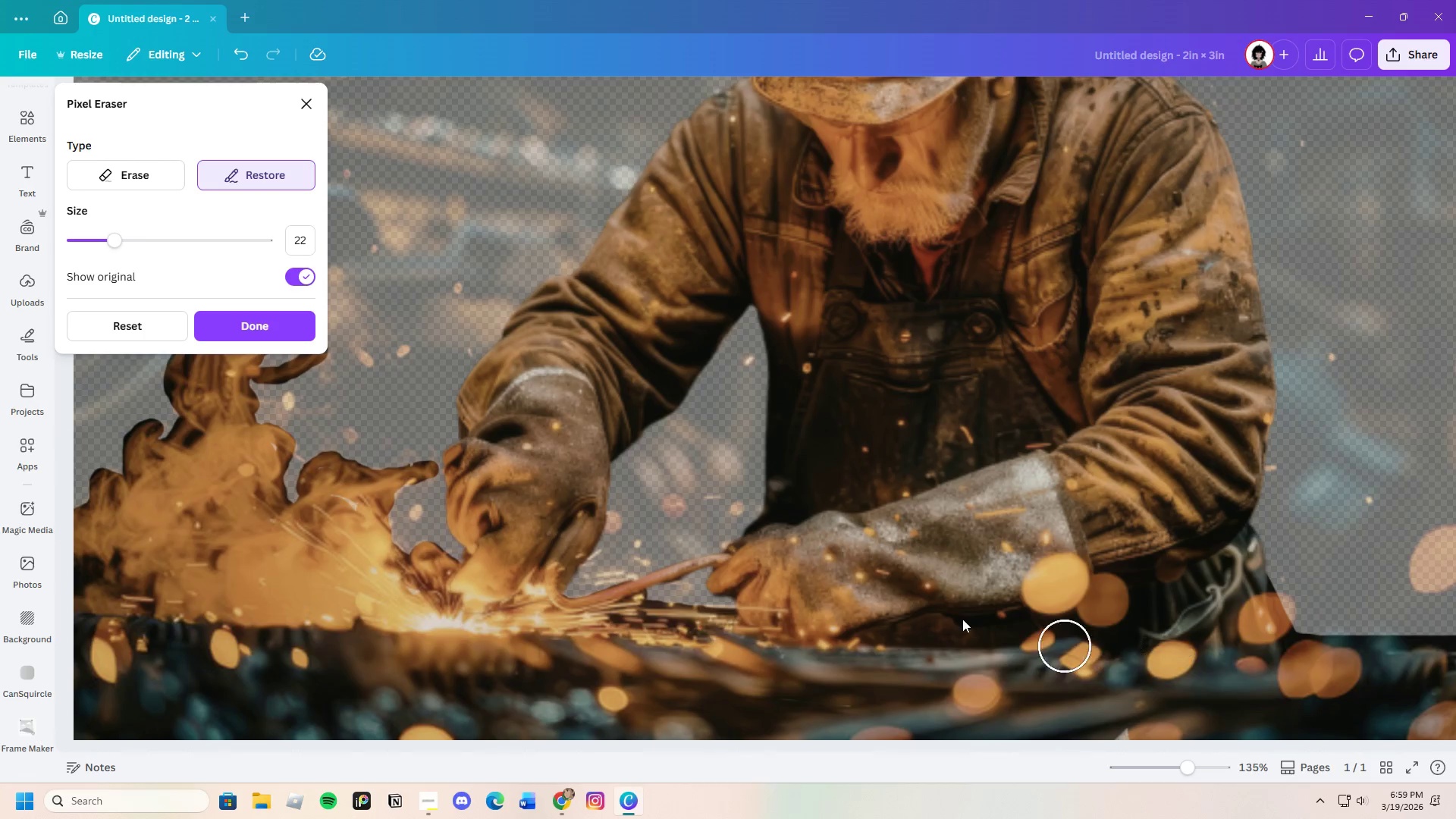 
scroll: coordinate [837, 592], scroll_direction: down, amount: 1.0
 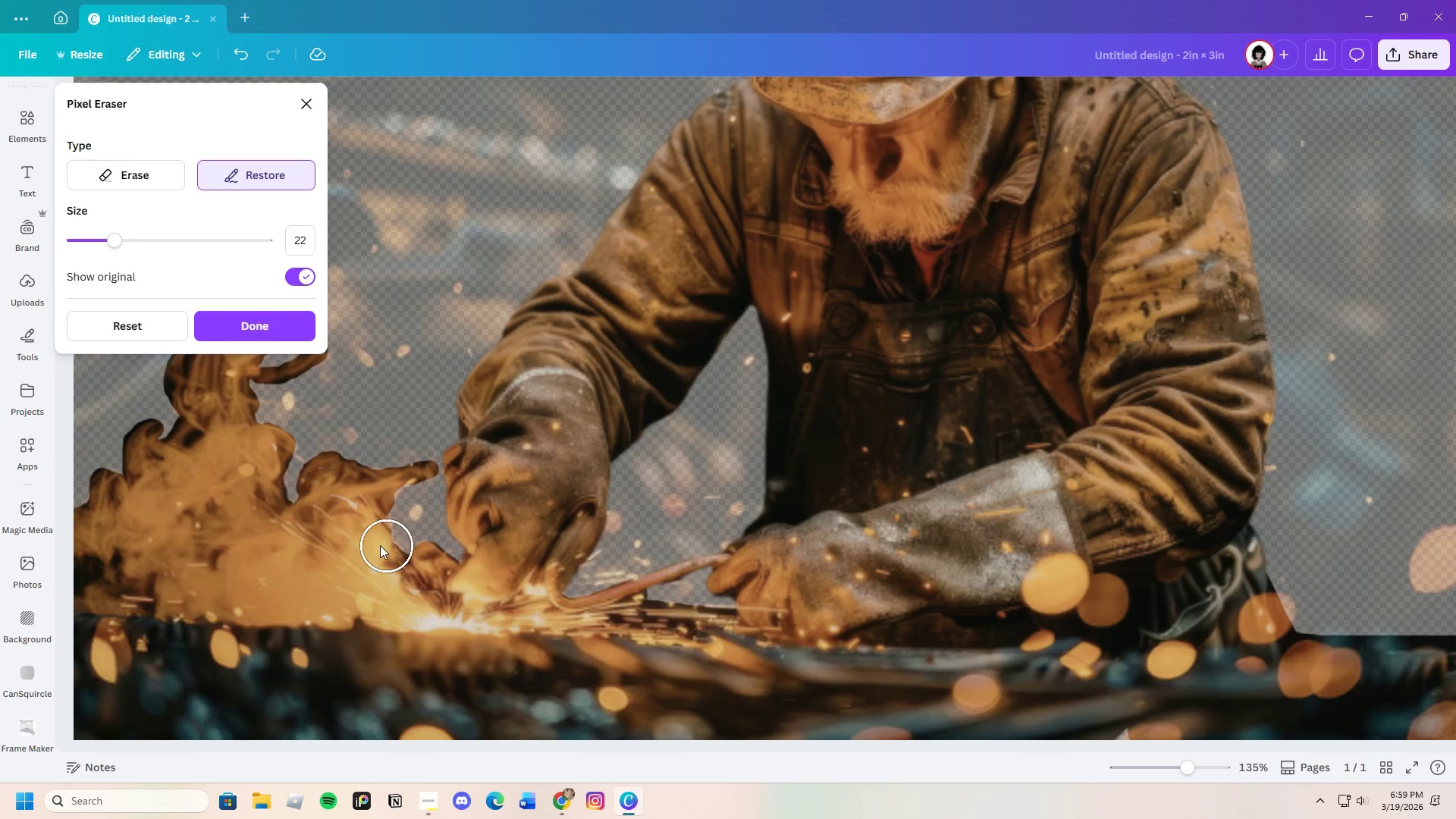 
left_click_drag(start_coordinate=[352, 522], to_coordinate=[391, 654])
 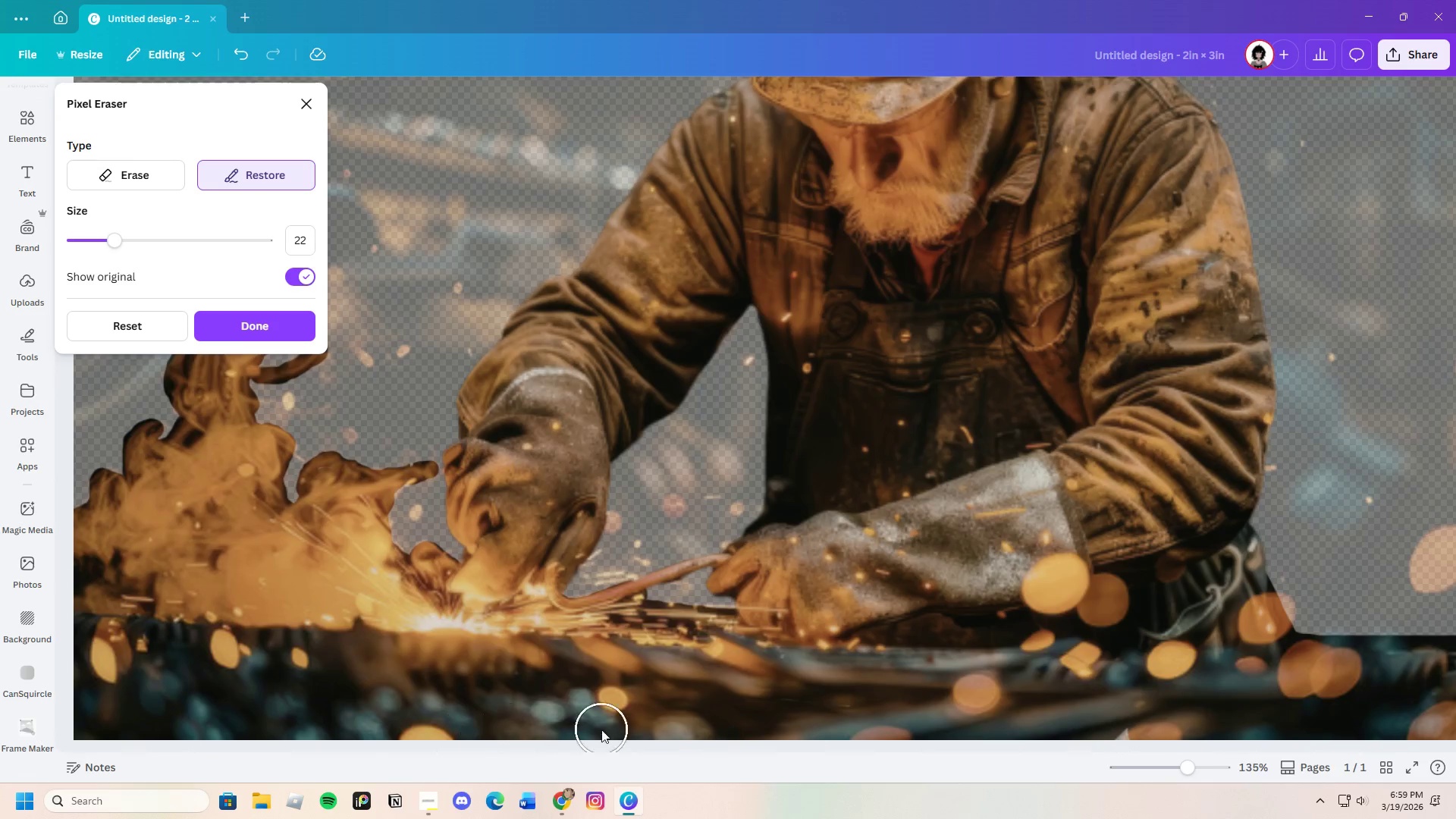 
scroll: coordinate [601, 730], scroll_direction: up, amount: 2.0
 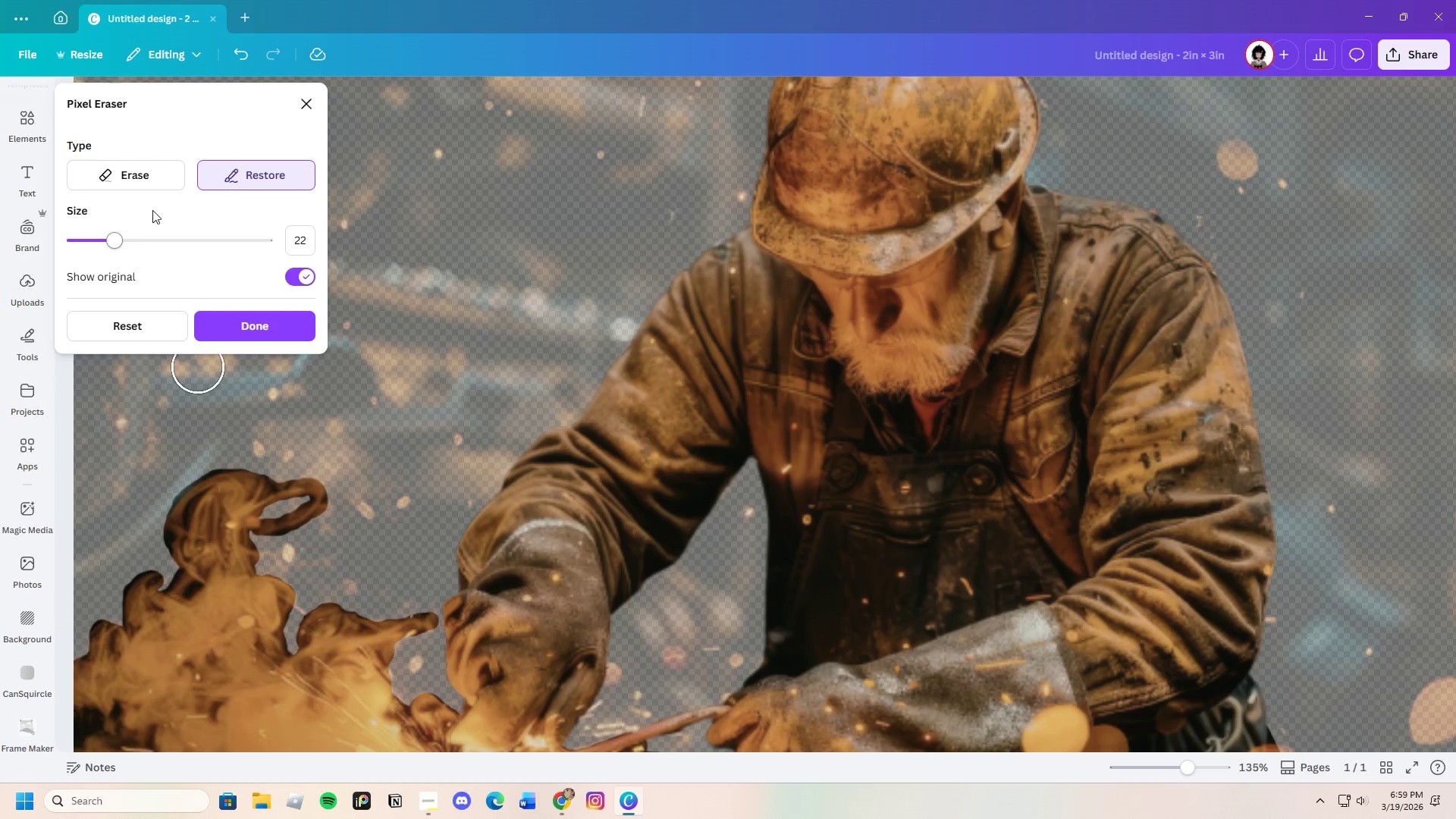 
left_click([162, 175])
 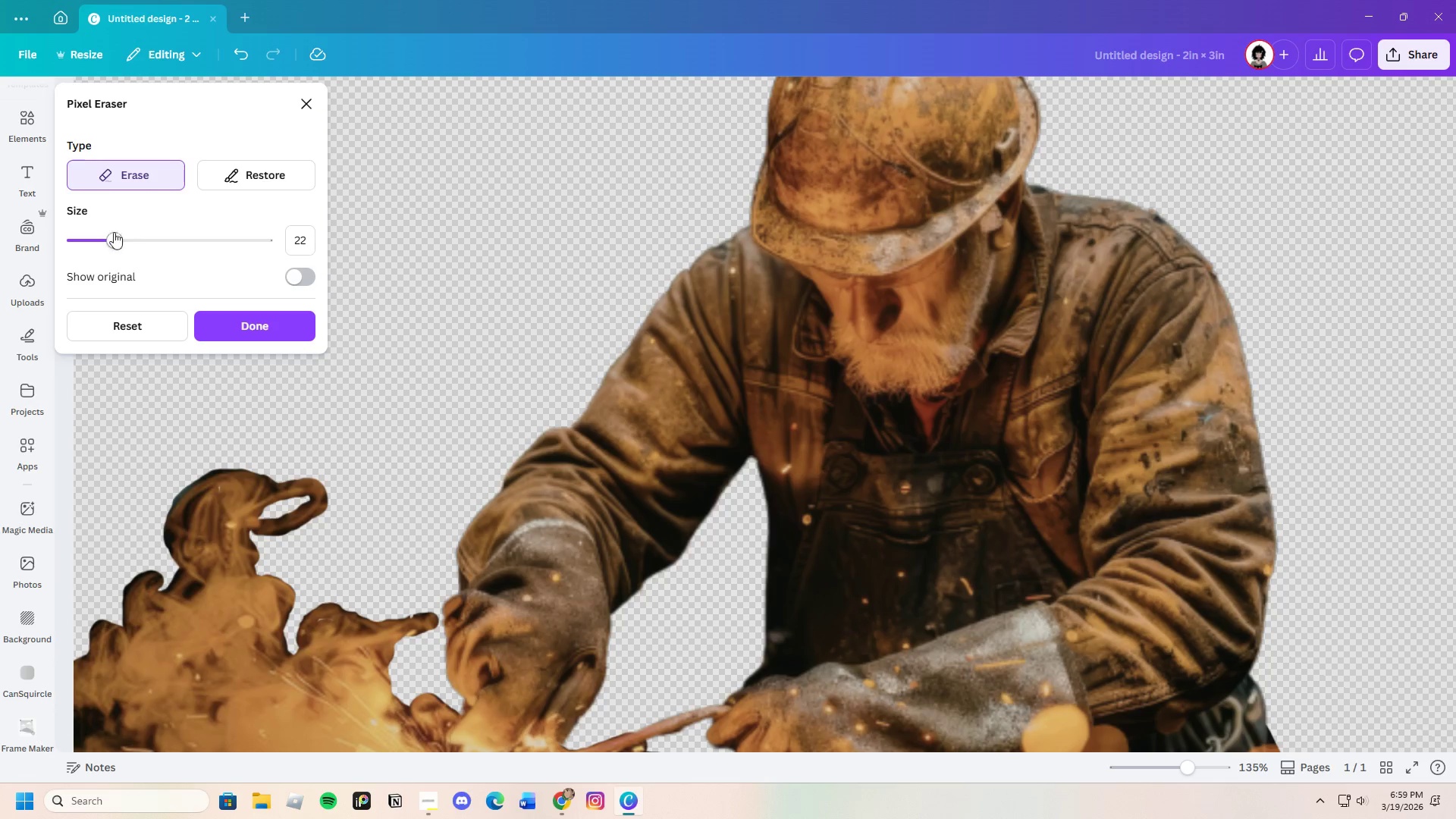 
left_click_drag(start_coordinate=[120, 240], to_coordinate=[84, 246])
 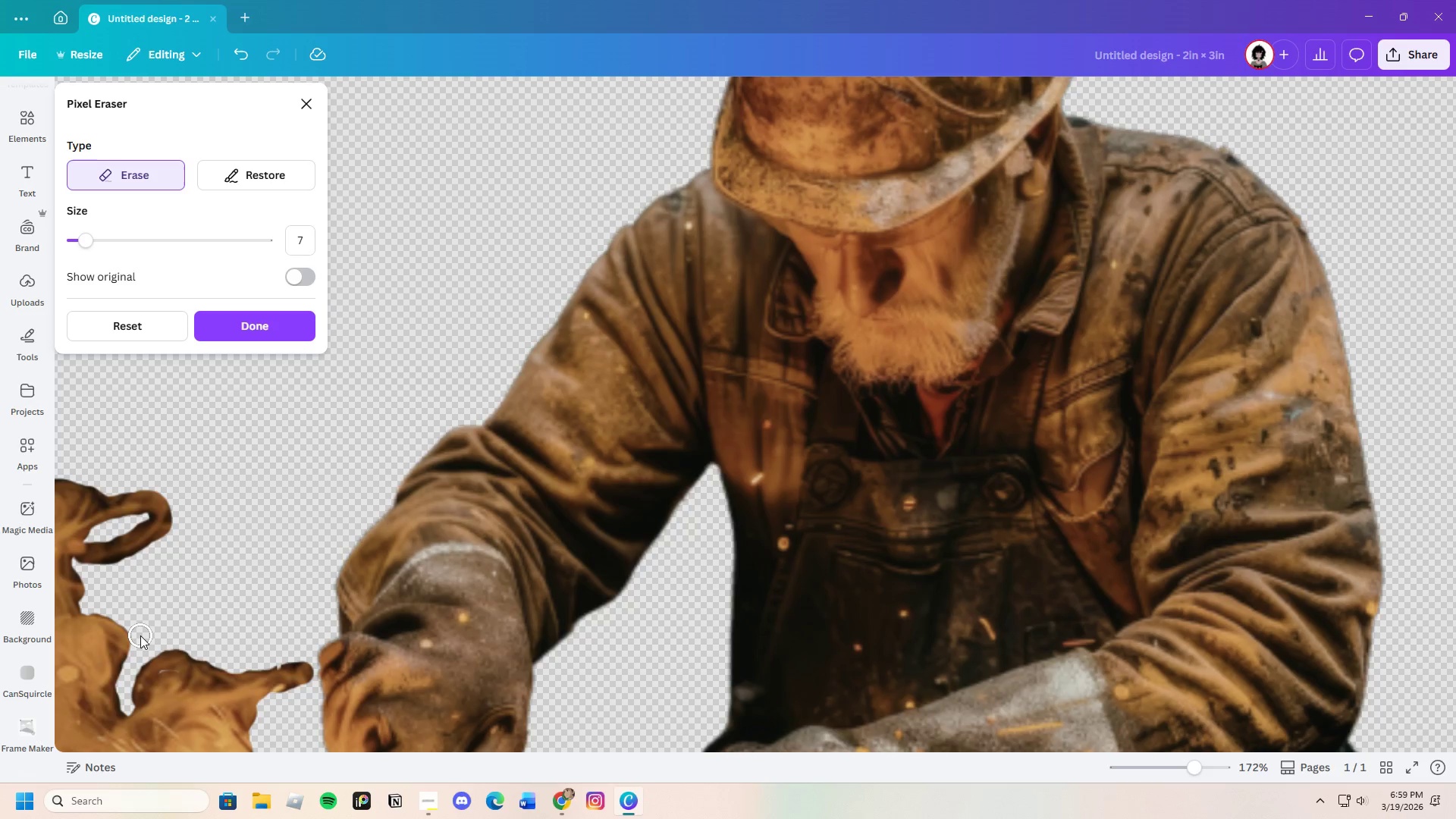 
wait(5.88)
 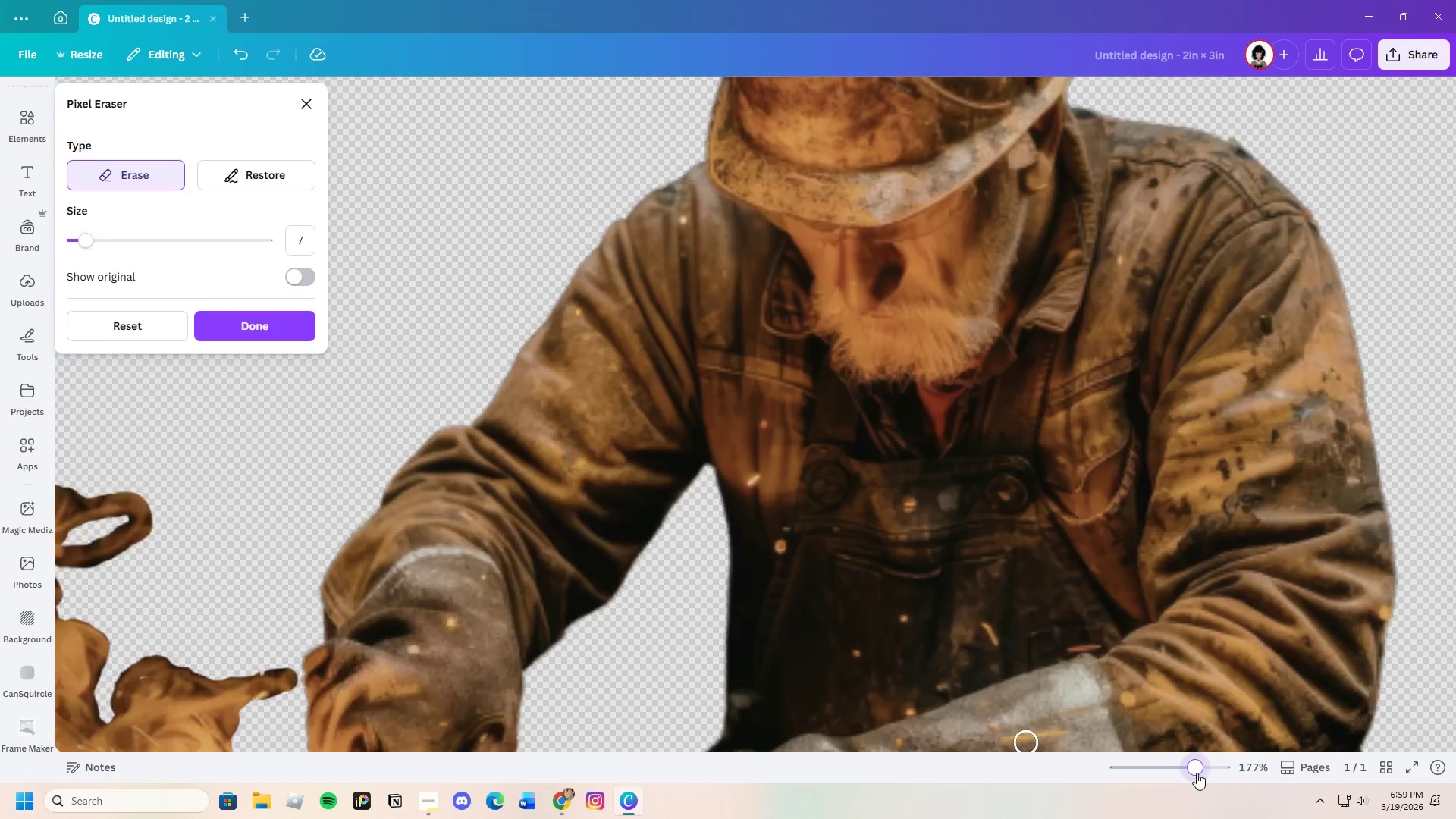 
left_click_drag(start_coordinate=[204, 650], to_coordinate=[226, 658])
 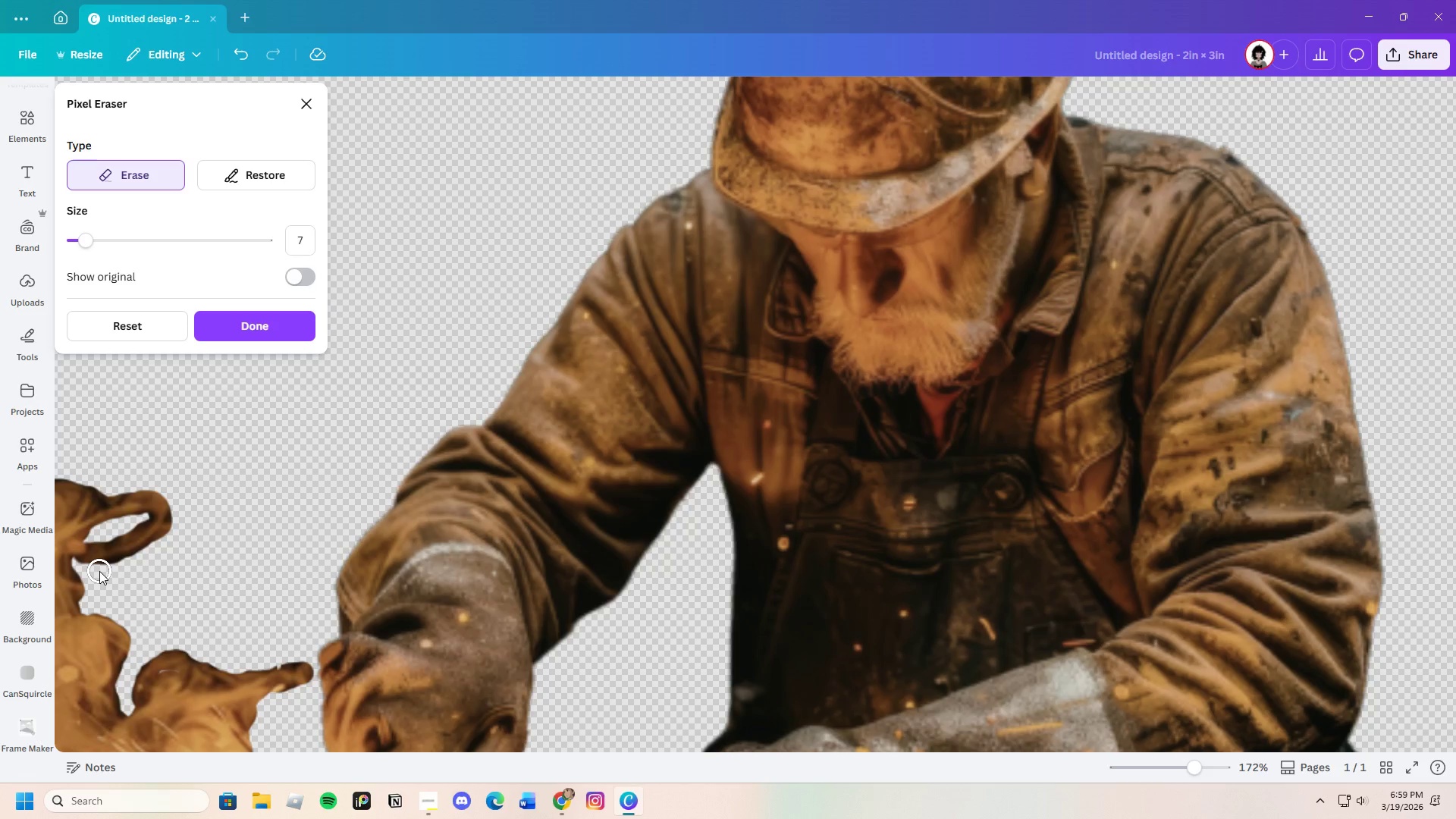 
left_click_drag(start_coordinate=[101, 571], to_coordinate=[108, 574])
 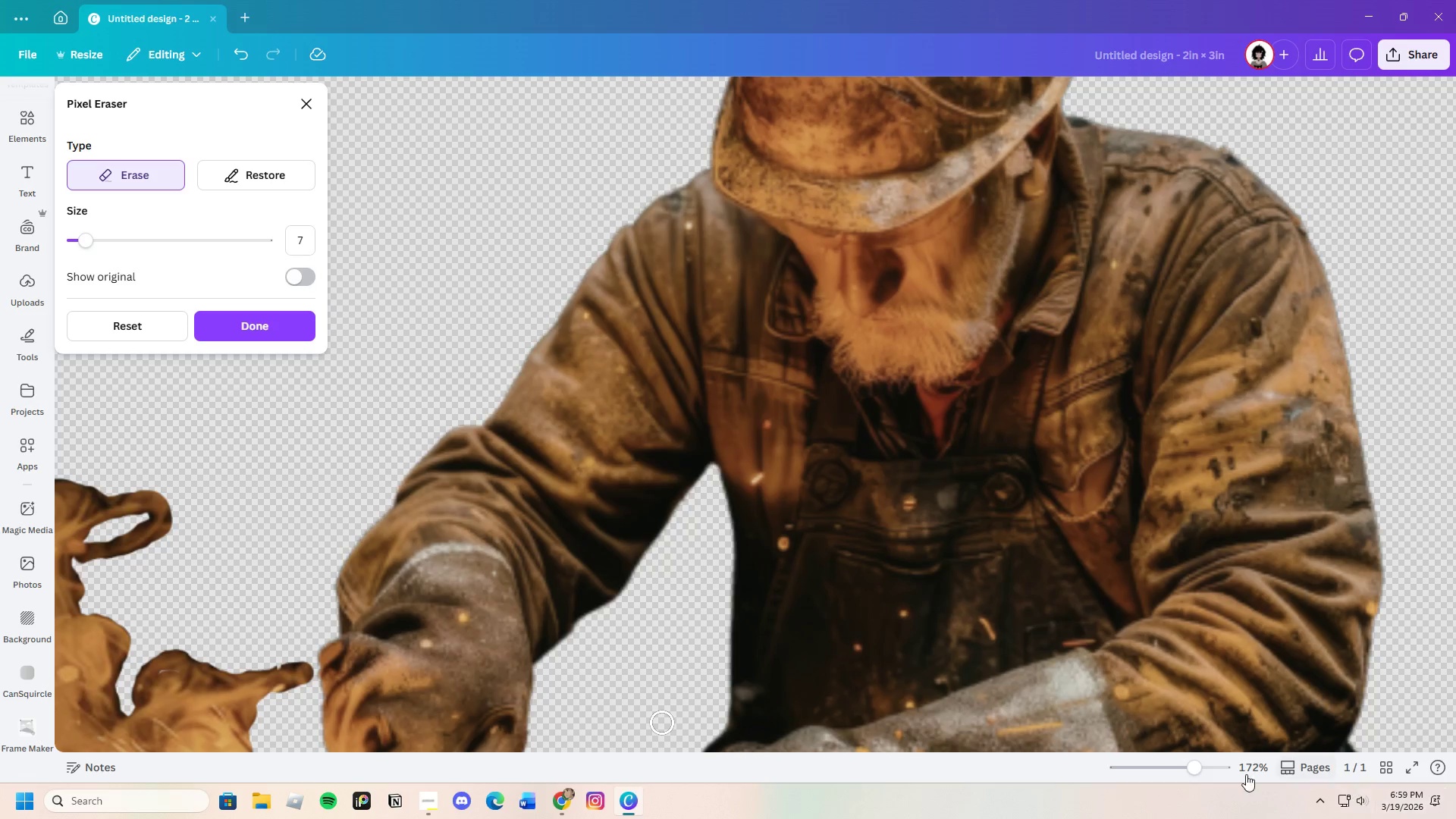 
left_click_drag(start_coordinate=[1191, 767], to_coordinate=[1184, 769])
 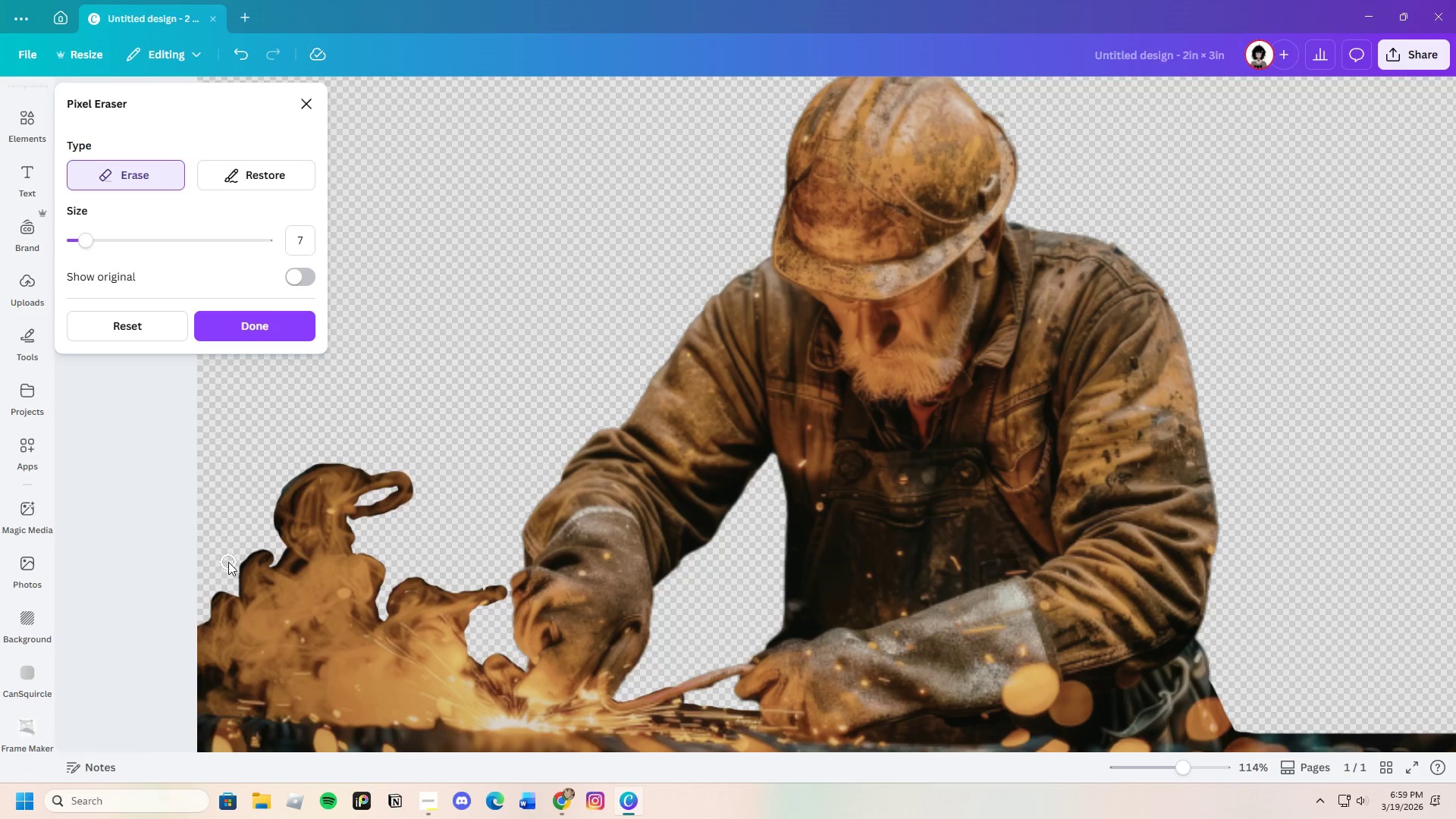 
left_click_drag(start_coordinate=[236, 550], to_coordinate=[265, 535])
 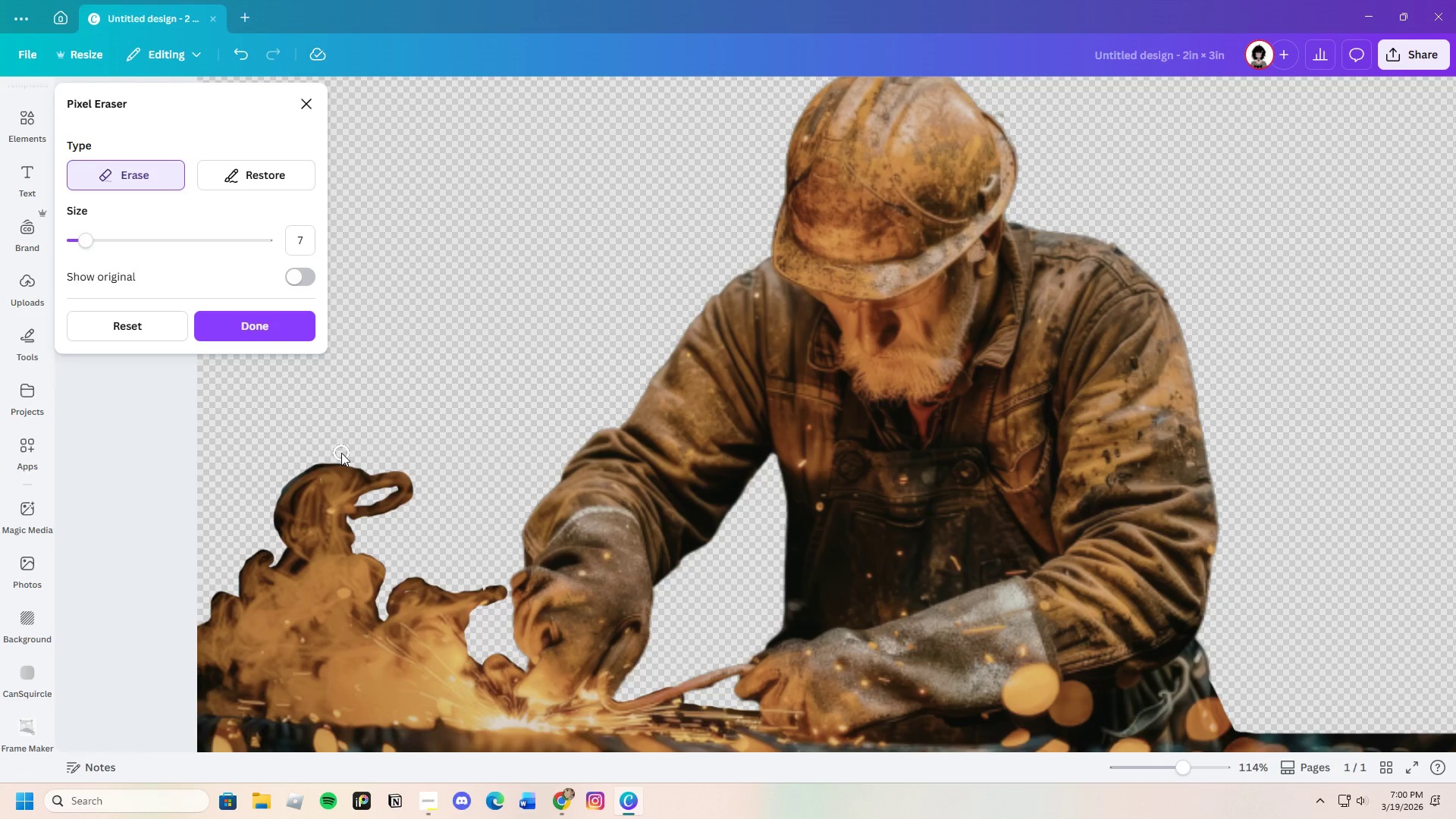 
left_click_drag(start_coordinate=[337, 455], to_coordinate=[273, 490])
 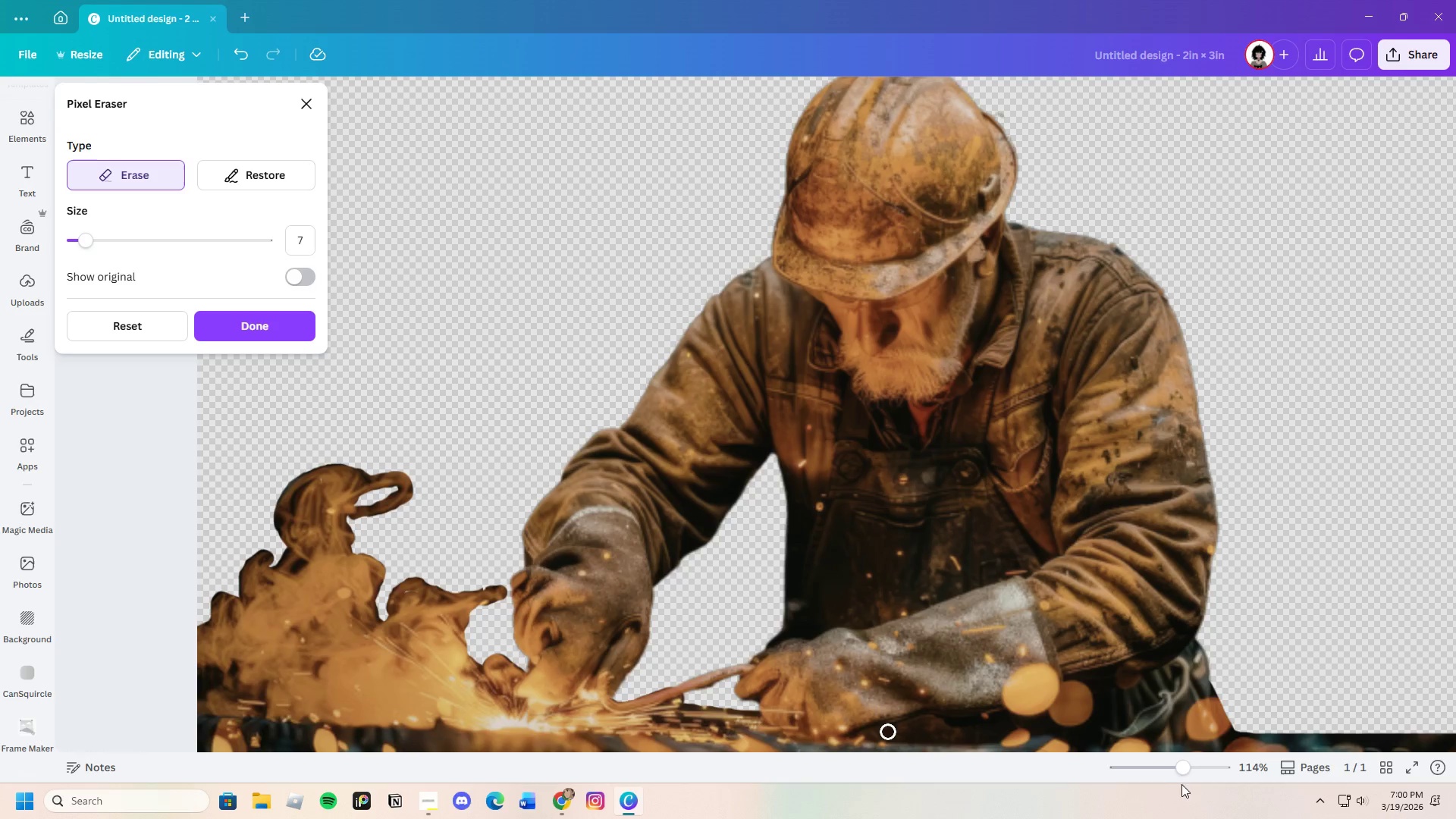 
left_click_drag(start_coordinate=[1179, 767], to_coordinate=[1191, 764])
 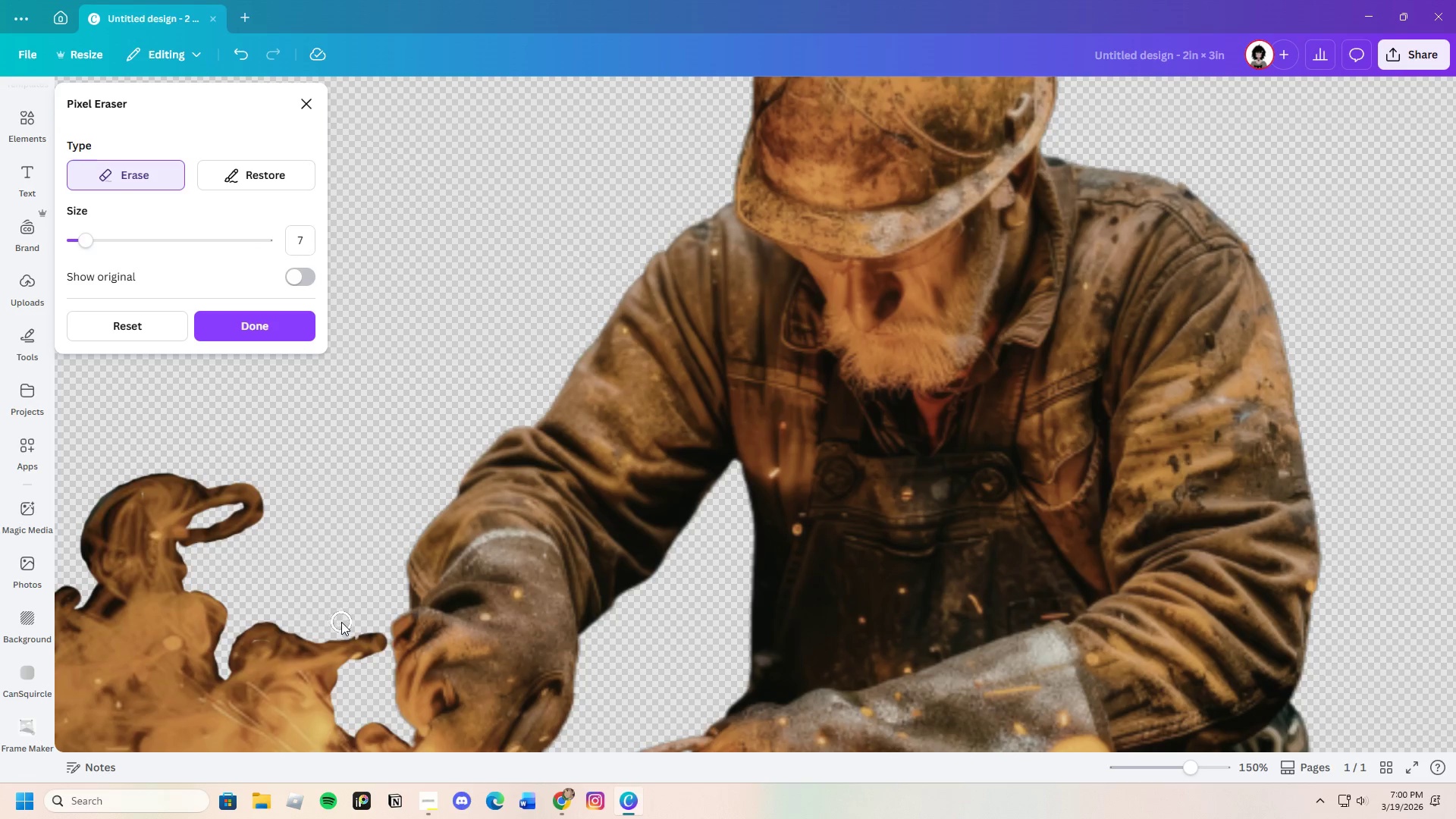 
left_click_drag(start_coordinate=[344, 626], to_coordinate=[298, 627])
 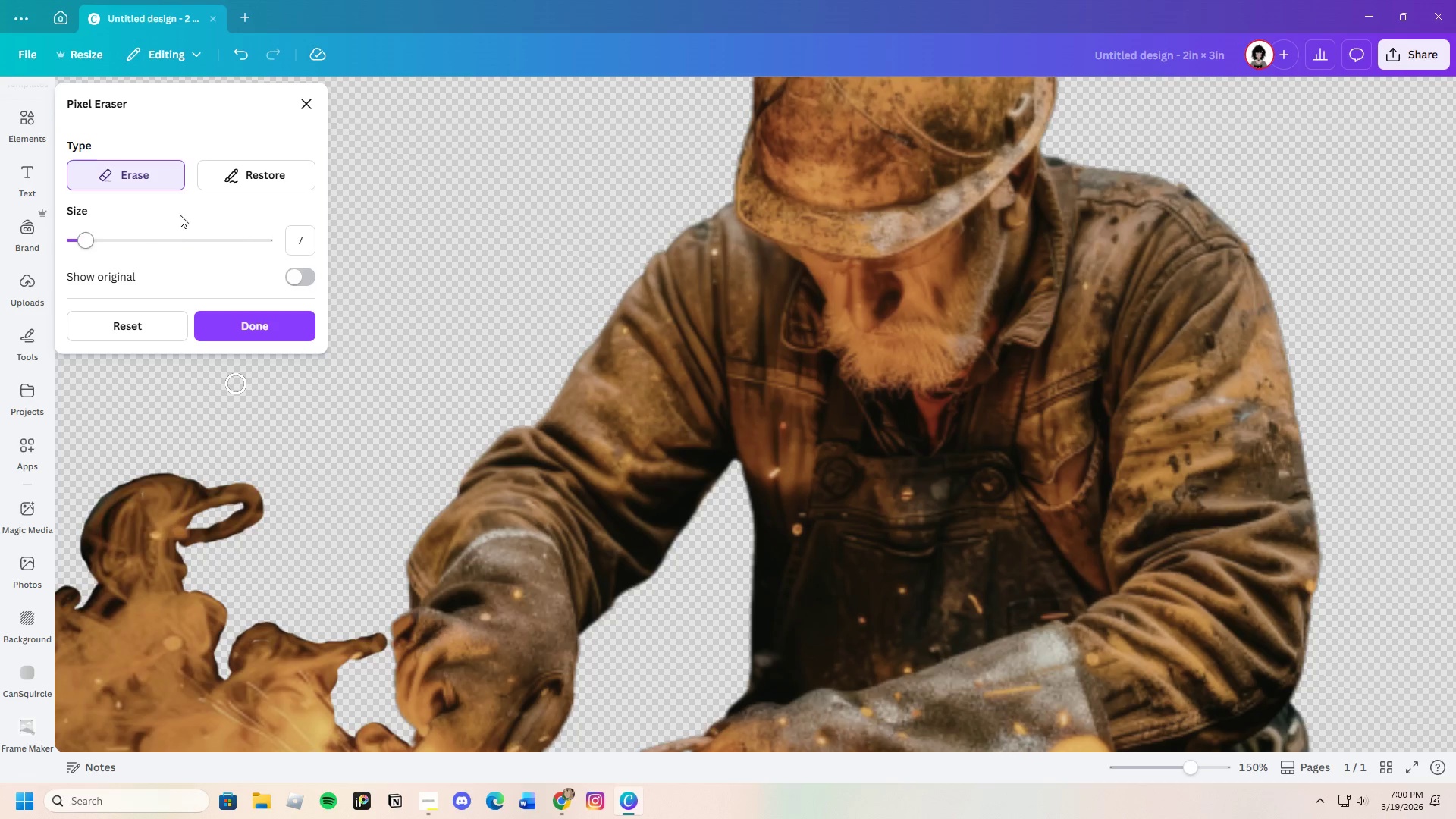 
left_click([233, 174])
 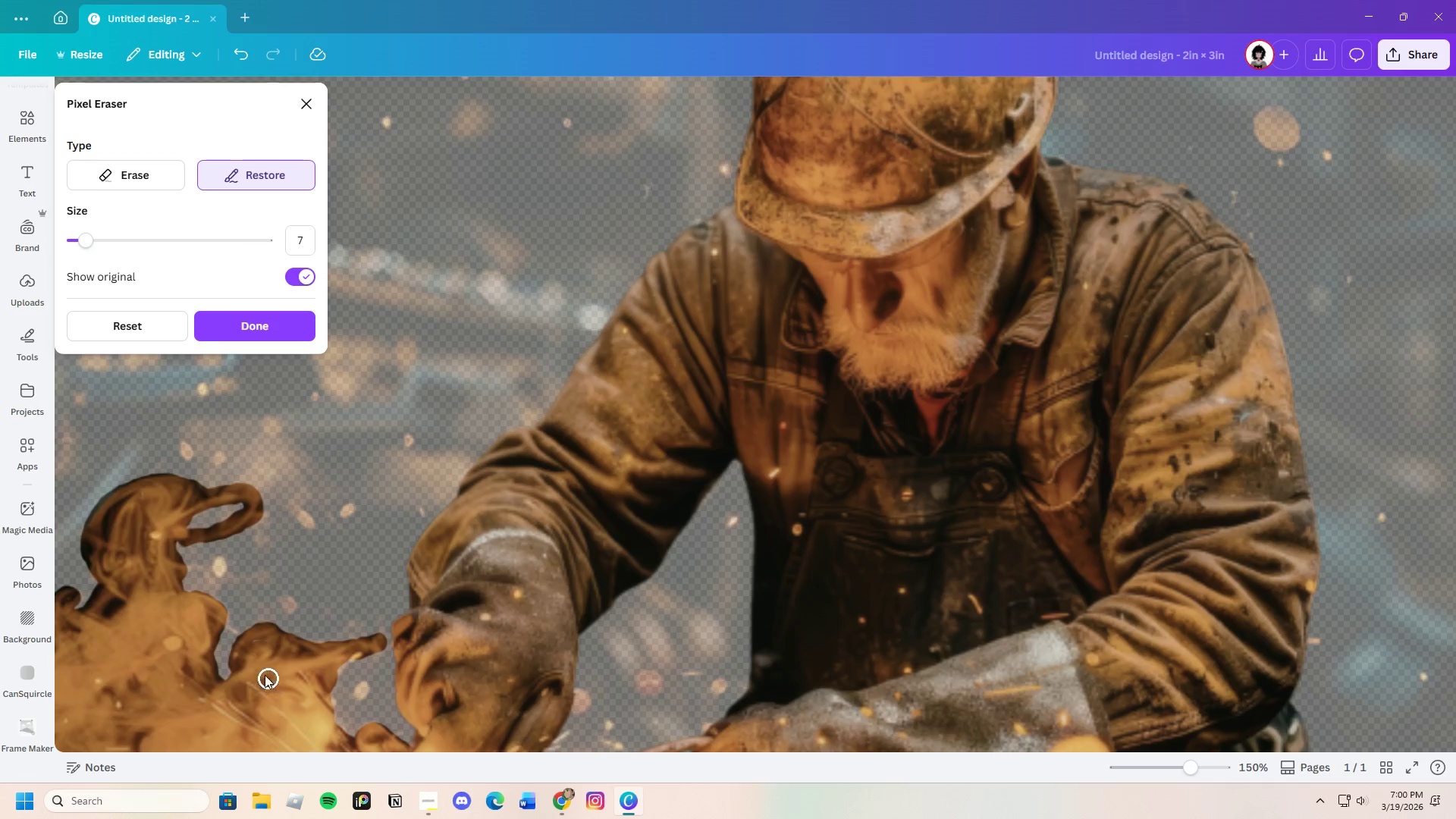 
left_click_drag(start_coordinate=[263, 664], to_coordinate=[291, 674])
 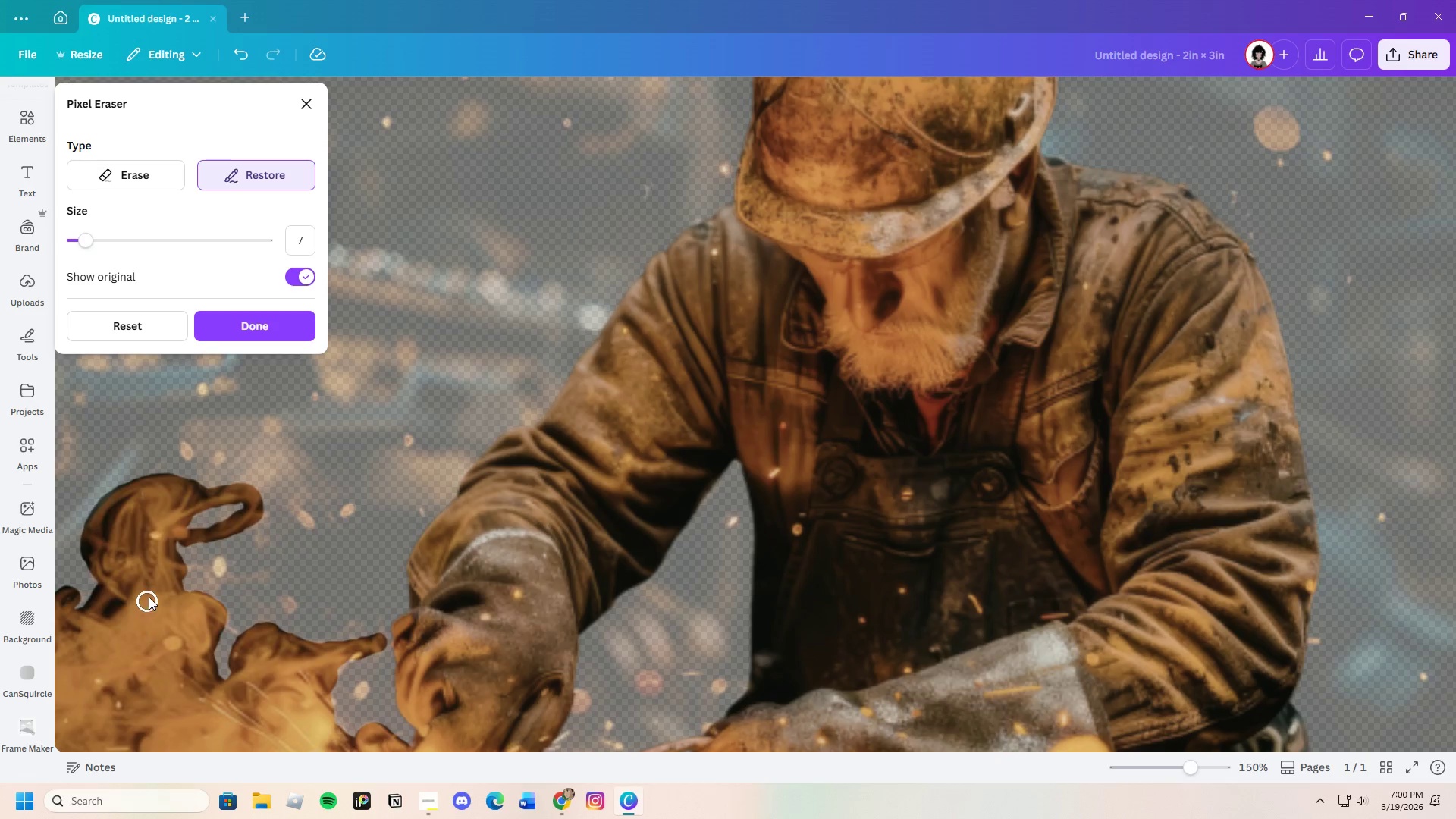 
left_click_drag(start_coordinate=[149, 596], to_coordinate=[144, 499])
 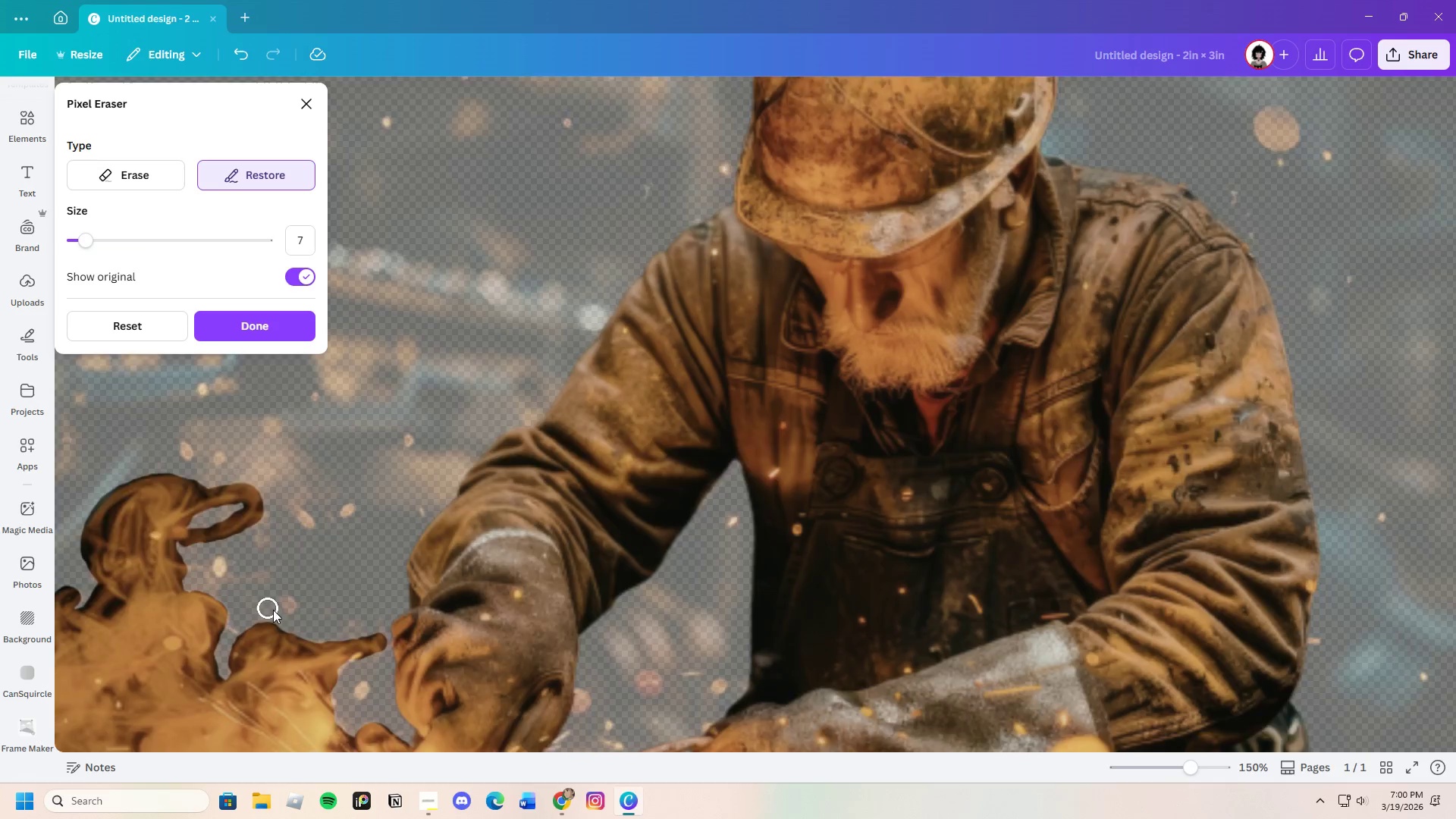 
scroll: coordinate [544, 639], scroll_direction: down, amount: 5.0
 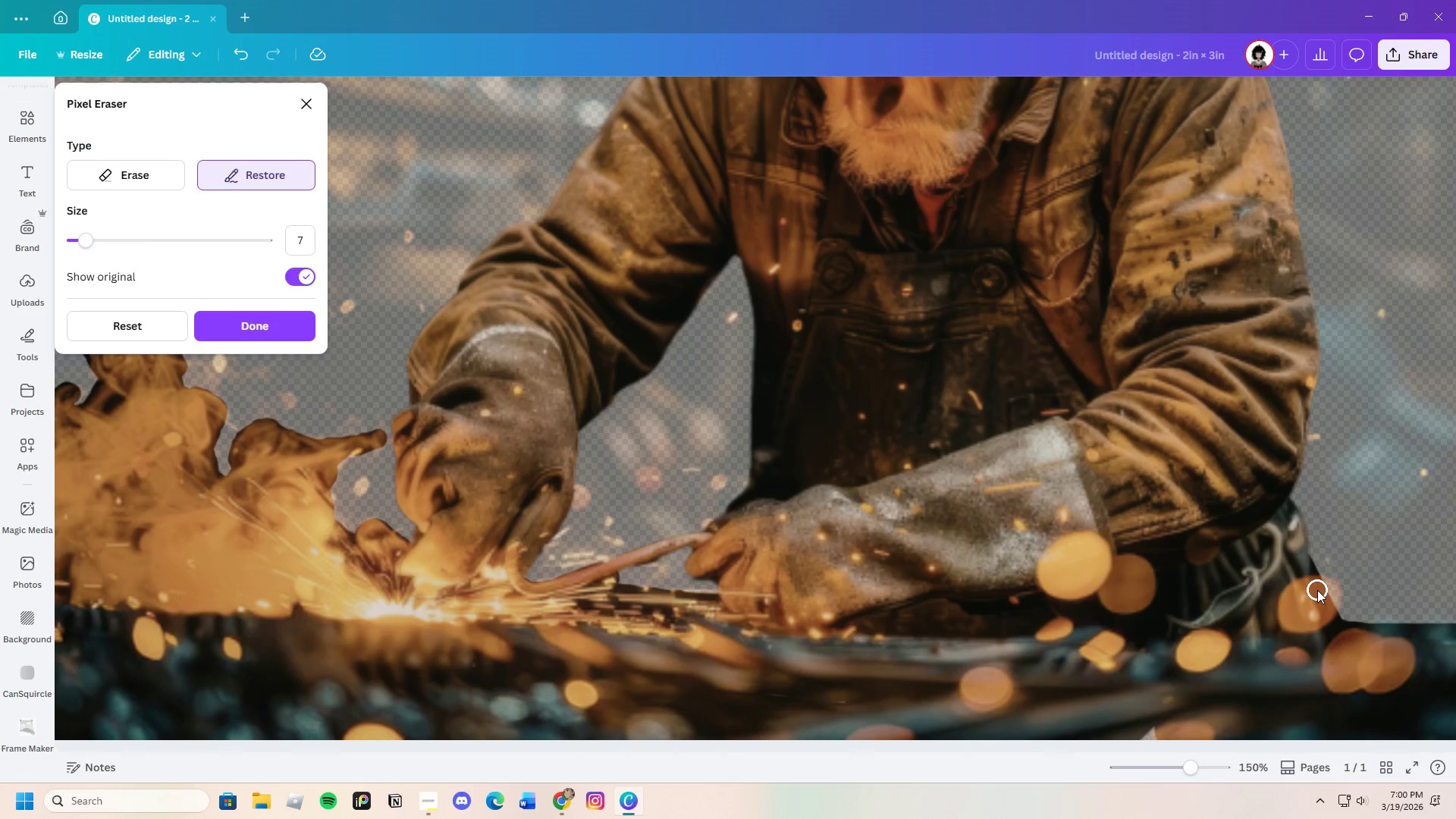 
left_click_drag(start_coordinate=[1317, 587], to_coordinate=[1327, 615])
 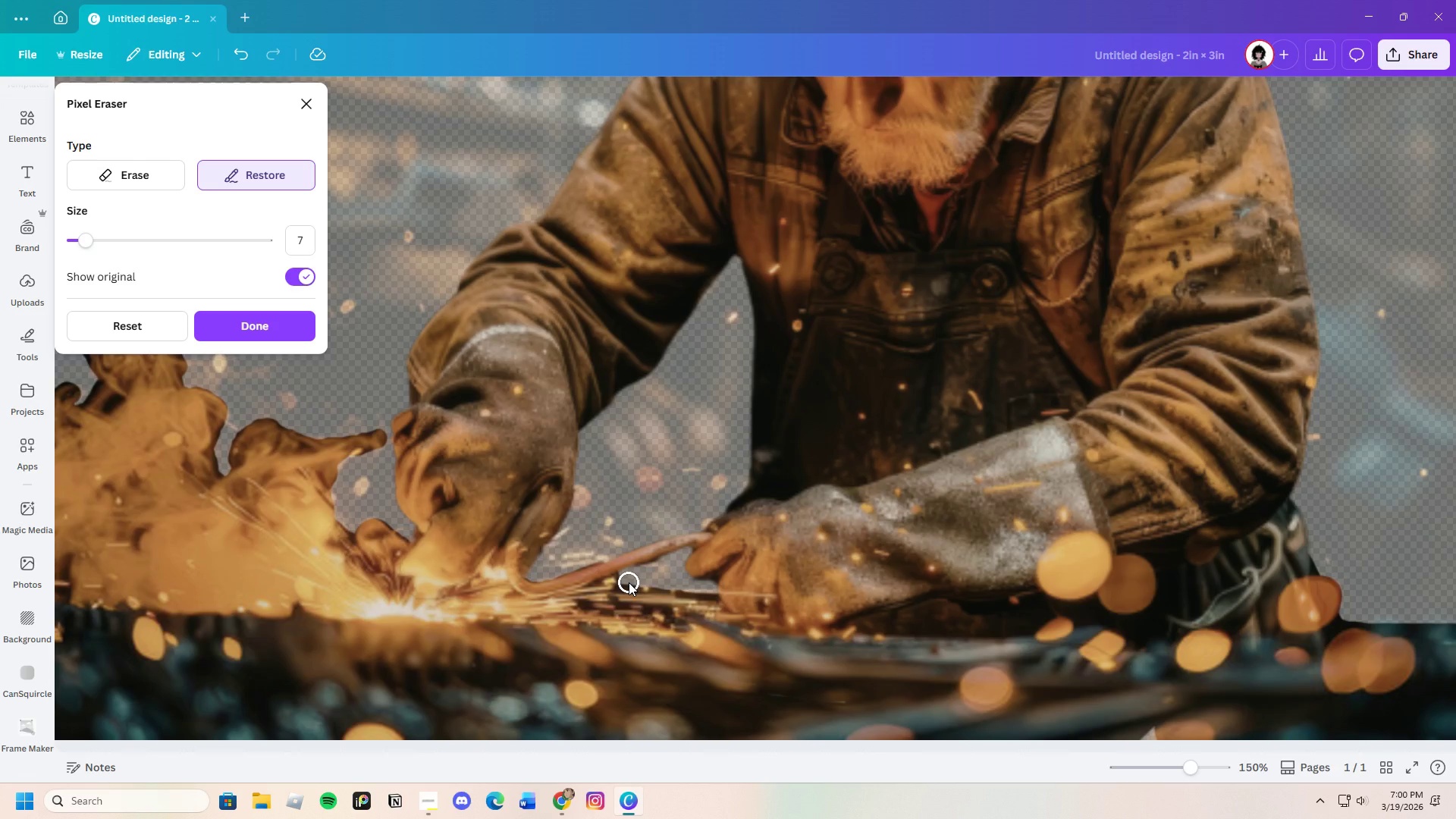 
left_click_drag(start_coordinate=[629, 582], to_coordinate=[642, 582])
 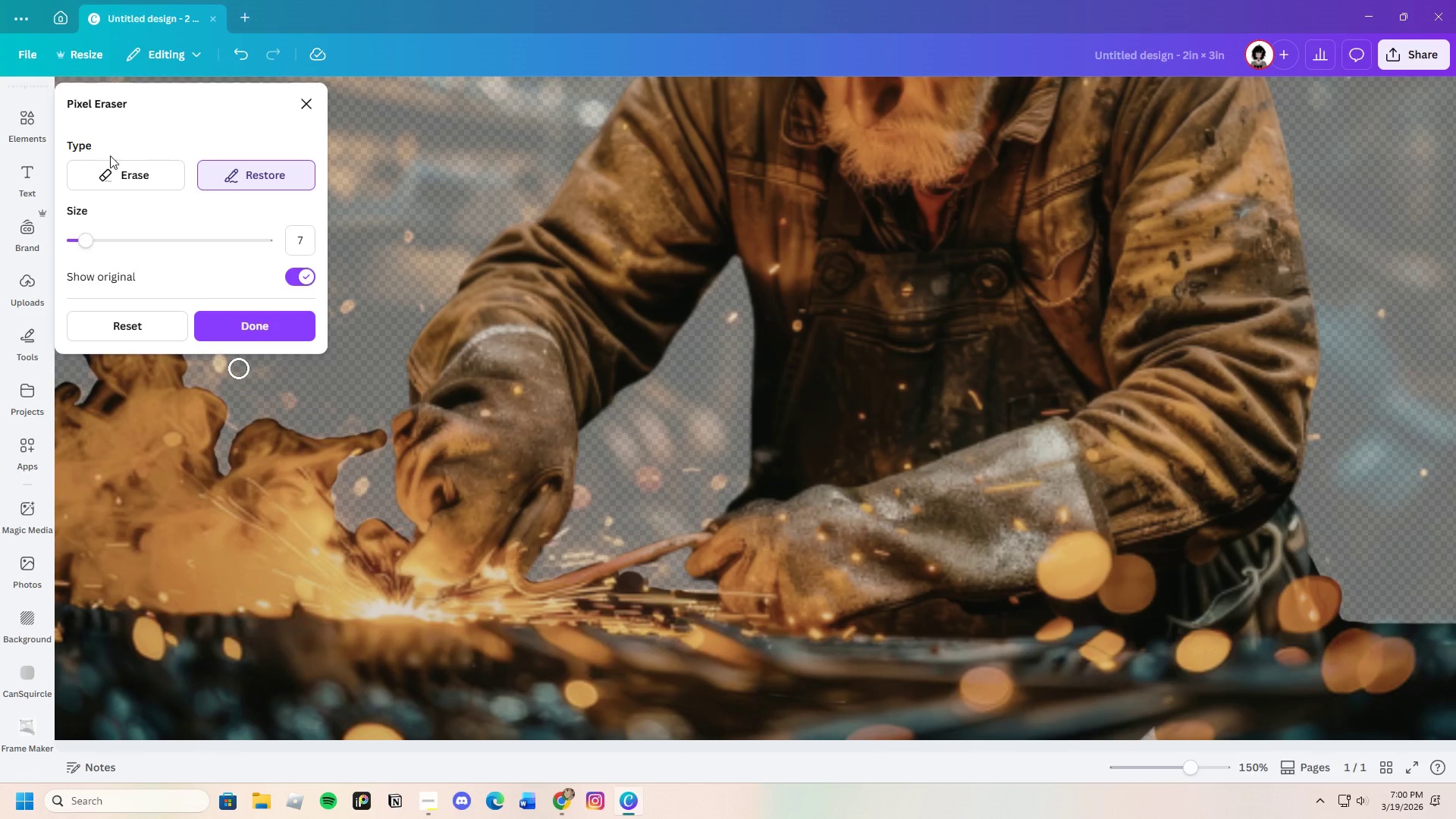 
left_click_drag(start_coordinate=[115, 167], to_coordinate=[119, 167])
 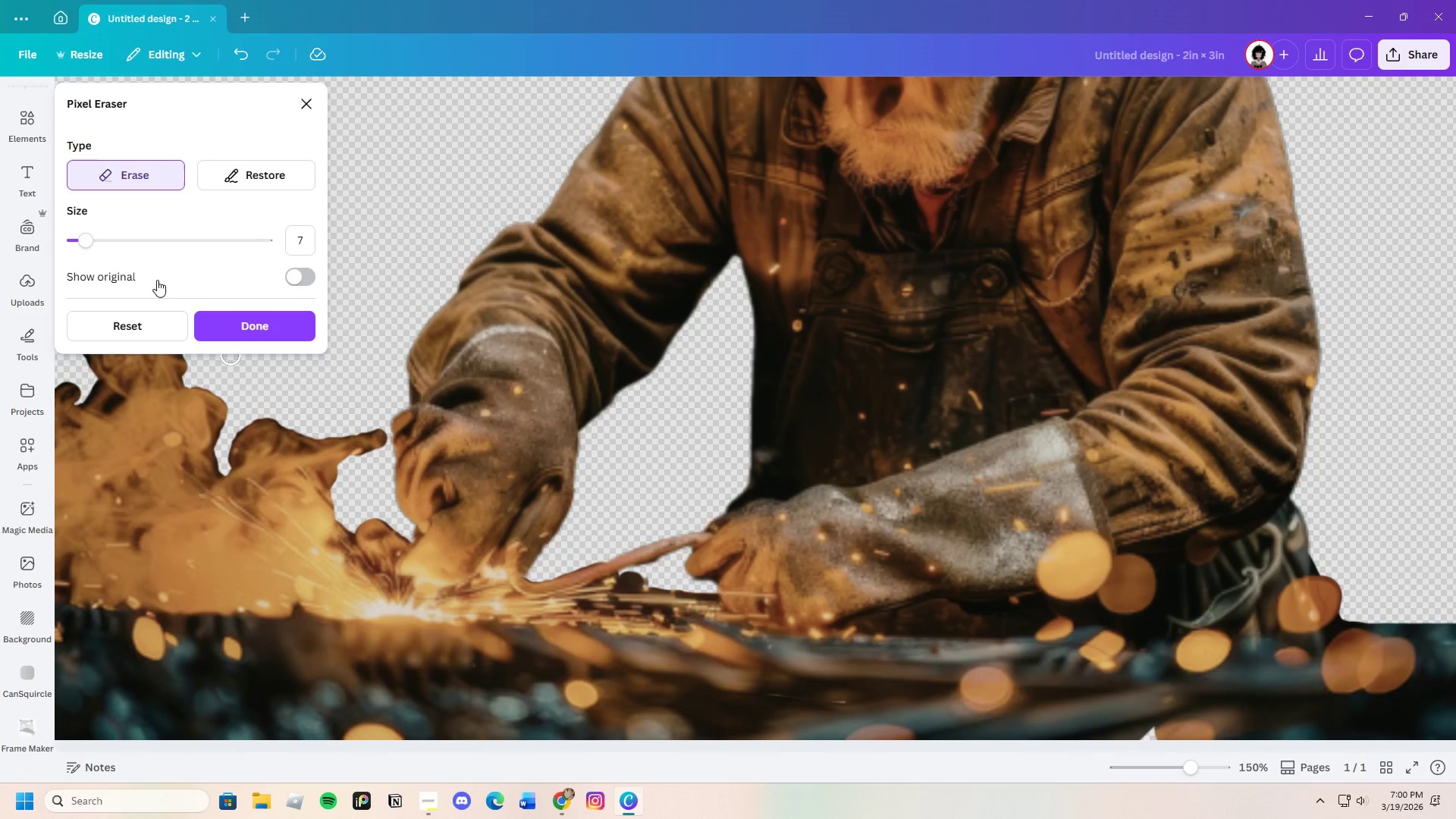 
left_click_drag(start_coordinate=[84, 241], to_coordinate=[84, 247])
 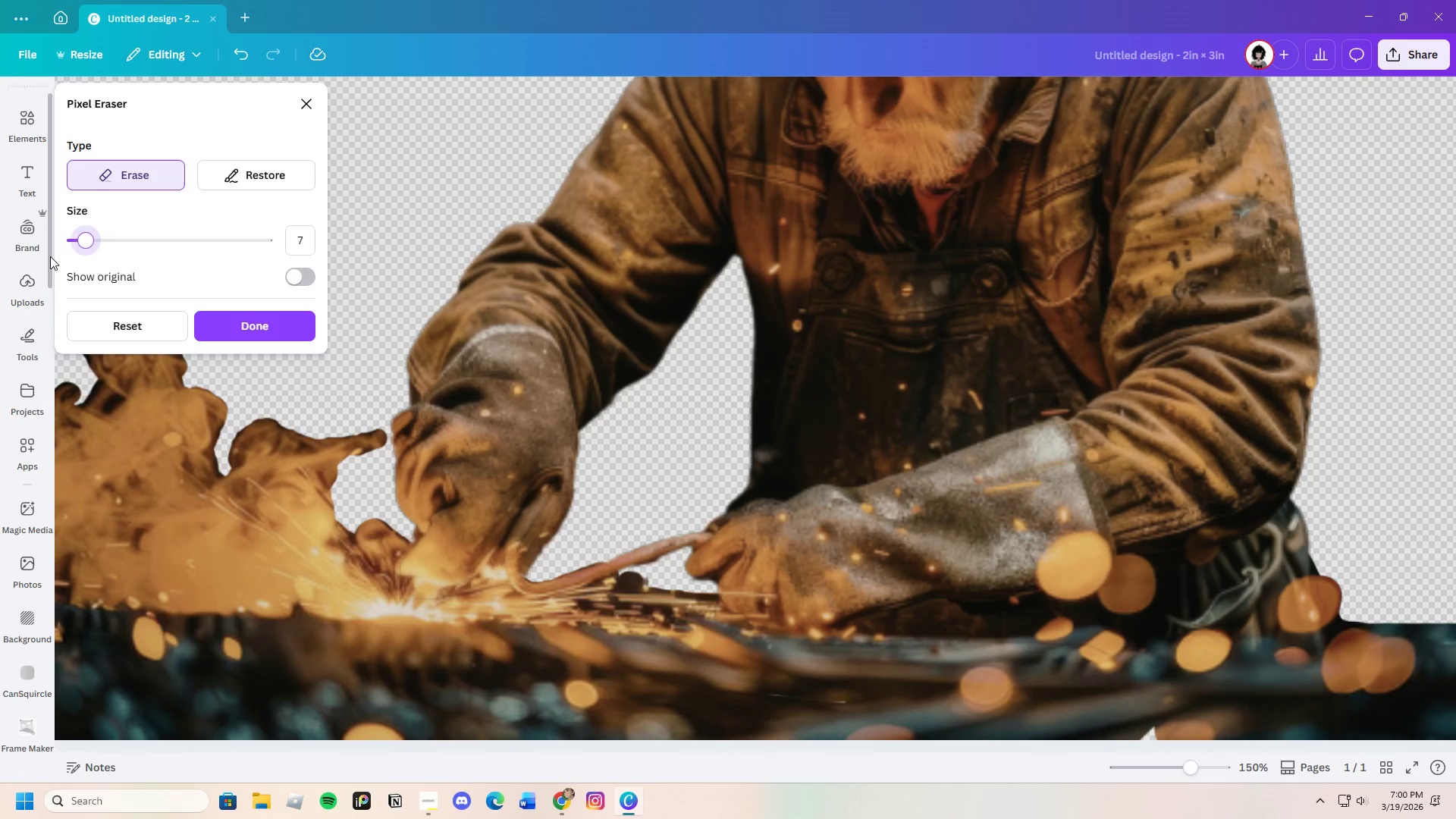 
left_click_drag(start_coordinate=[84, 240], to_coordinate=[74, 242])
 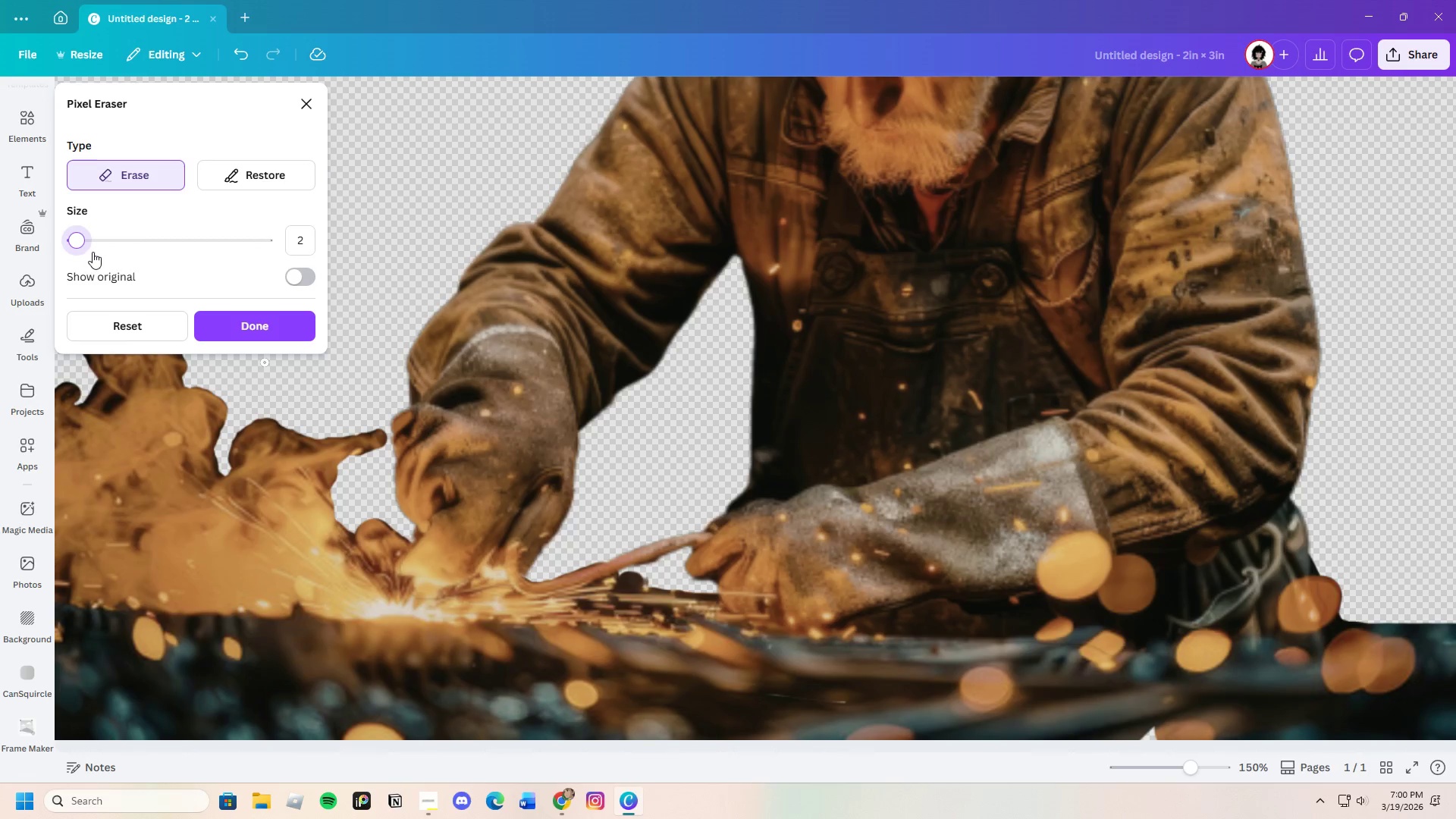 
left_click_drag(start_coordinate=[83, 242], to_coordinate=[79, 241])
 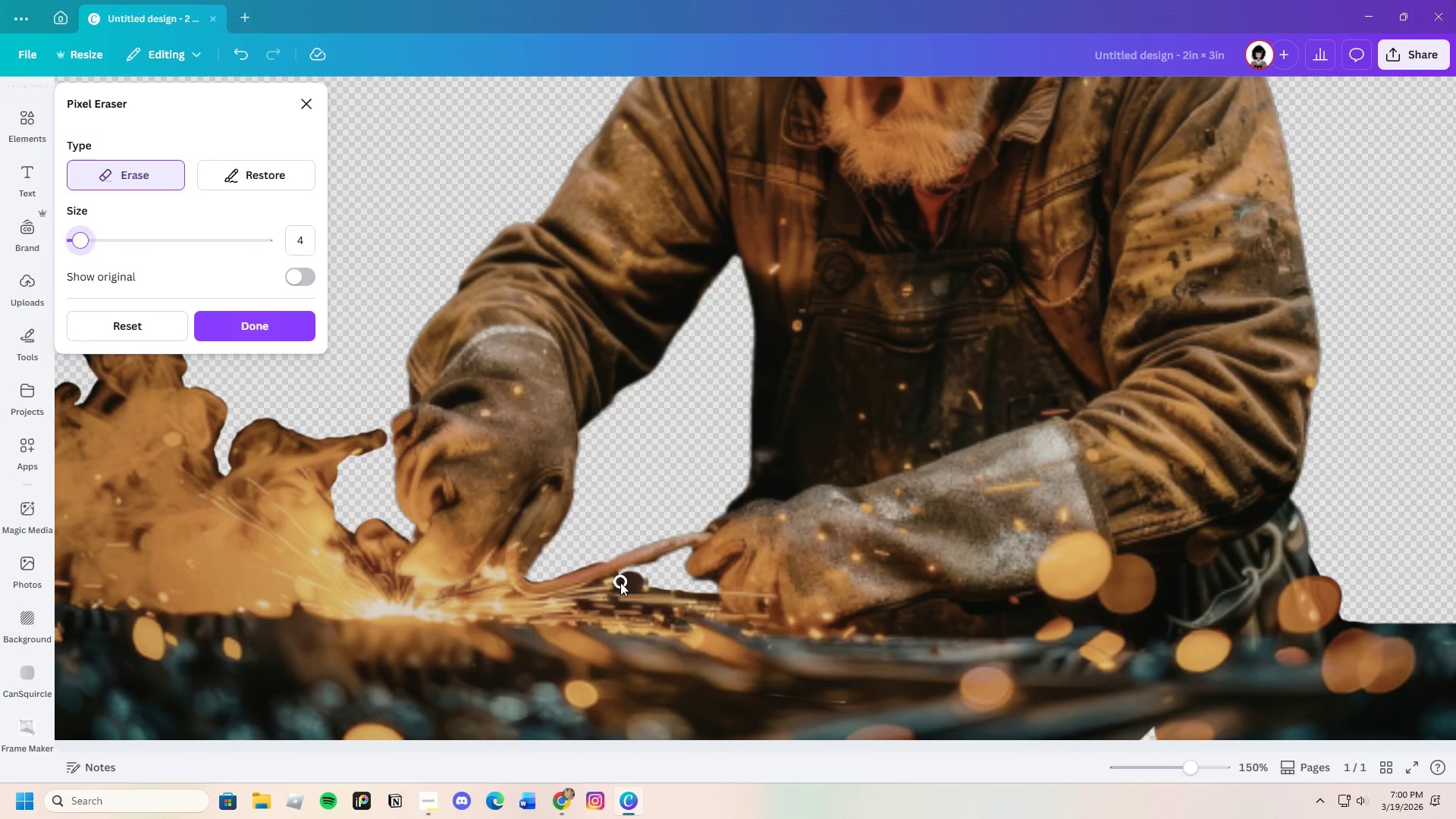 
left_click_drag(start_coordinate=[622, 584], to_coordinate=[691, 591])
 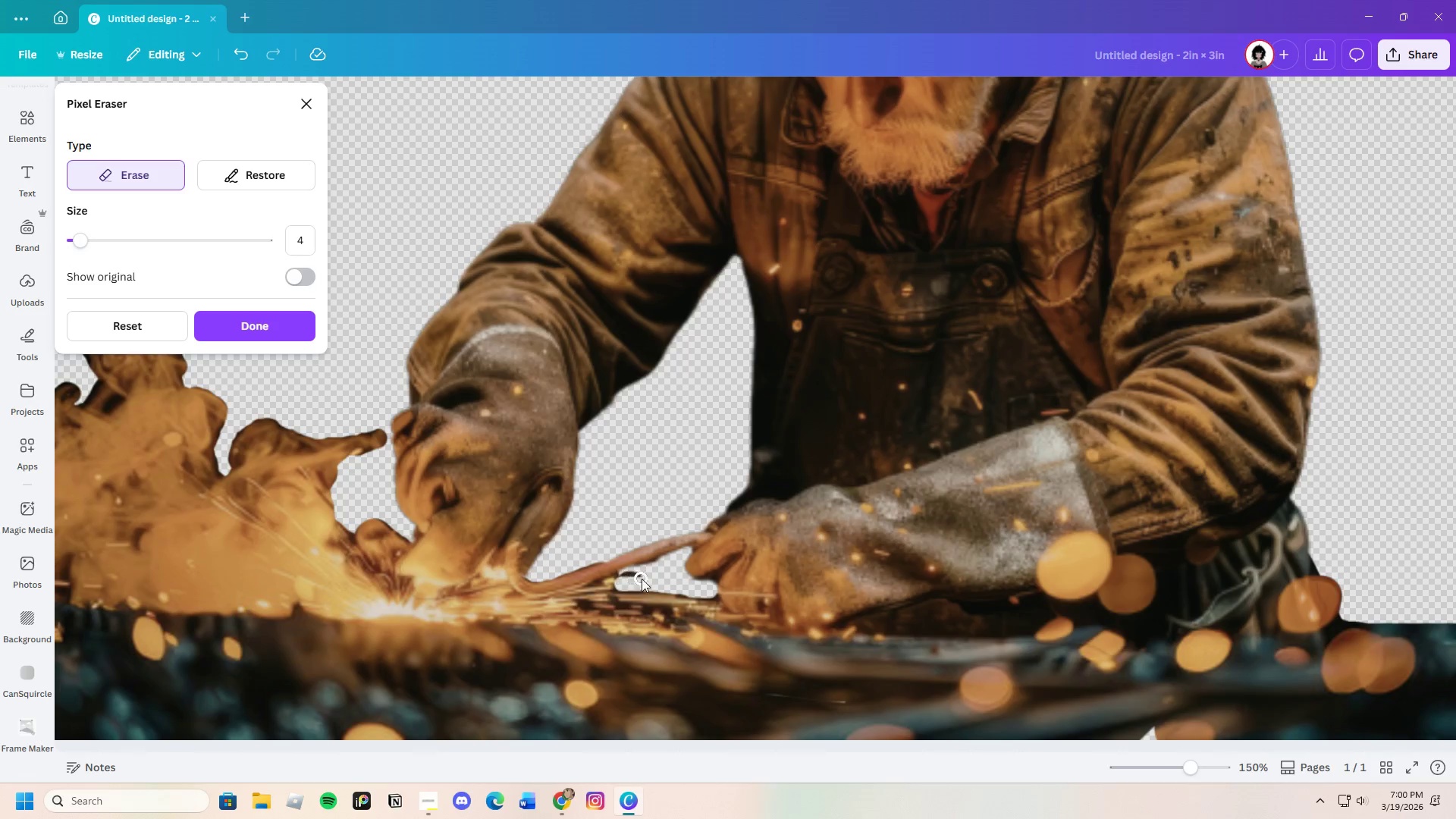 
left_click_drag(start_coordinate=[648, 579], to_coordinate=[631, 576])
 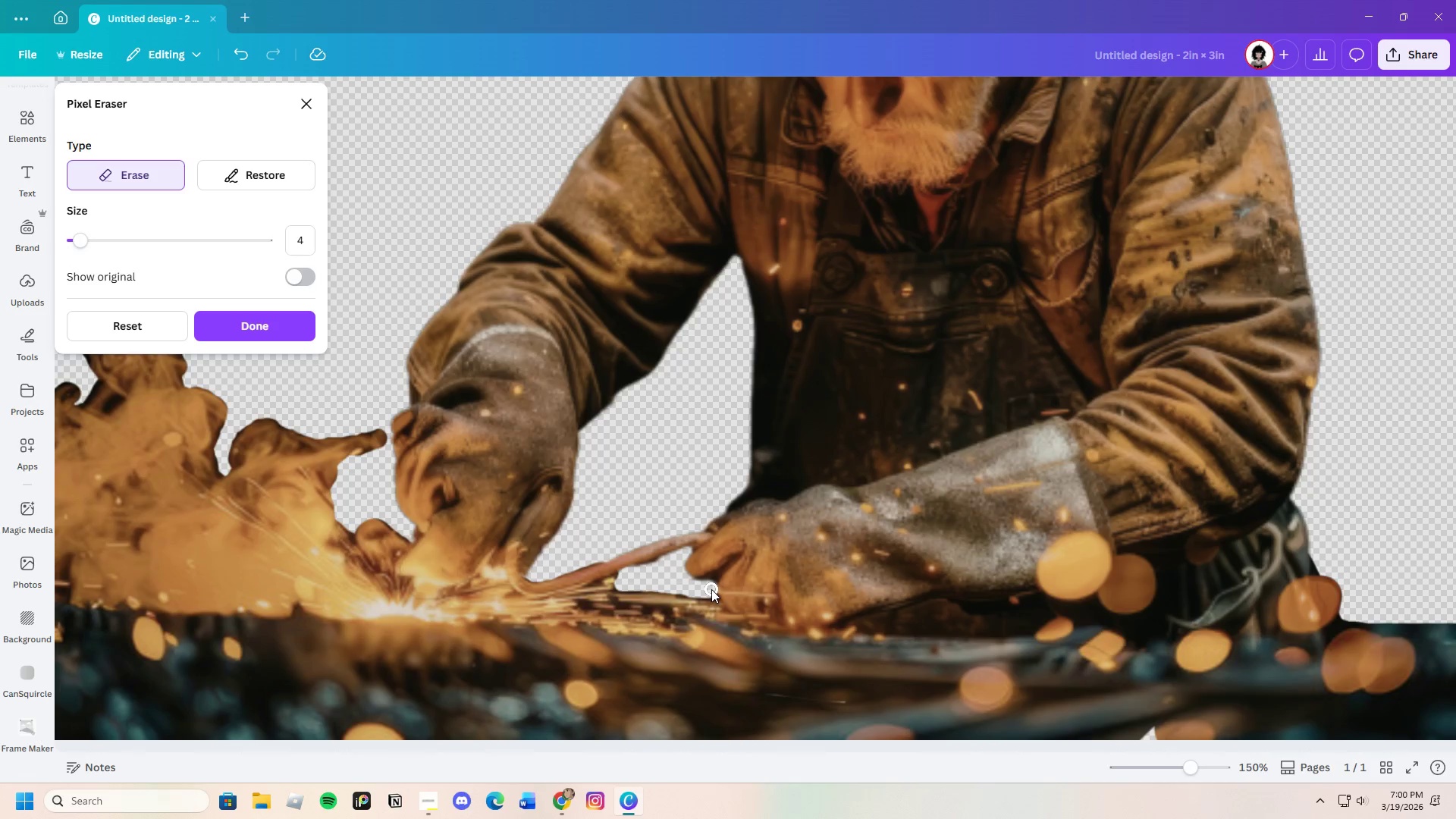 
left_click_drag(start_coordinate=[710, 589], to_coordinate=[667, 574])
 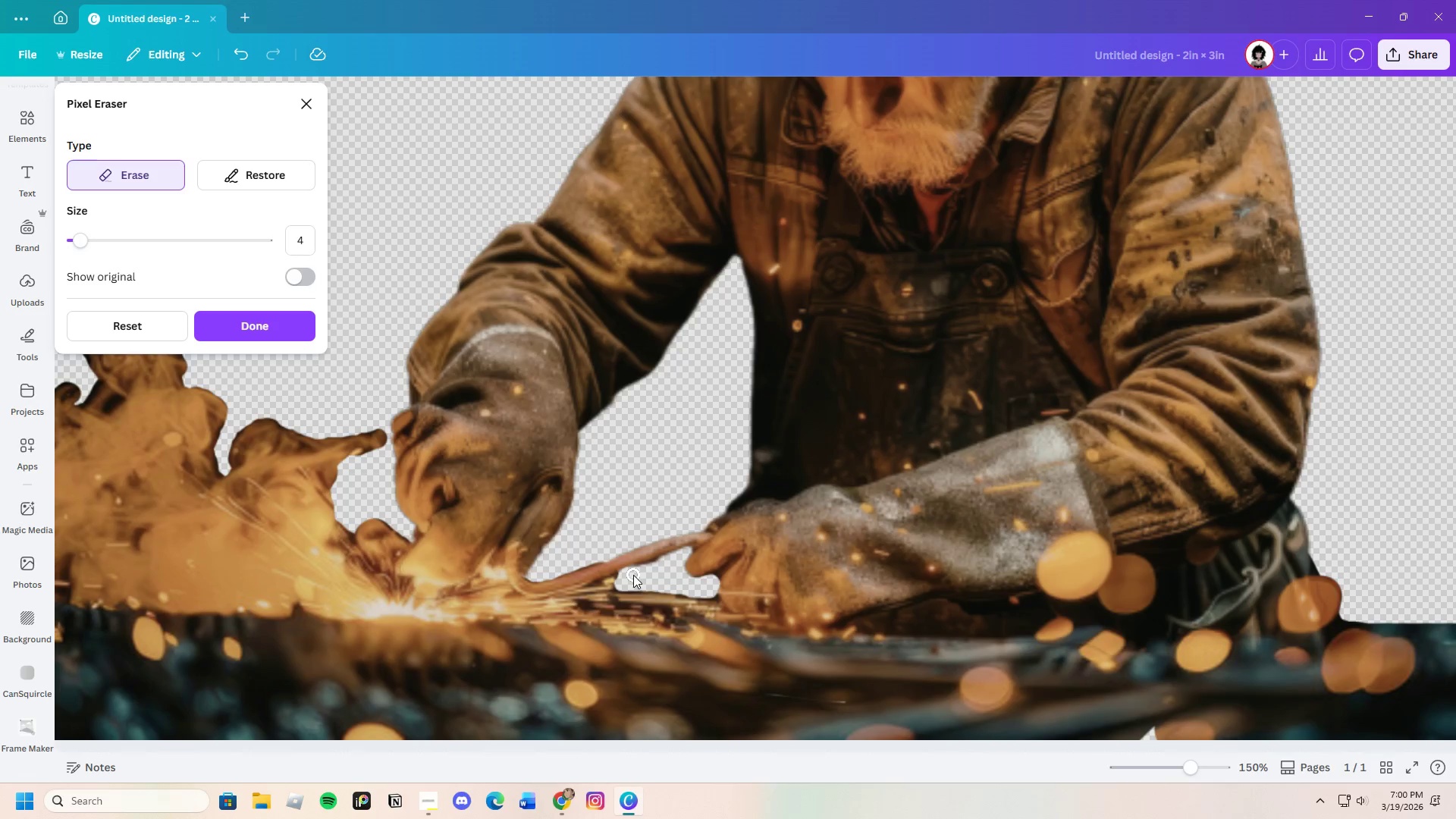 
left_click_drag(start_coordinate=[634, 573], to_coordinate=[674, 557])
 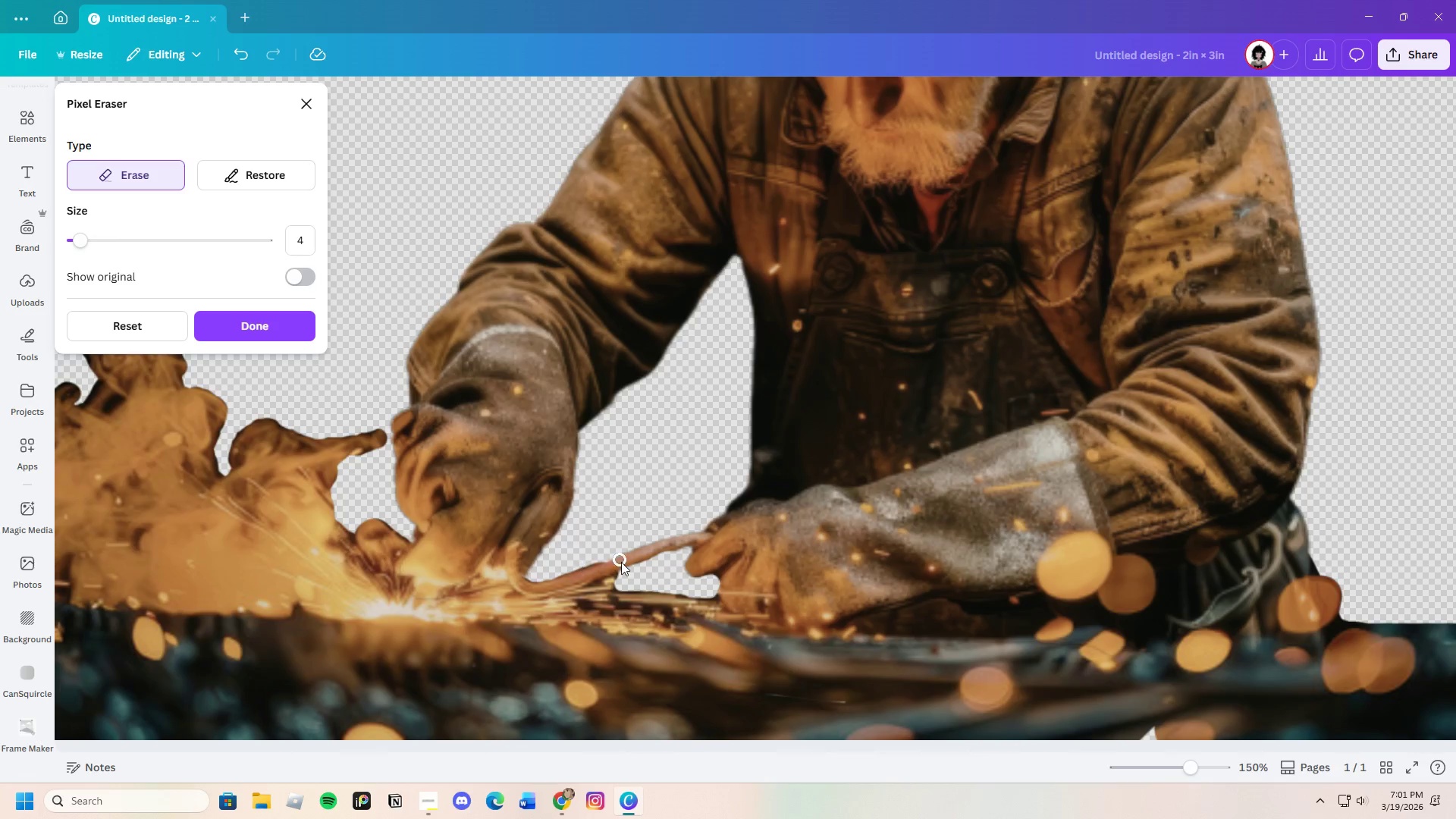 
scroll: coordinate [628, 573], scroll_direction: down, amount: 2.0
 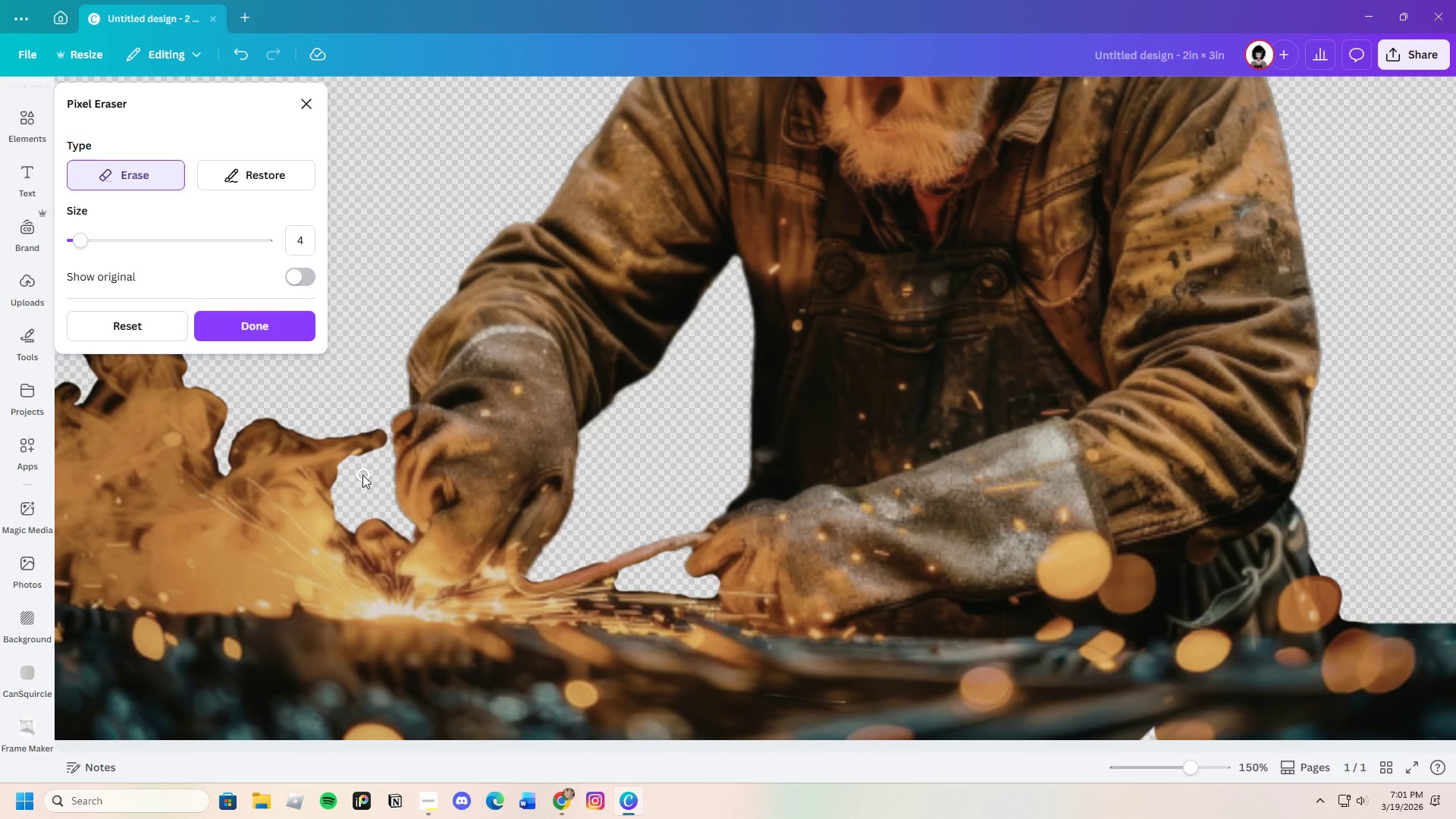 
left_click_drag(start_coordinate=[358, 463], to_coordinate=[375, 456])
 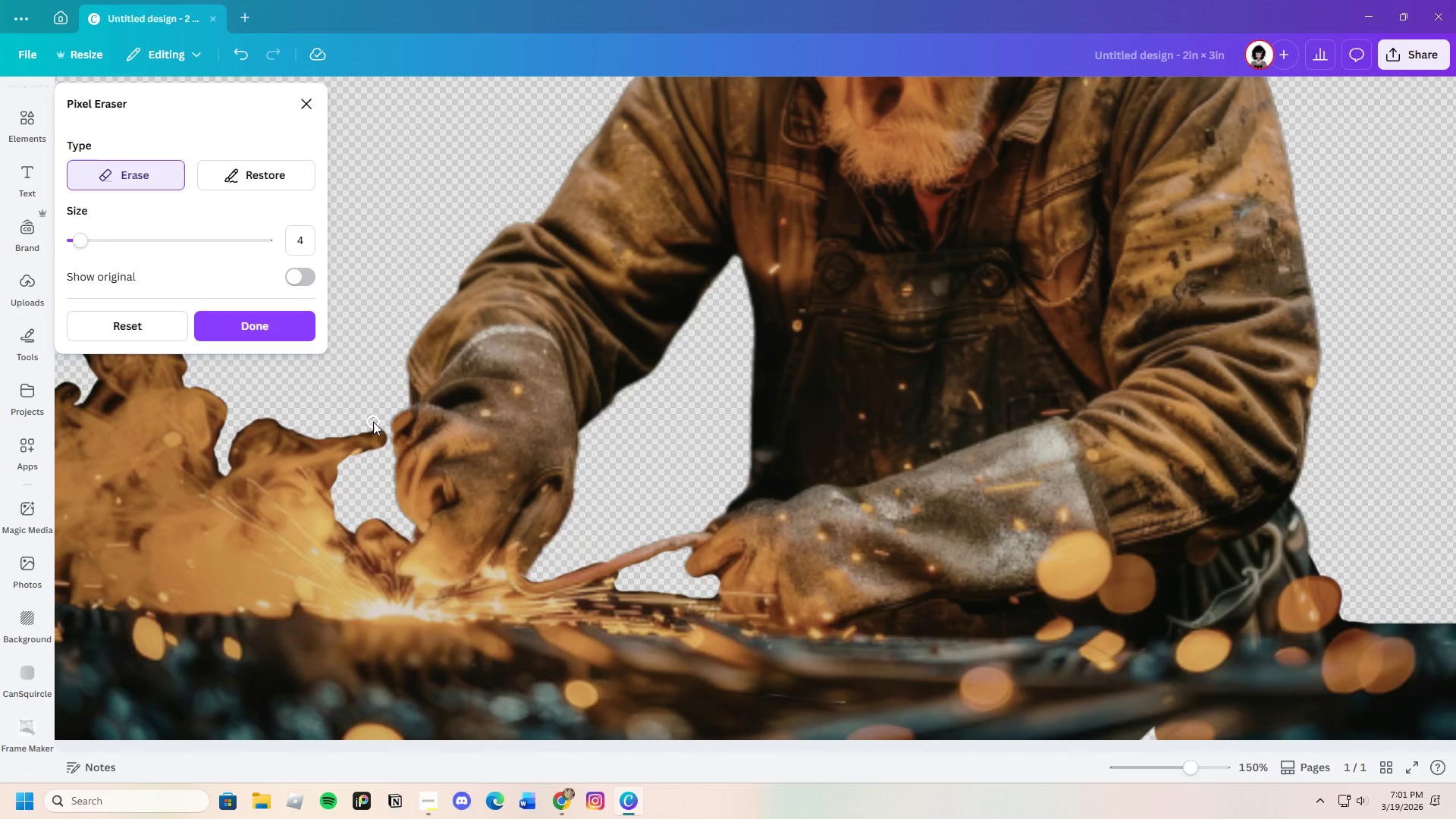 
left_click_drag(start_coordinate=[375, 422], to_coordinate=[340, 429])
 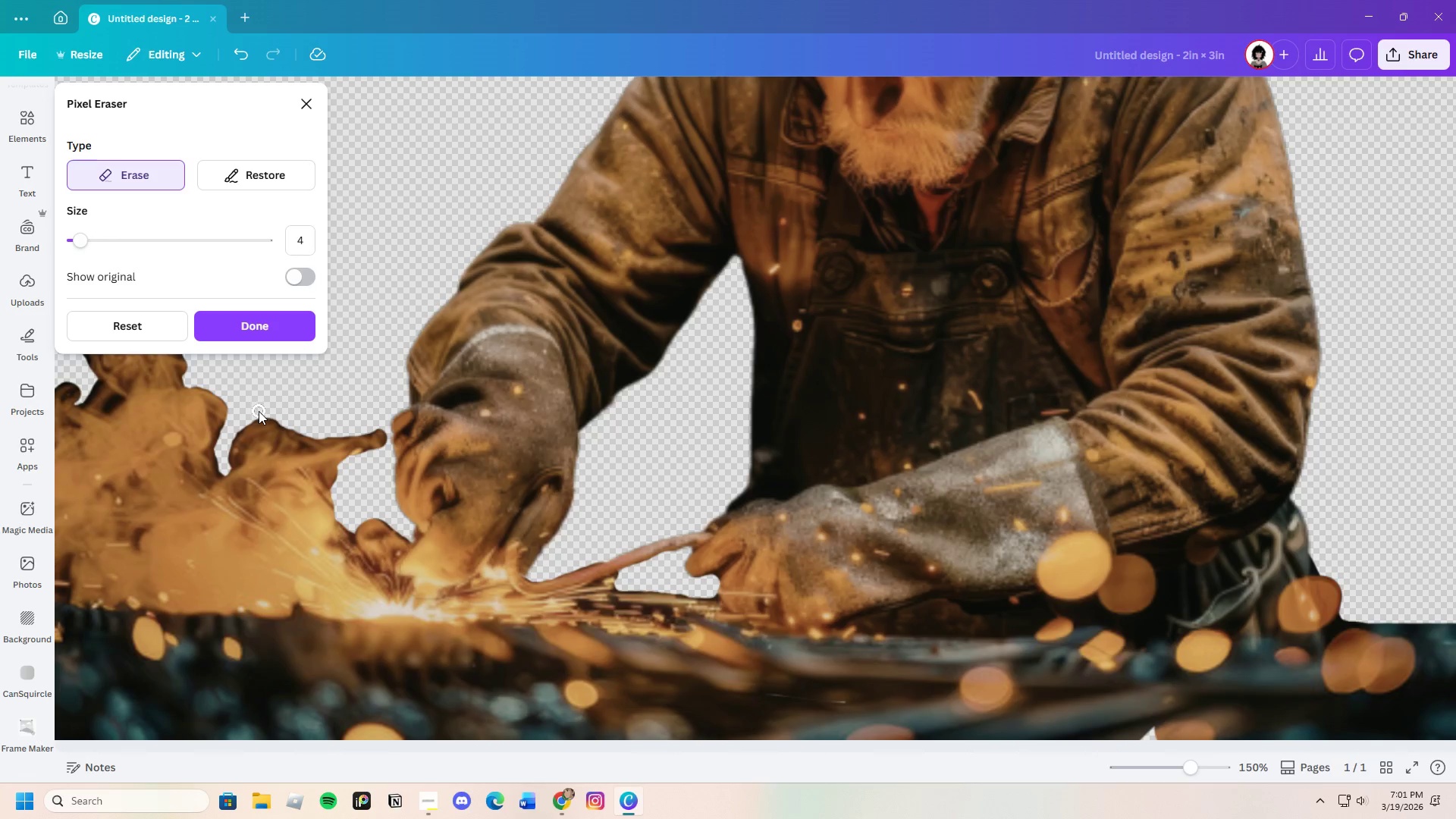 
left_click_drag(start_coordinate=[257, 411], to_coordinate=[263, 413])
 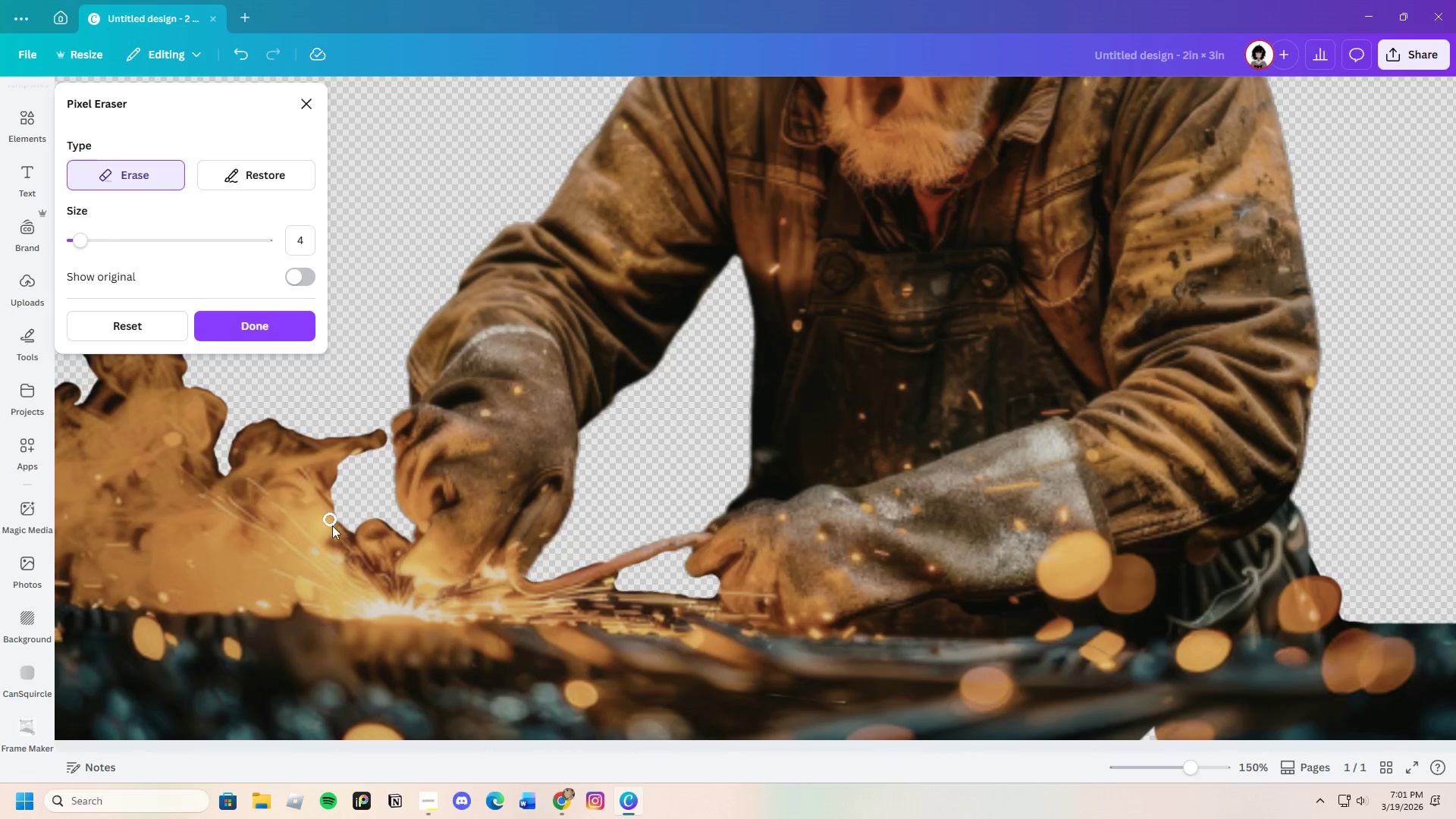 
scroll: coordinate [338, 533], scroll_direction: up, amount: 2.0
 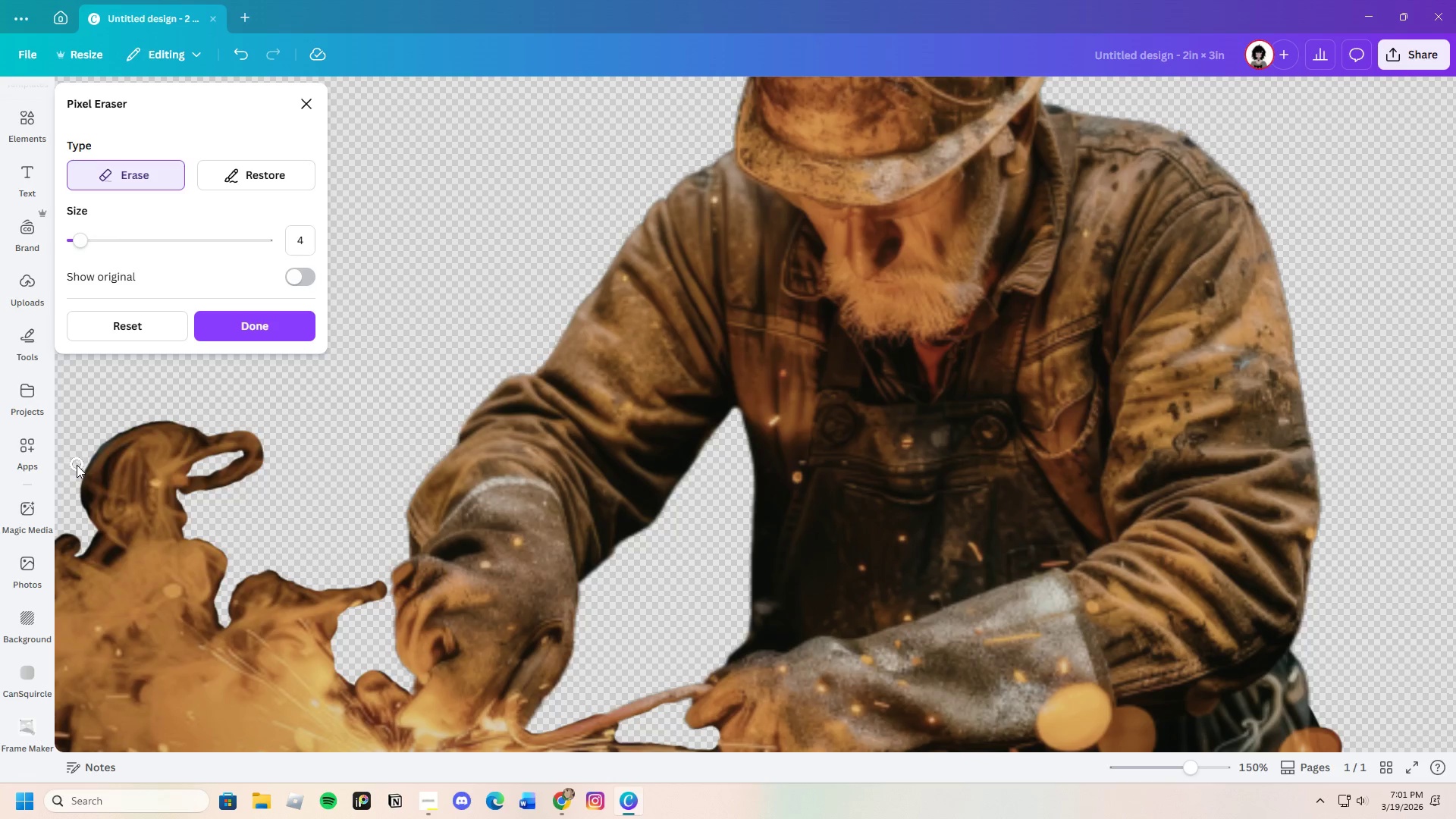 
left_click_drag(start_coordinate=[80, 466], to_coordinate=[185, 414])
 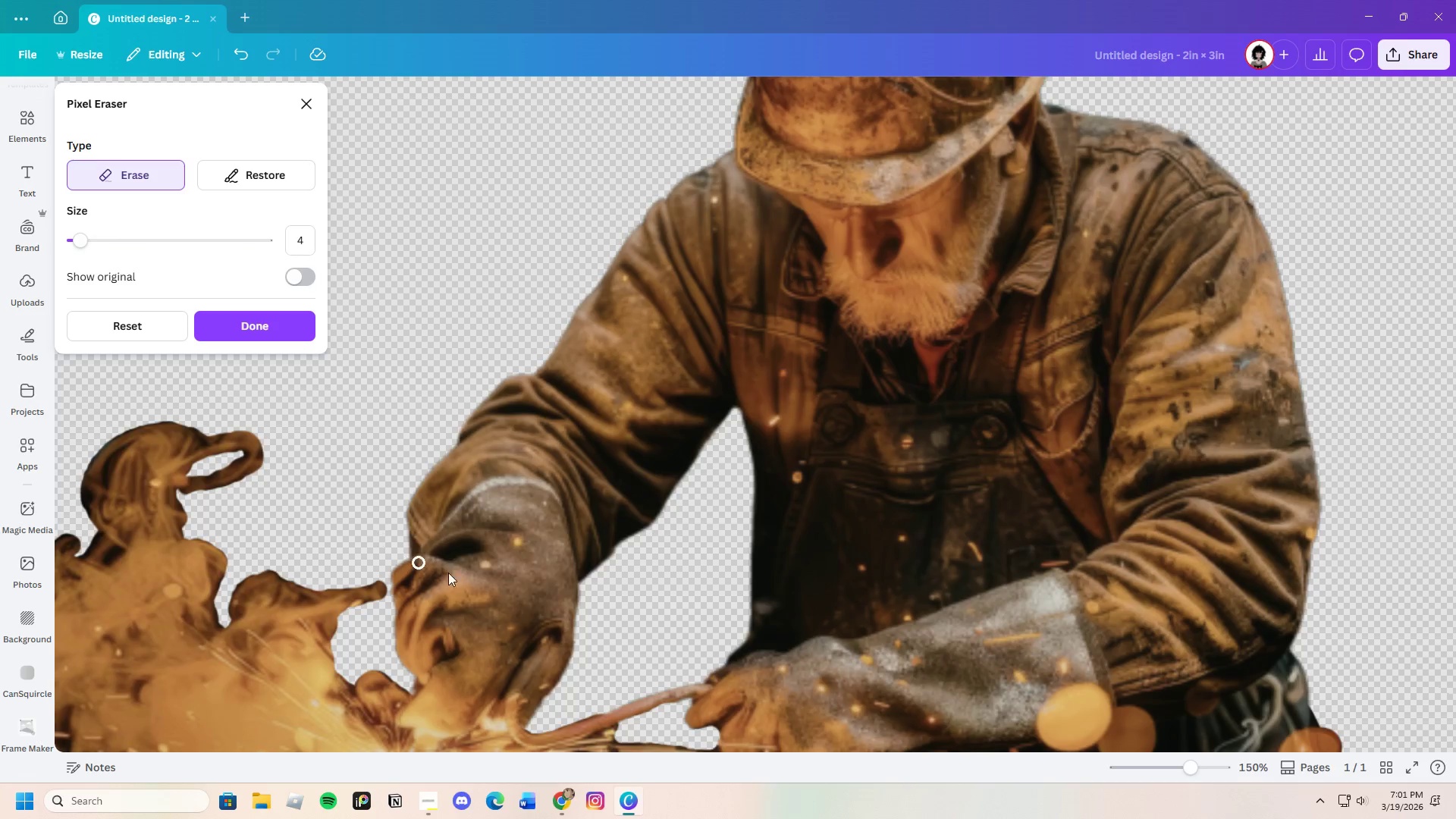 
scroll: coordinate [491, 578], scroll_direction: down, amount: 3.0
 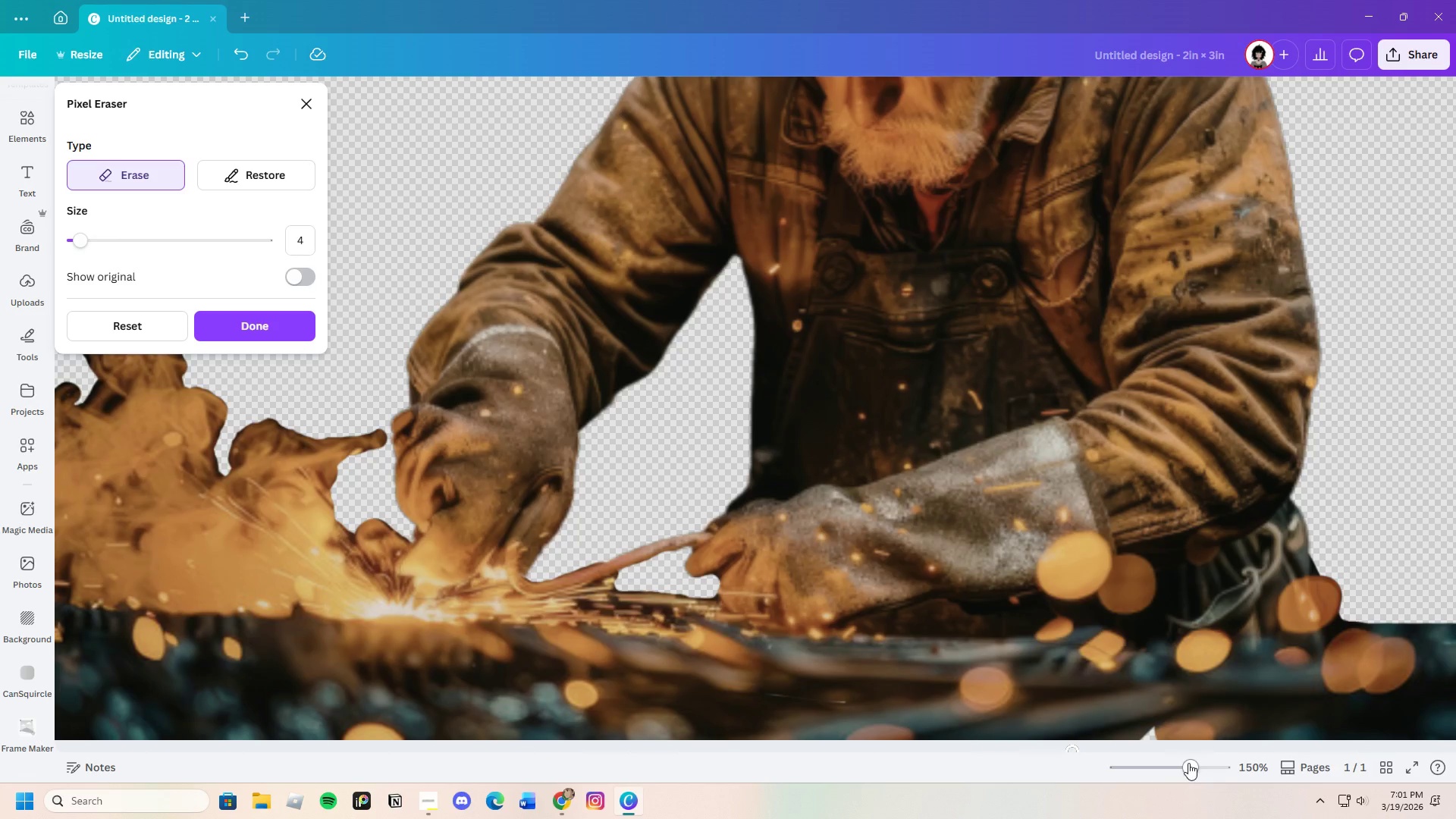 
left_click_drag(start_coordinate=[1188, 763], to_coordinate=[1180, 771])
 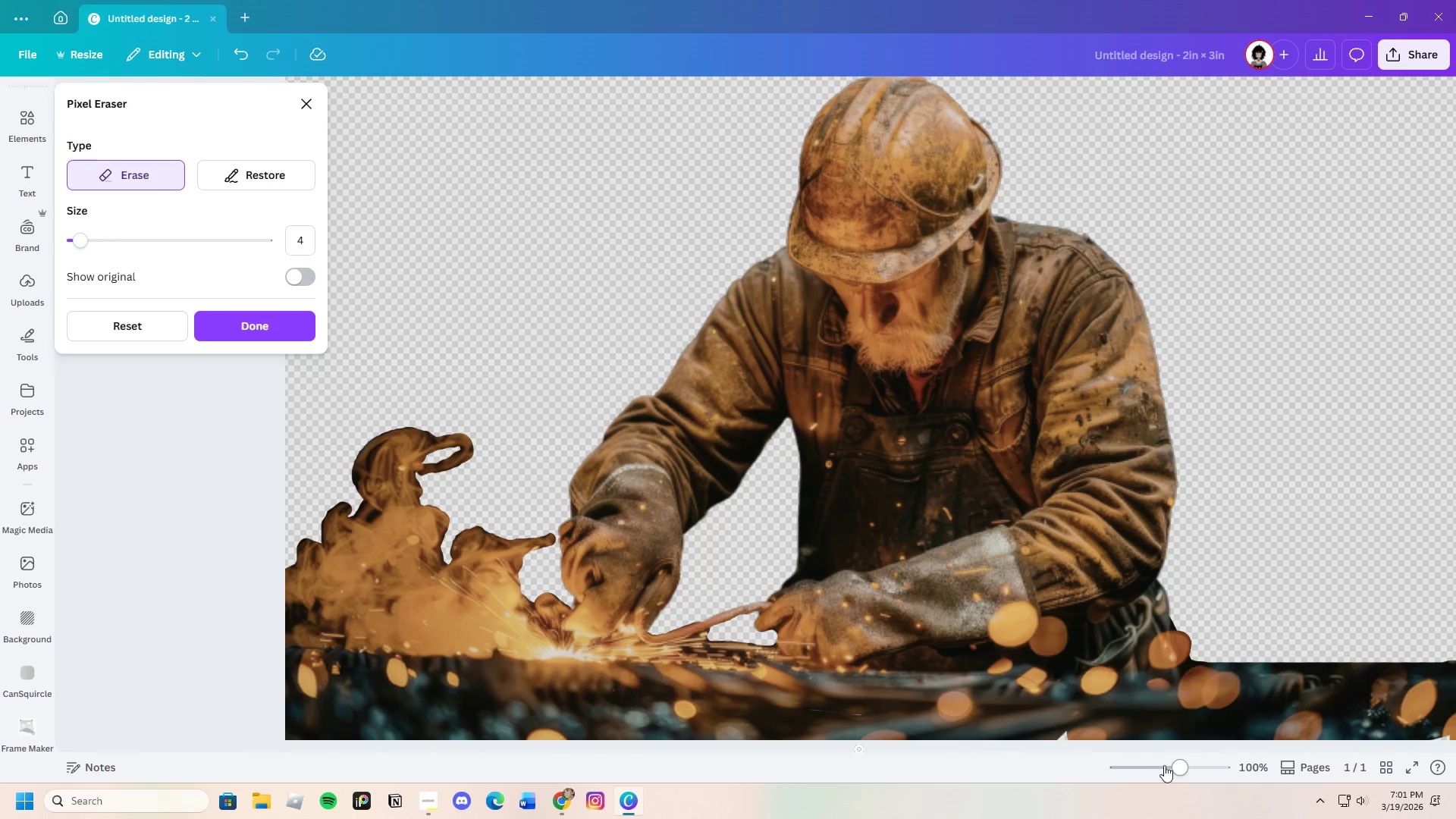 
left_click_drag(start_coordinate=[1191, 765], to_coordinate=[1186, 770])
 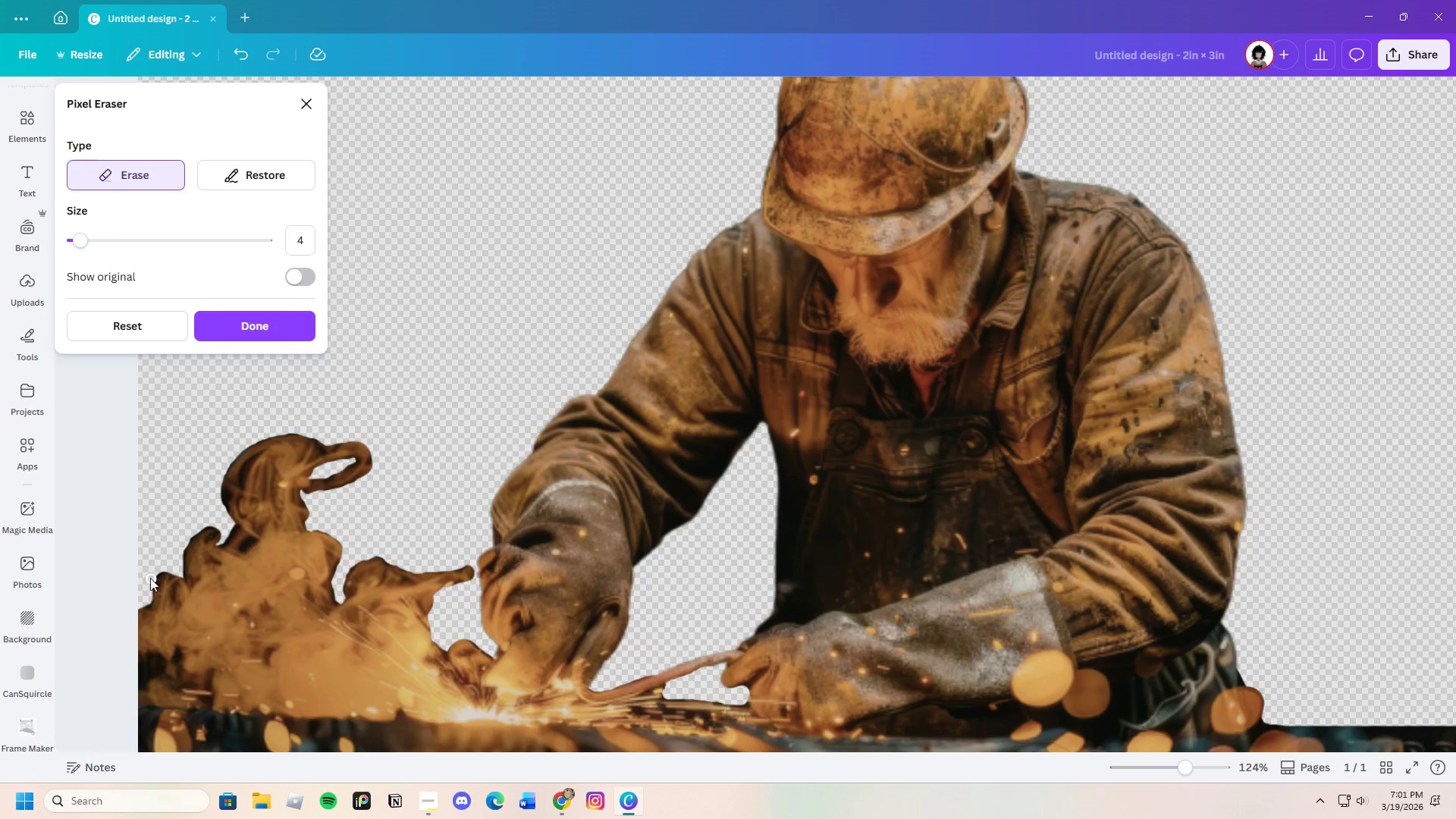 
scroll: coordinate [146, 578], scroll_direction: up, amount: 1.0
 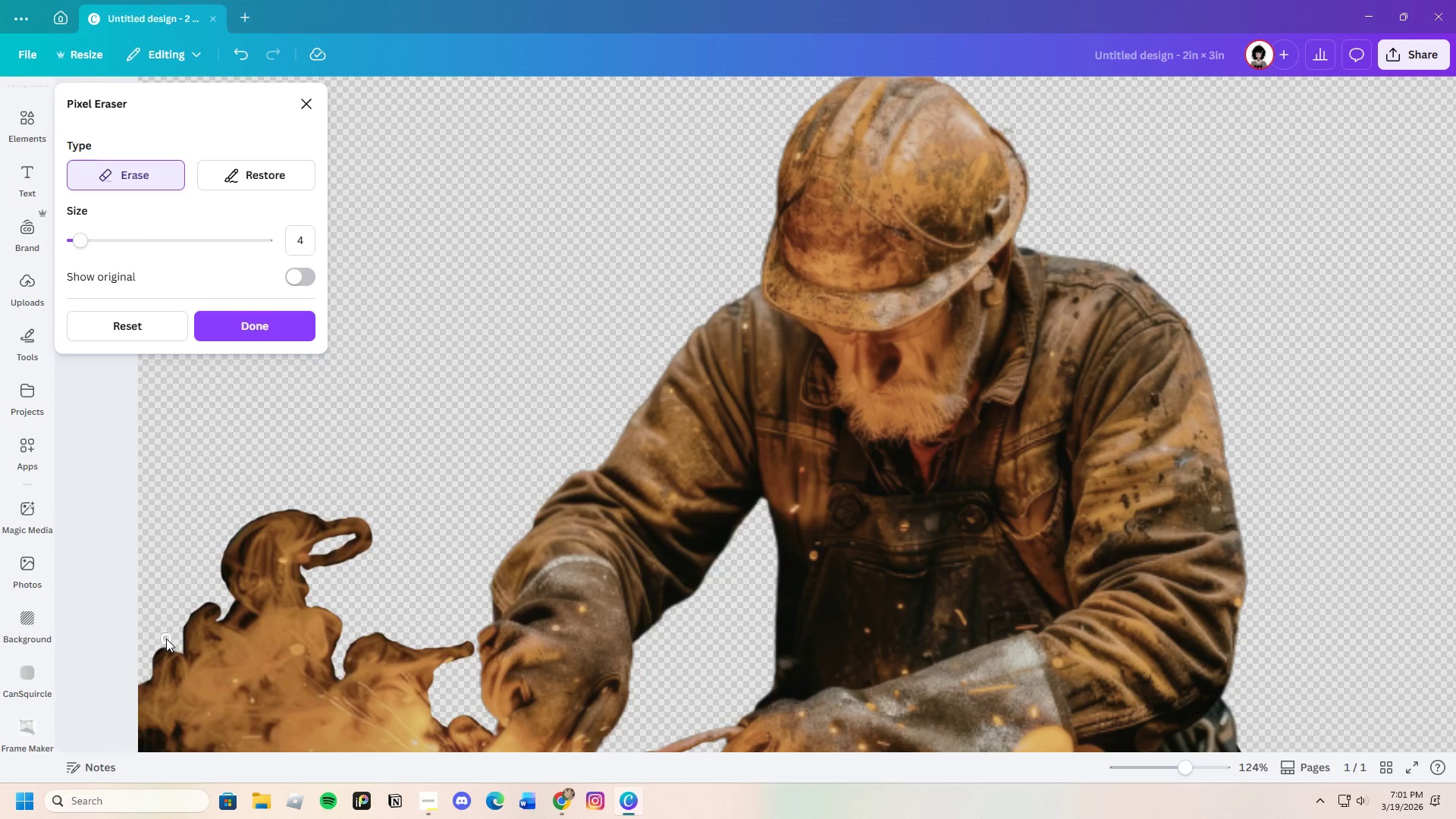 
left_click_drag(start_coordinate=[166, 639], to_coordinate=[171, 640])
 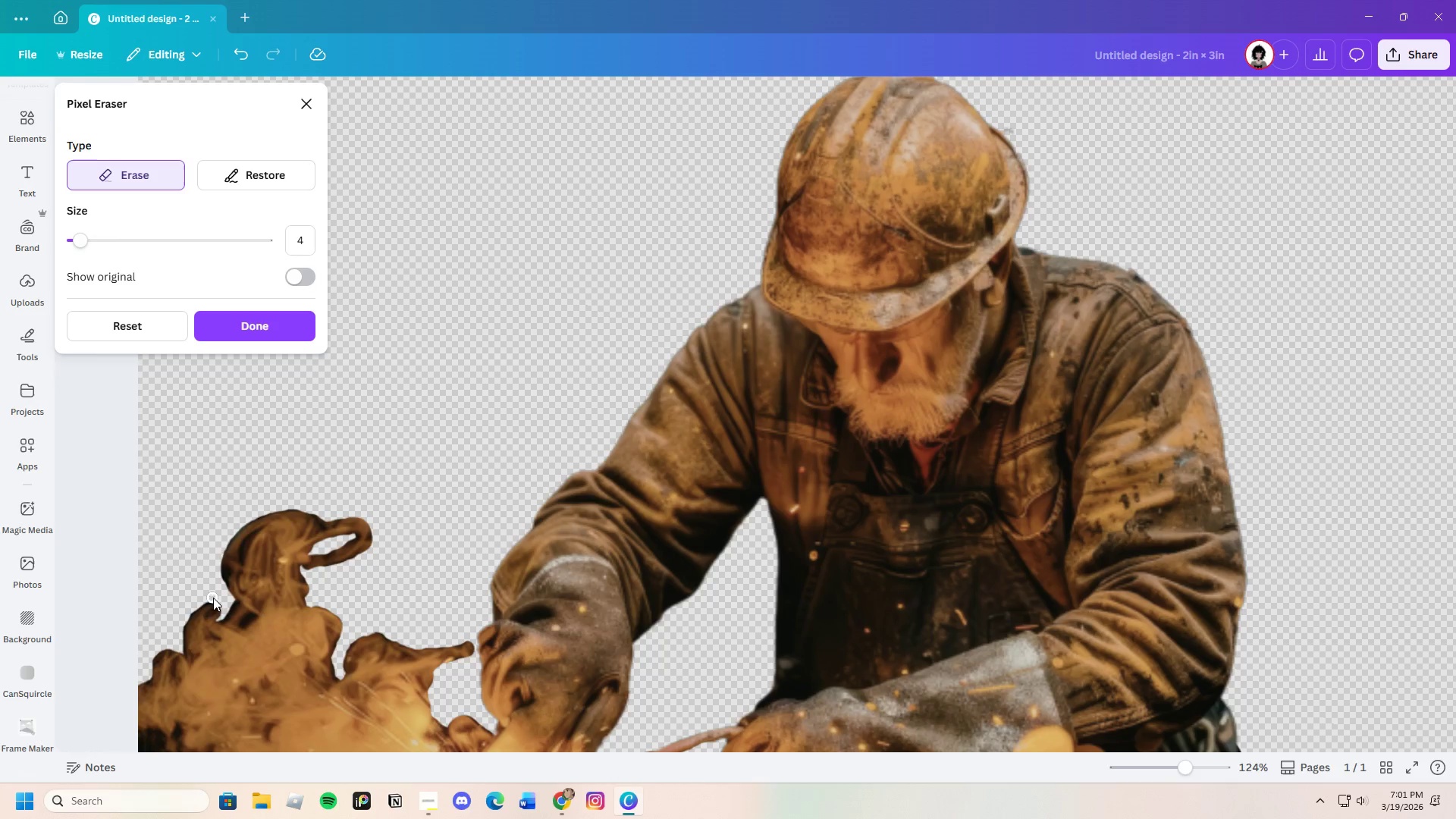 
left_click_drag(start_coordinate=[217, 595], to_coordinate=[187, 597])
 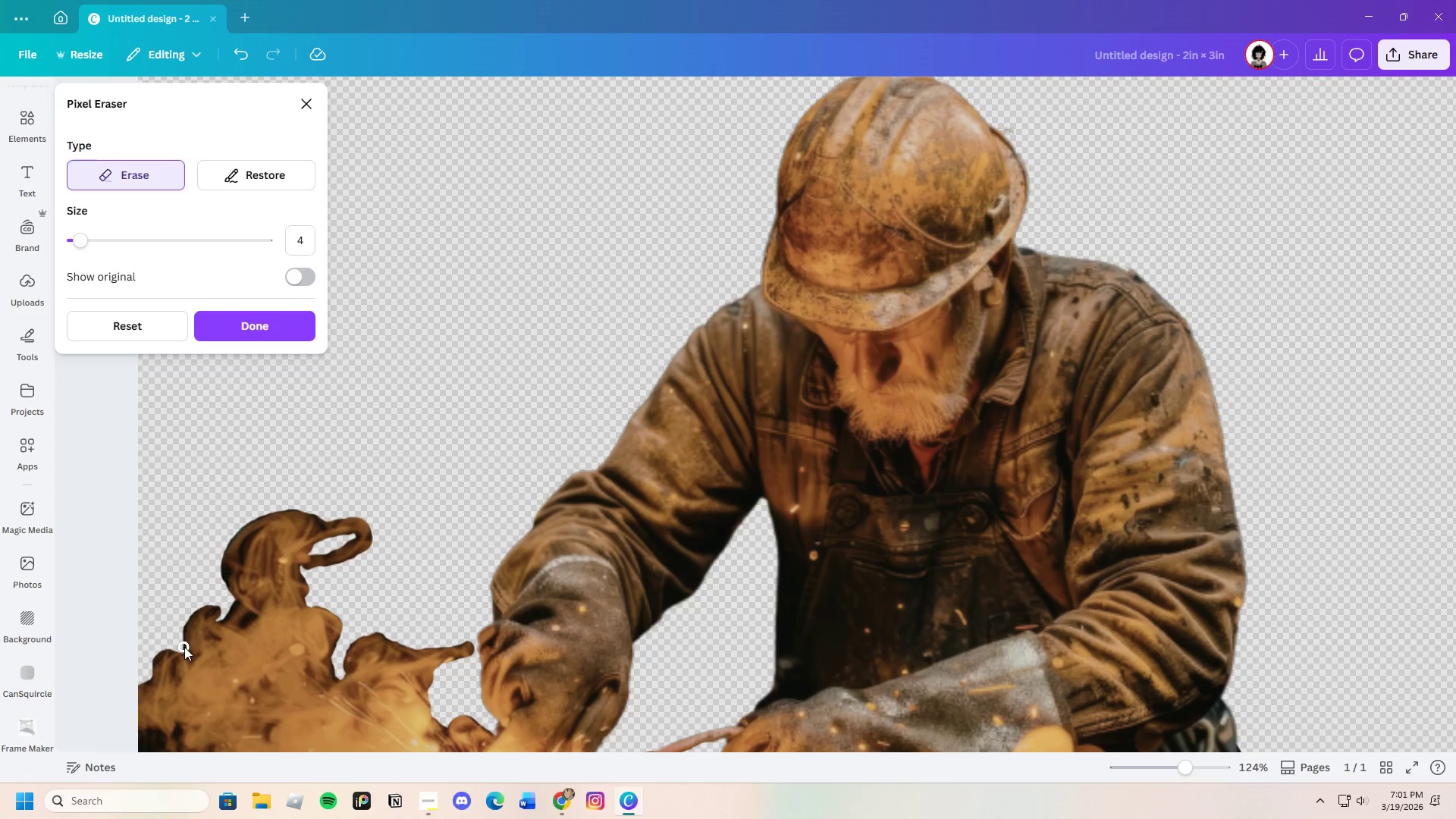 
left_click_drag(start_coordinate=[181, 616], to_coordinate=[177, 619])
 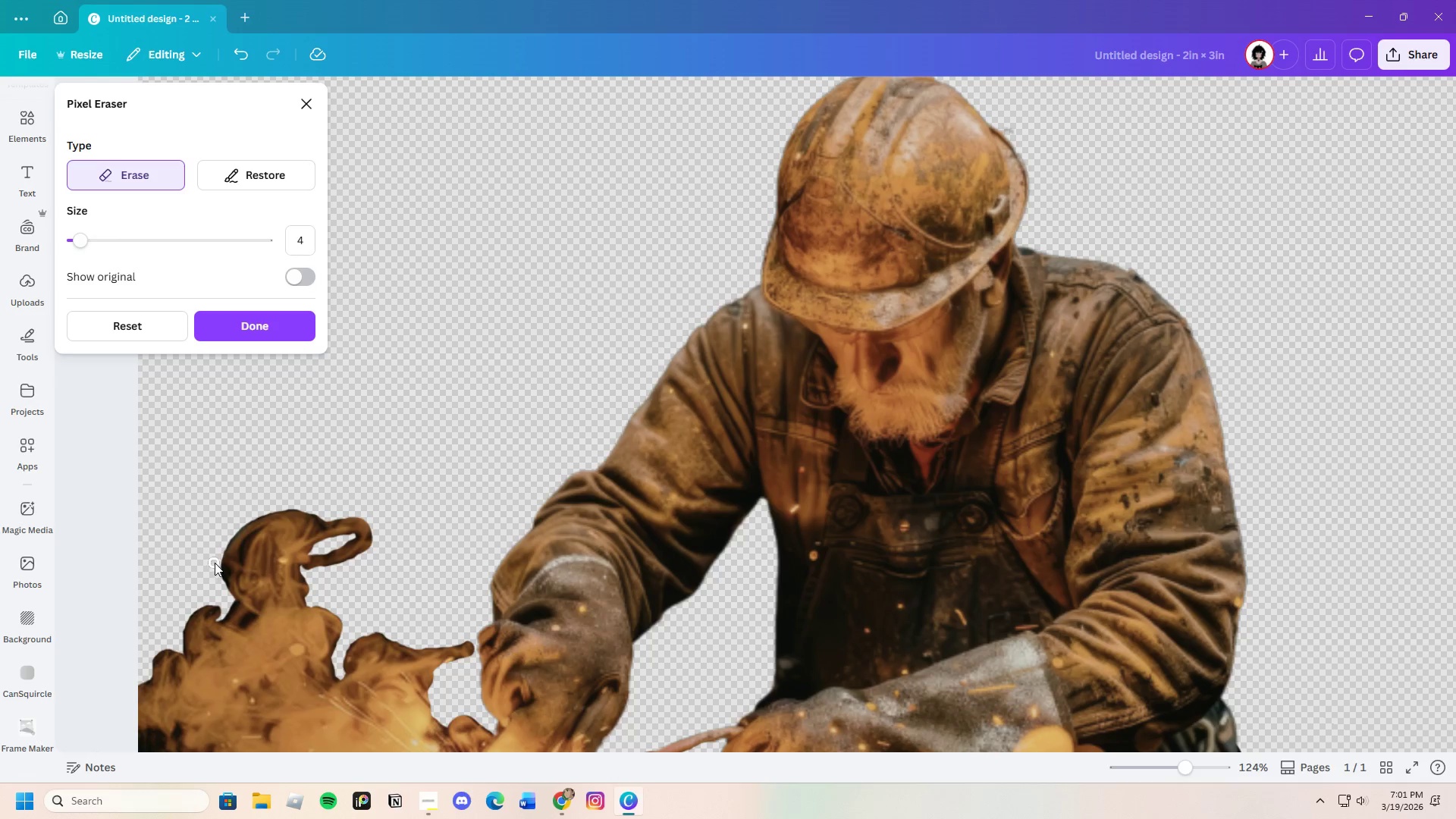 
left_click_drag(start_coordinate=[215, 562], to_coordinate=[220, 579])
 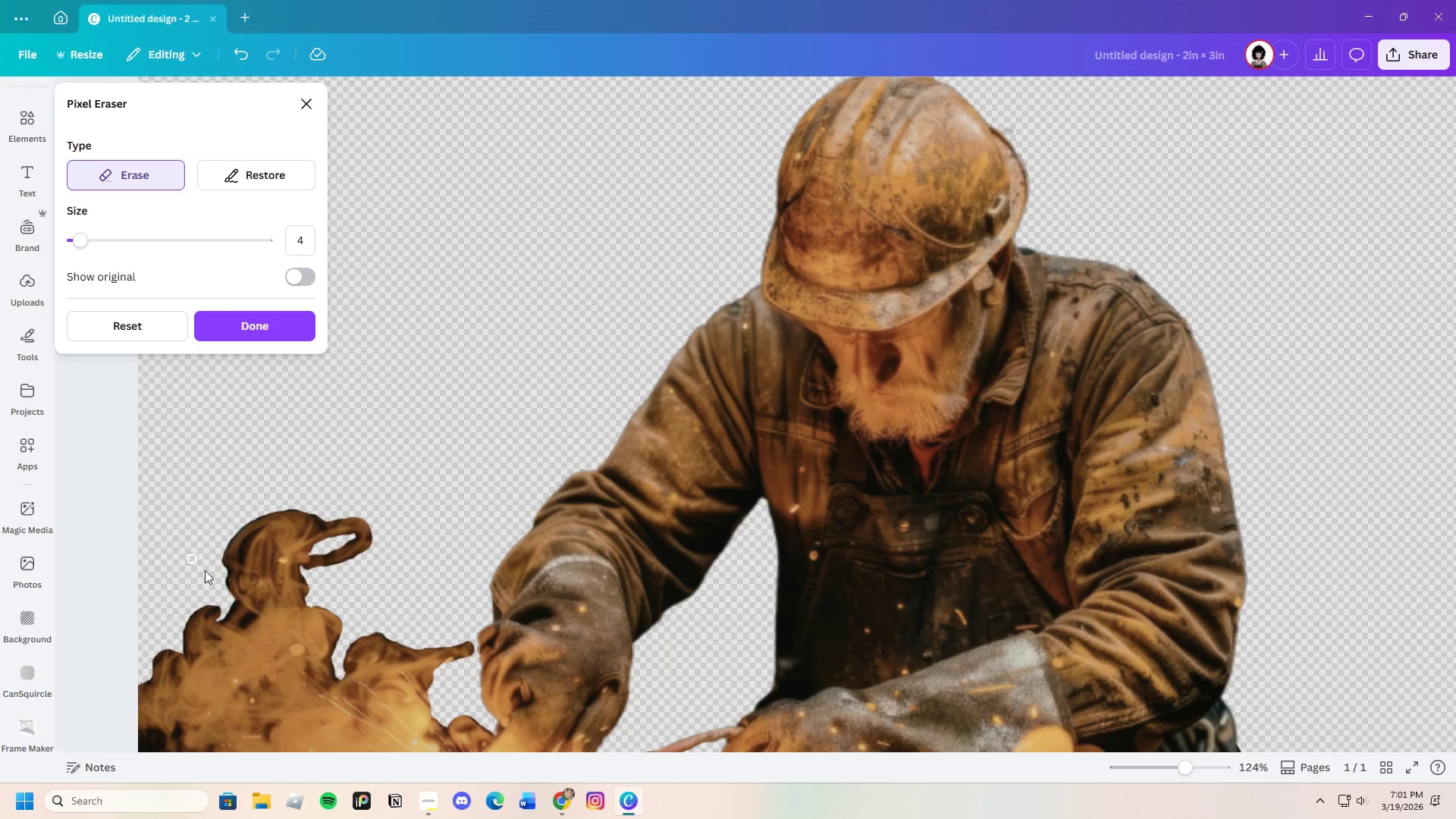 
scroll: coordinate [340, 676], scroll_direction: down, amount: 1.0
 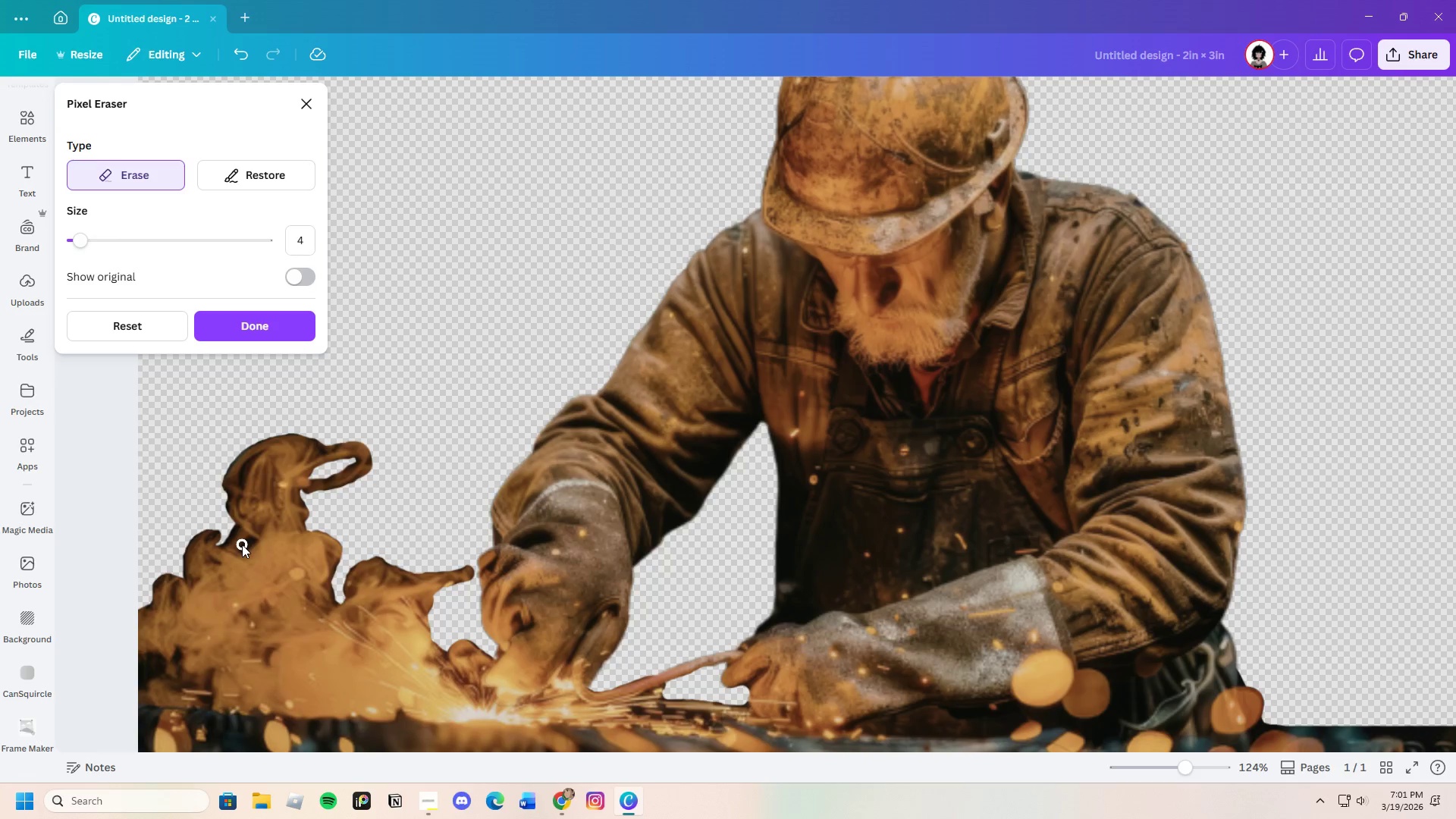 
left_click_drag(start_coordinate=[244, 545], to_coordinate=[252, 541])
 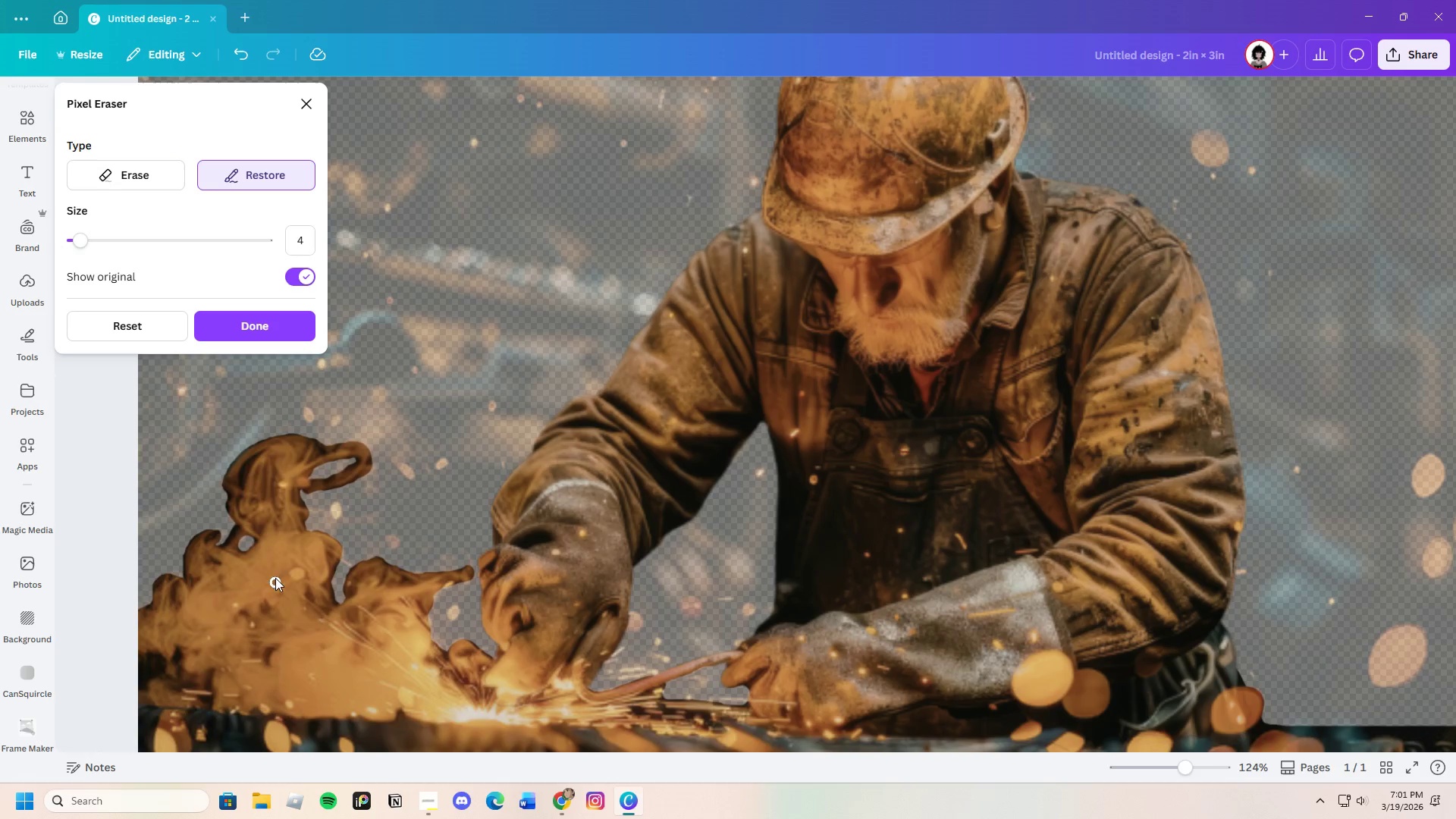 
left_click_drag(start_coordinate=[266, 542], to_coordinate=[262, 548])
 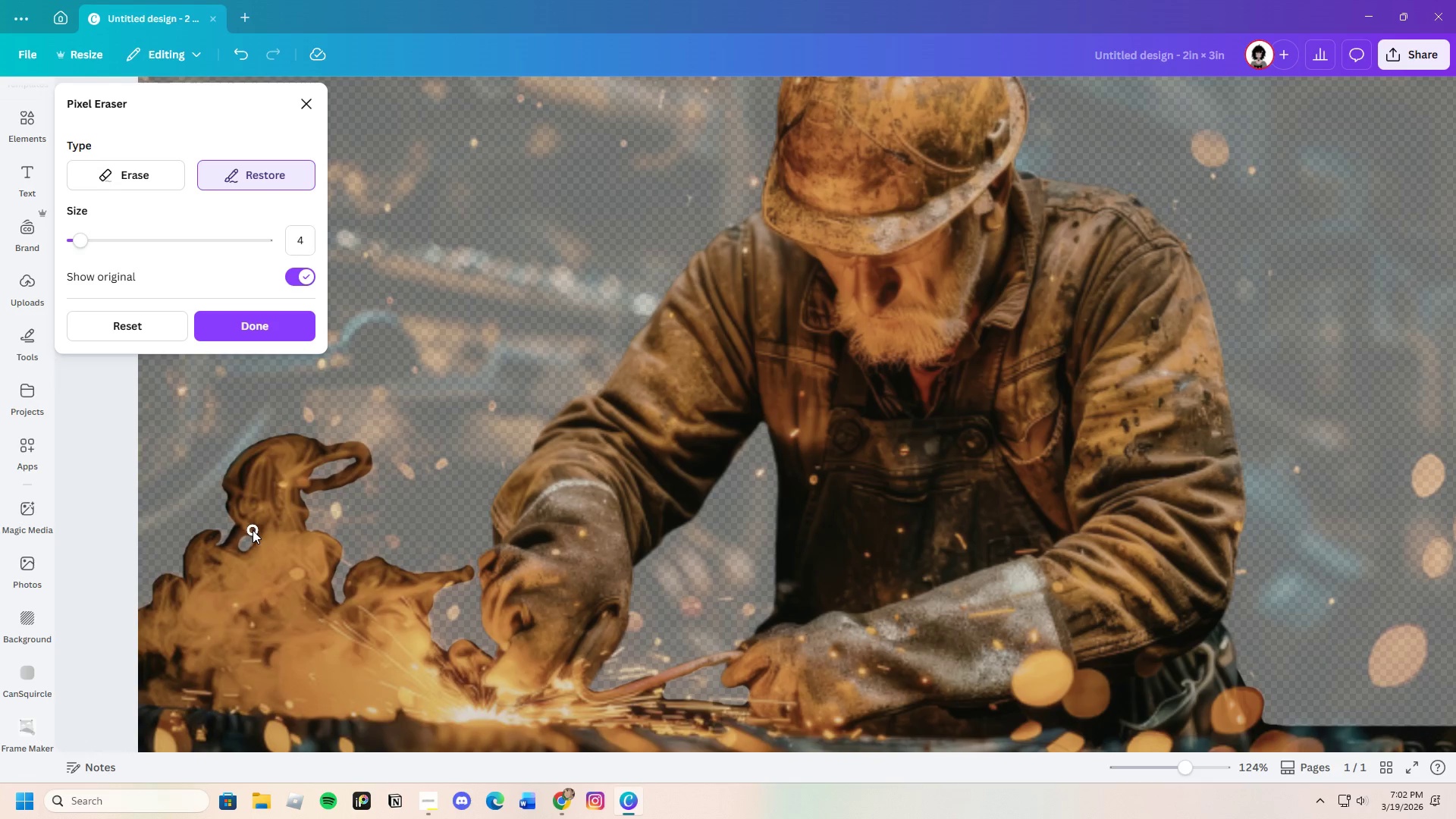 
left_click_drag(start_coordinate=[253, 530], to_coordinate=[228, 553])
 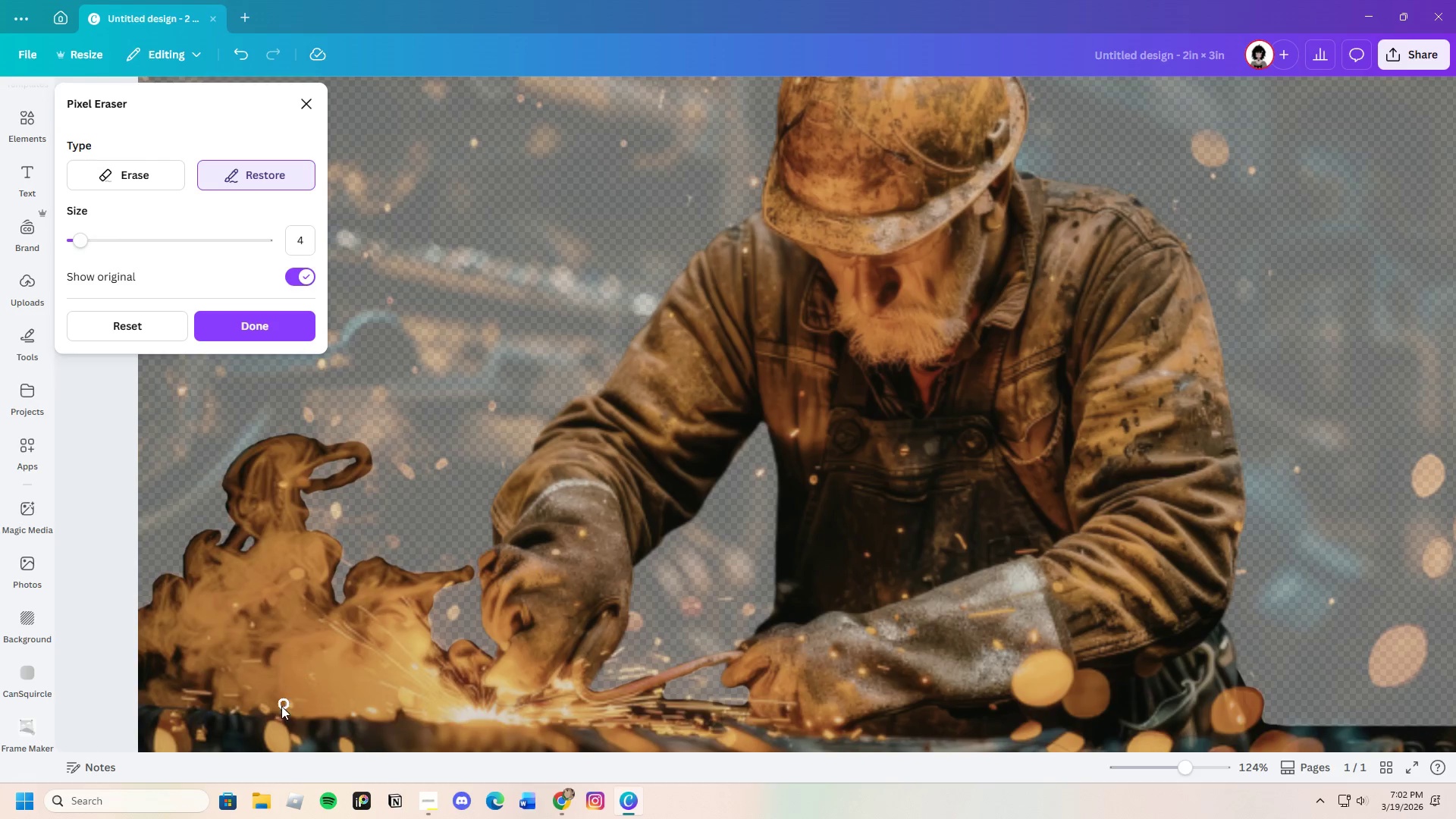 
scroll: coordinate [391, 659], scroll_direction: down, amount: 2.0
 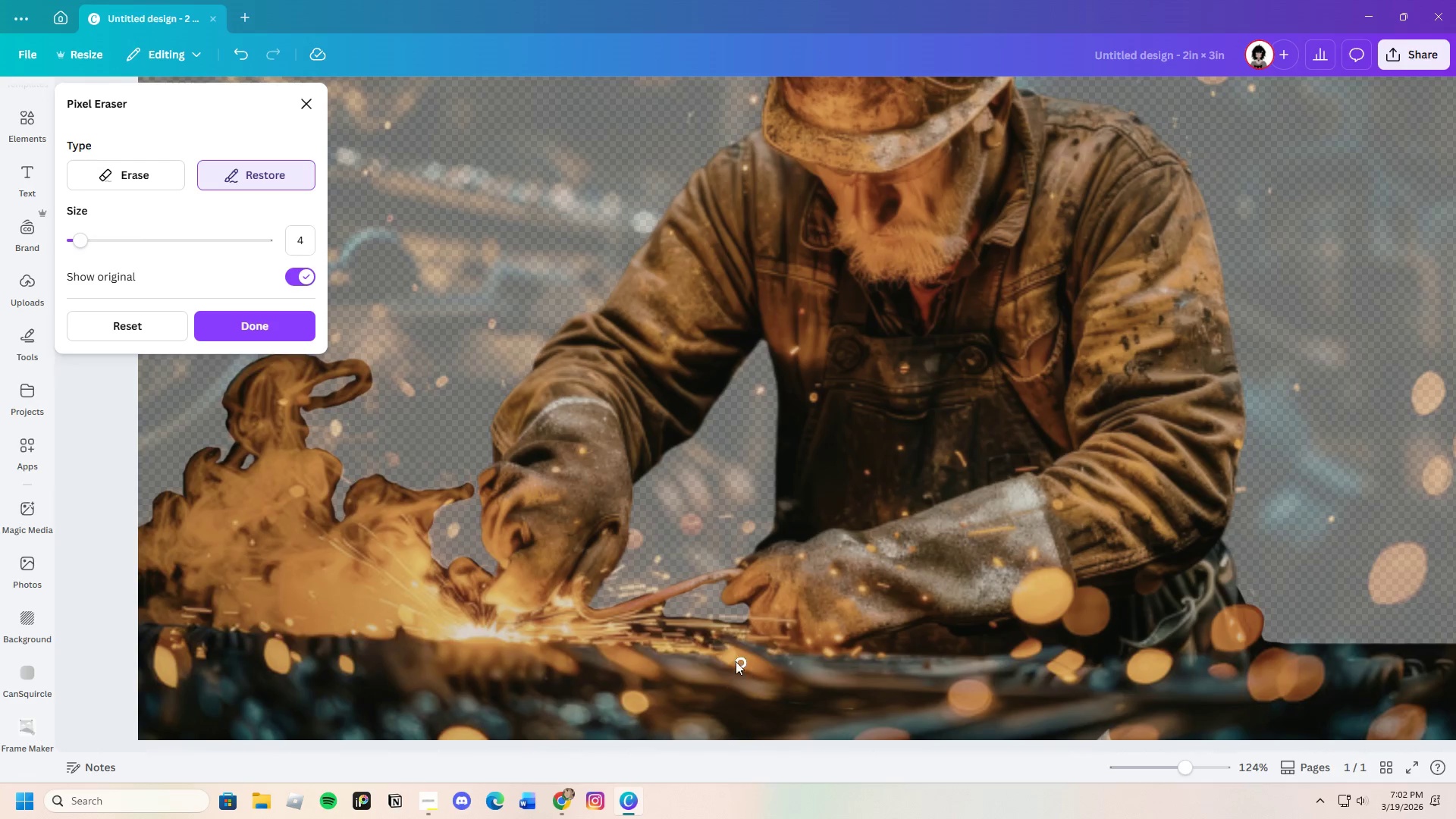 
scroll: coordinate [438, 566], scroll_direction: up, amount: 1.0
 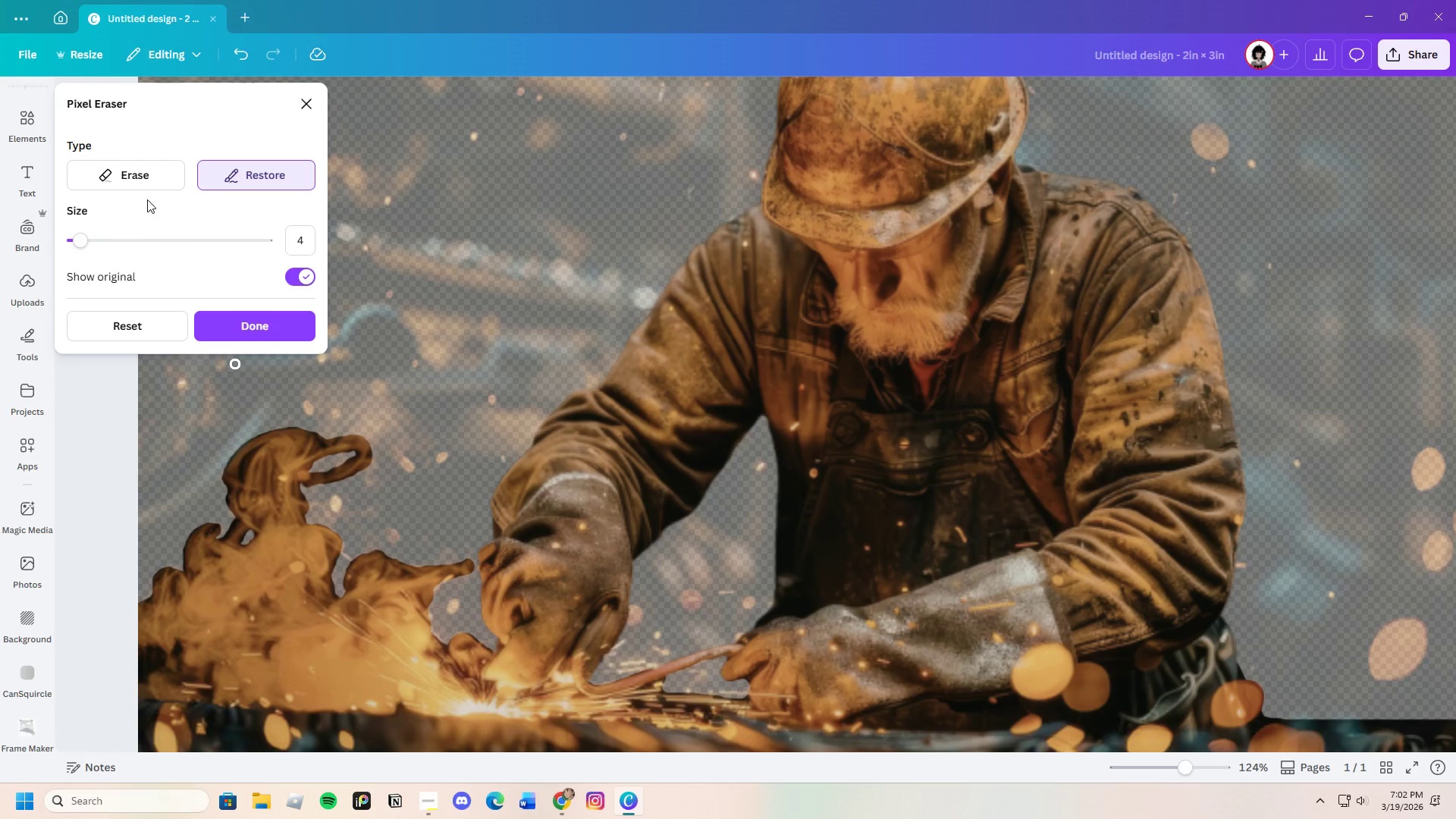 
left_click([136, 174])
 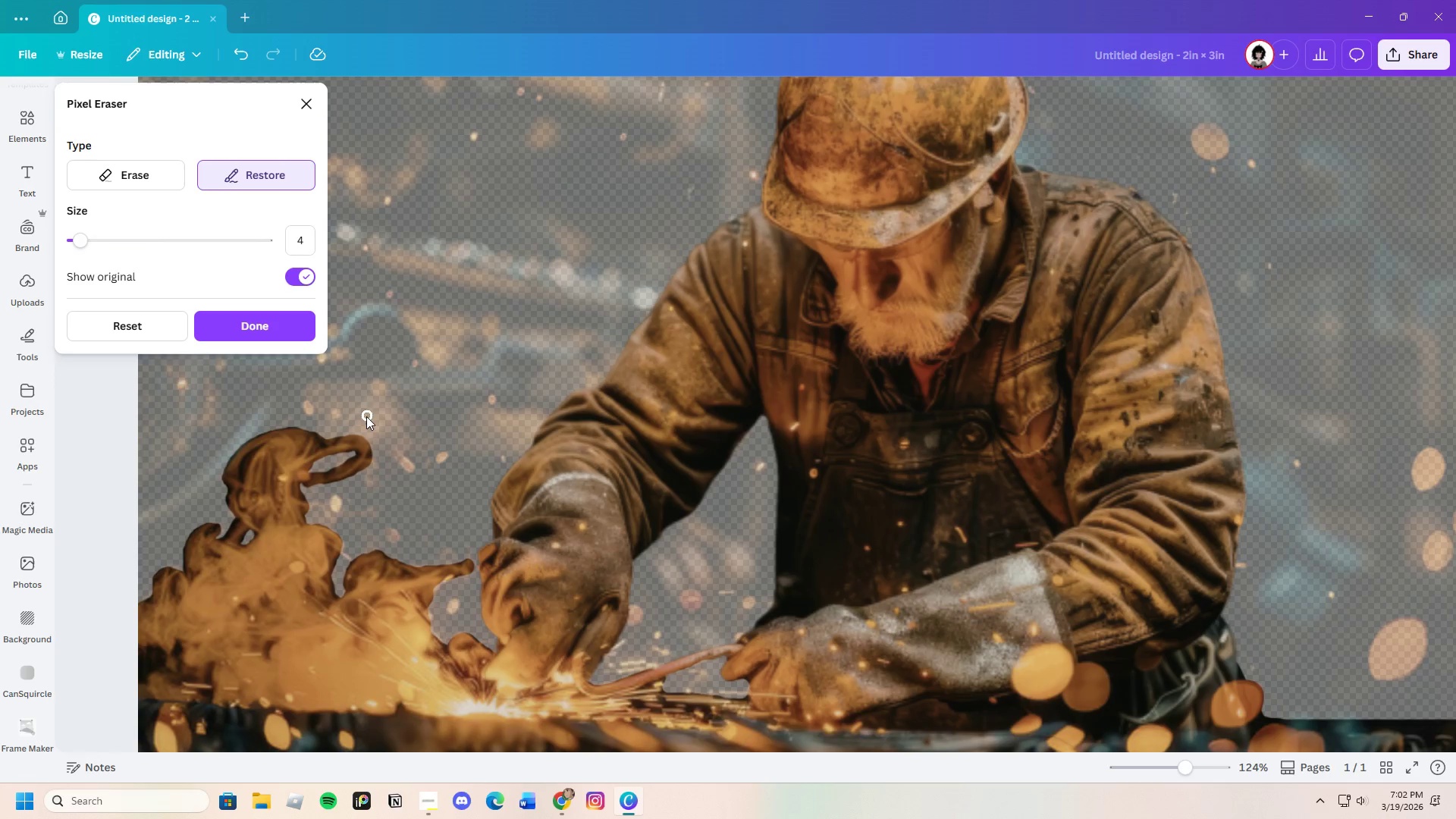 
left_click_drag(start_coordinate=[375, 442], to_coordinate=[375, 450])
 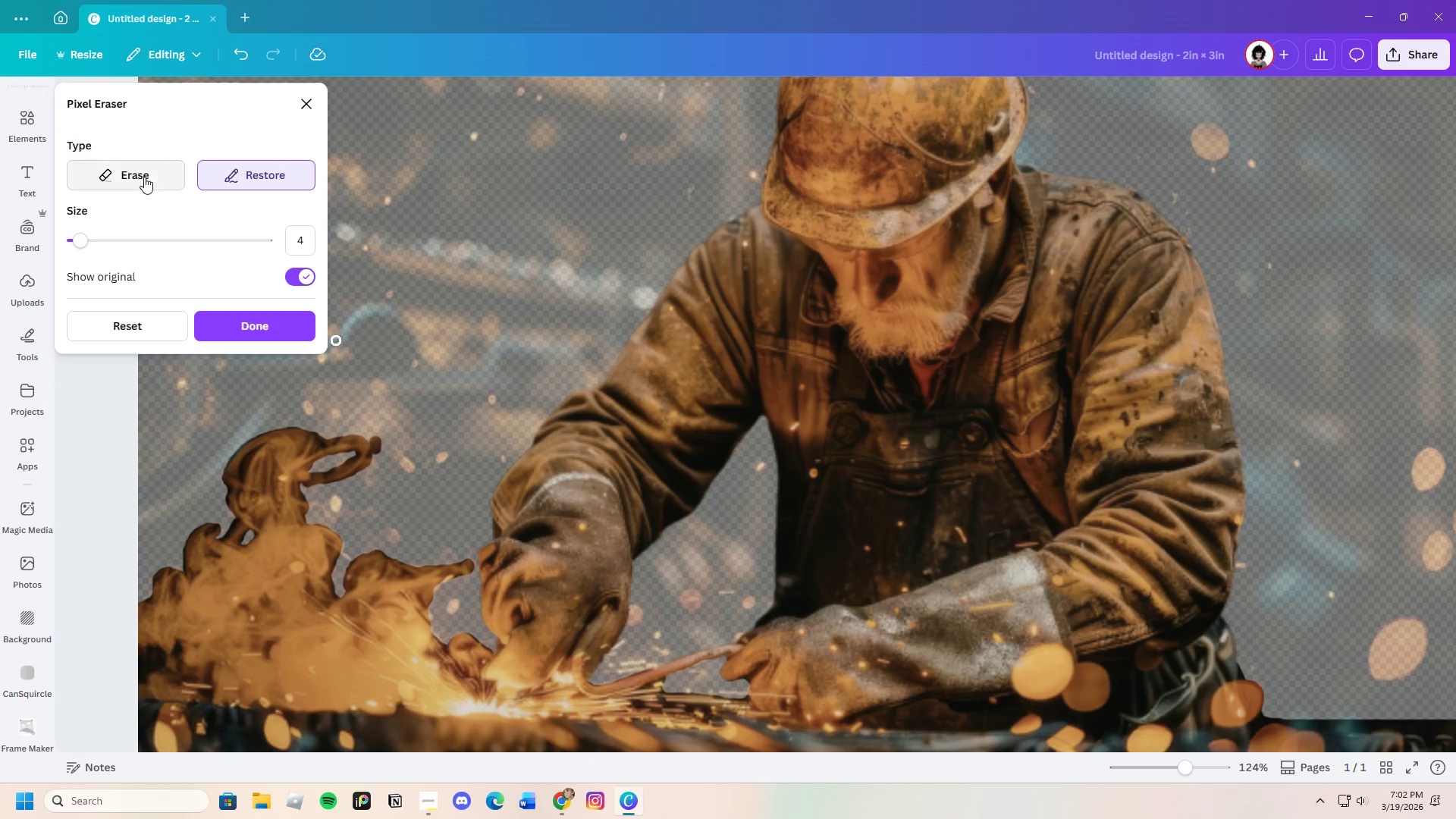 
left_click([144, 177])
 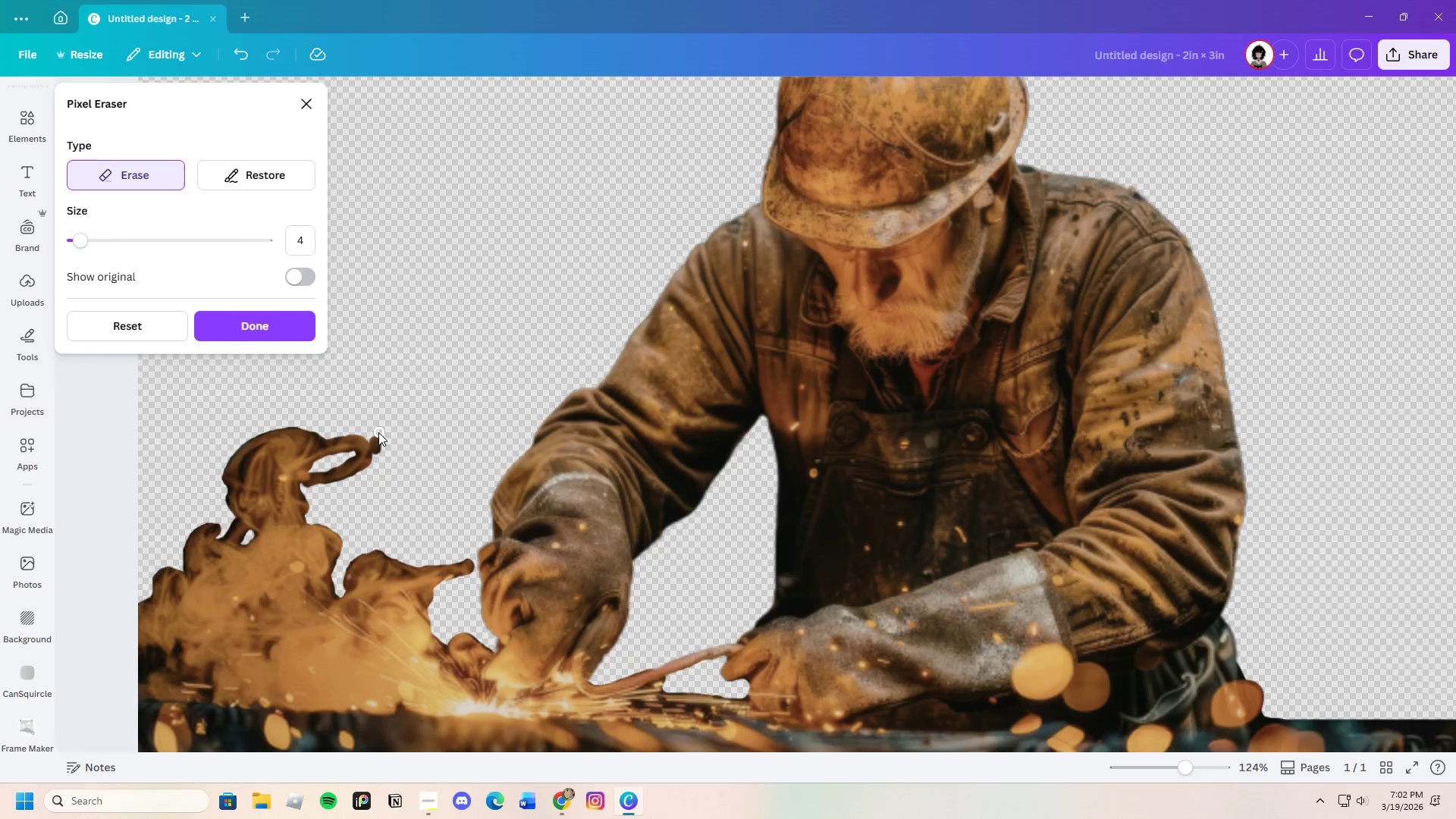 
left_click_drag(start_coordinate=[378, 432], to_coordinate=[350, 419])
 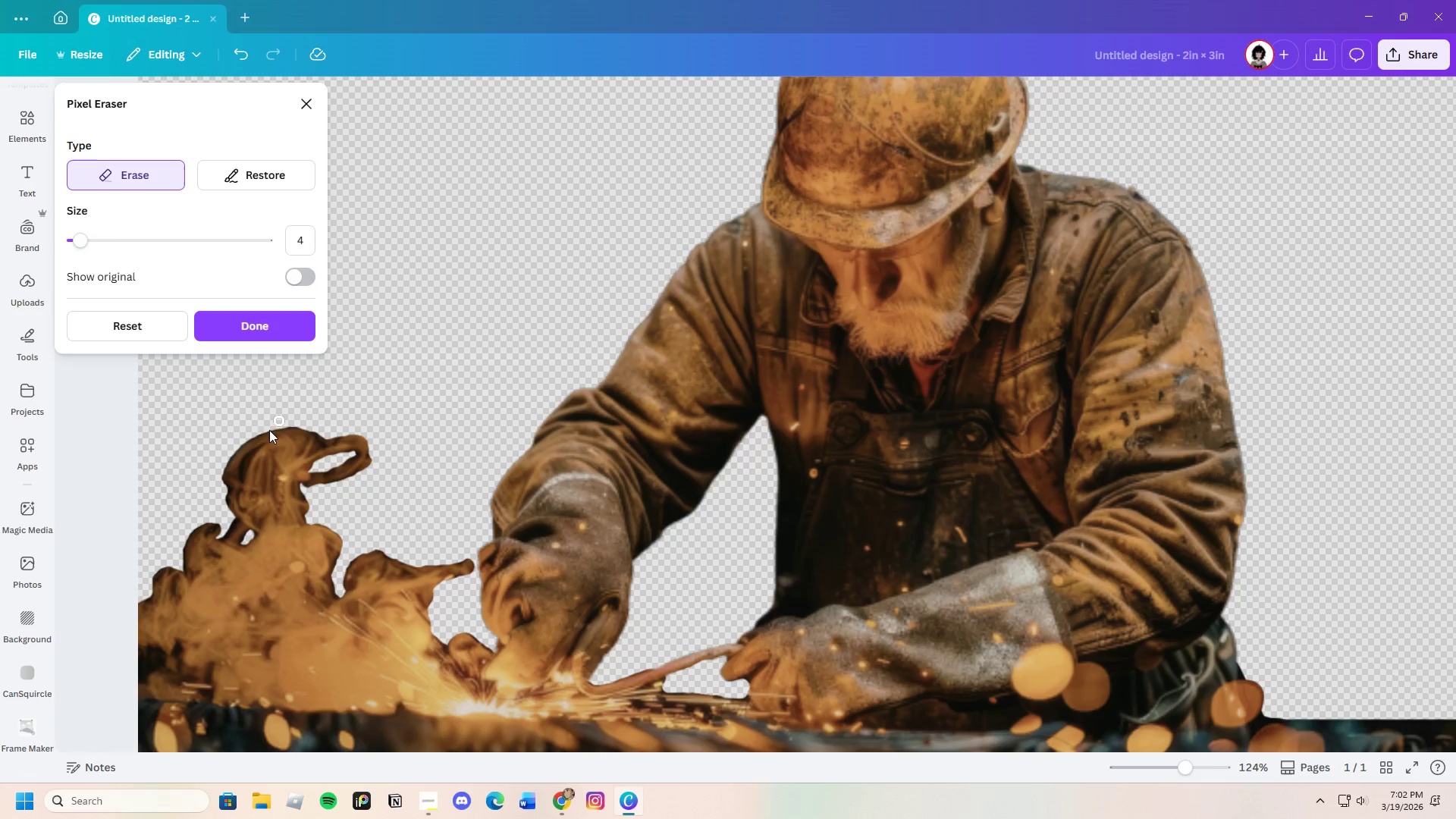 
scroll: coordinate [249, 467], scroll_direction: down, amount: 2.0
 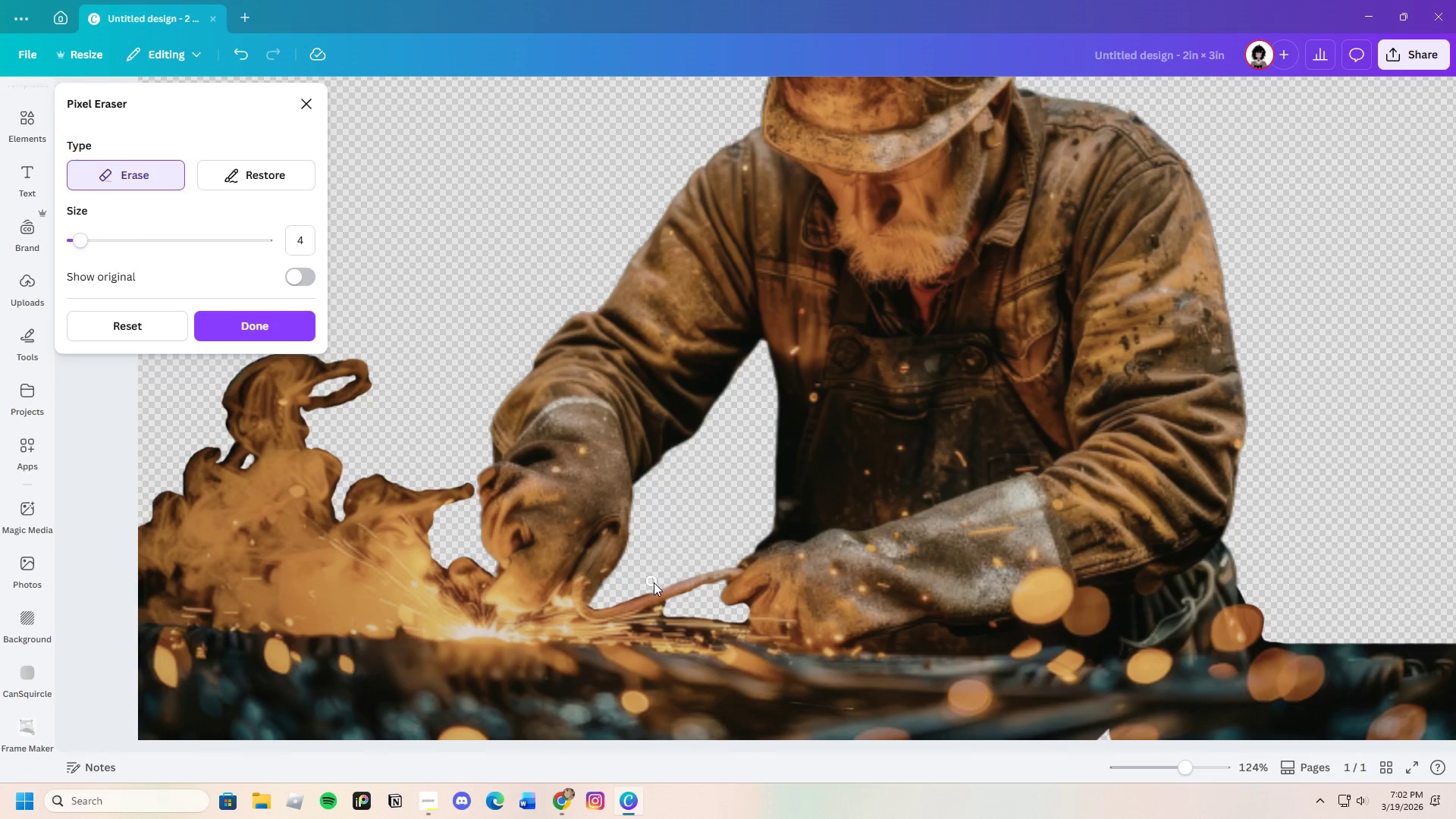 
left_click_drag(start_coordinate=[655, 584], to_coordinate=[615, 600])
 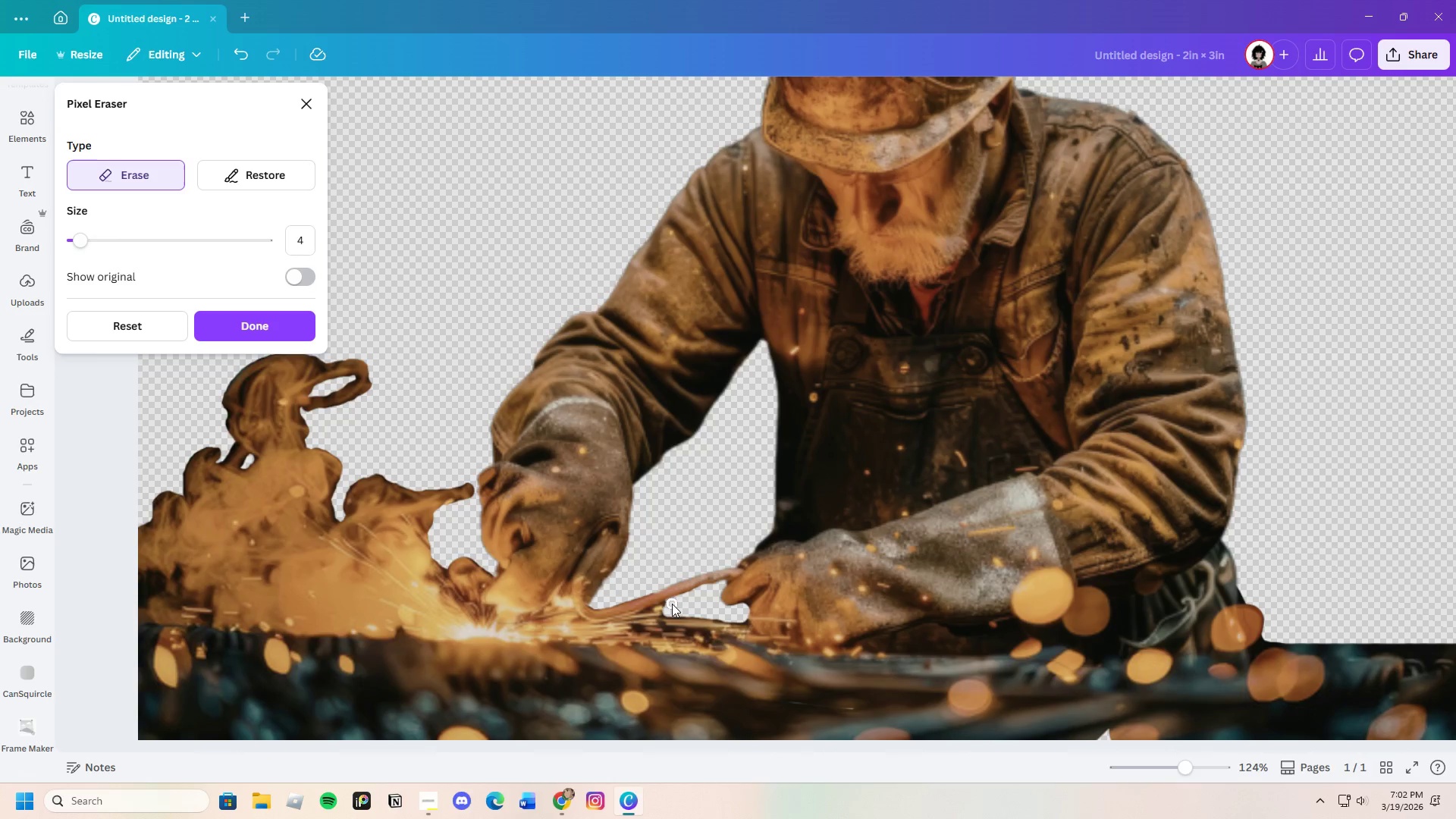 
left_click_drag(start_coordinate=[670, 604], to_coordinate=[676, 610])
 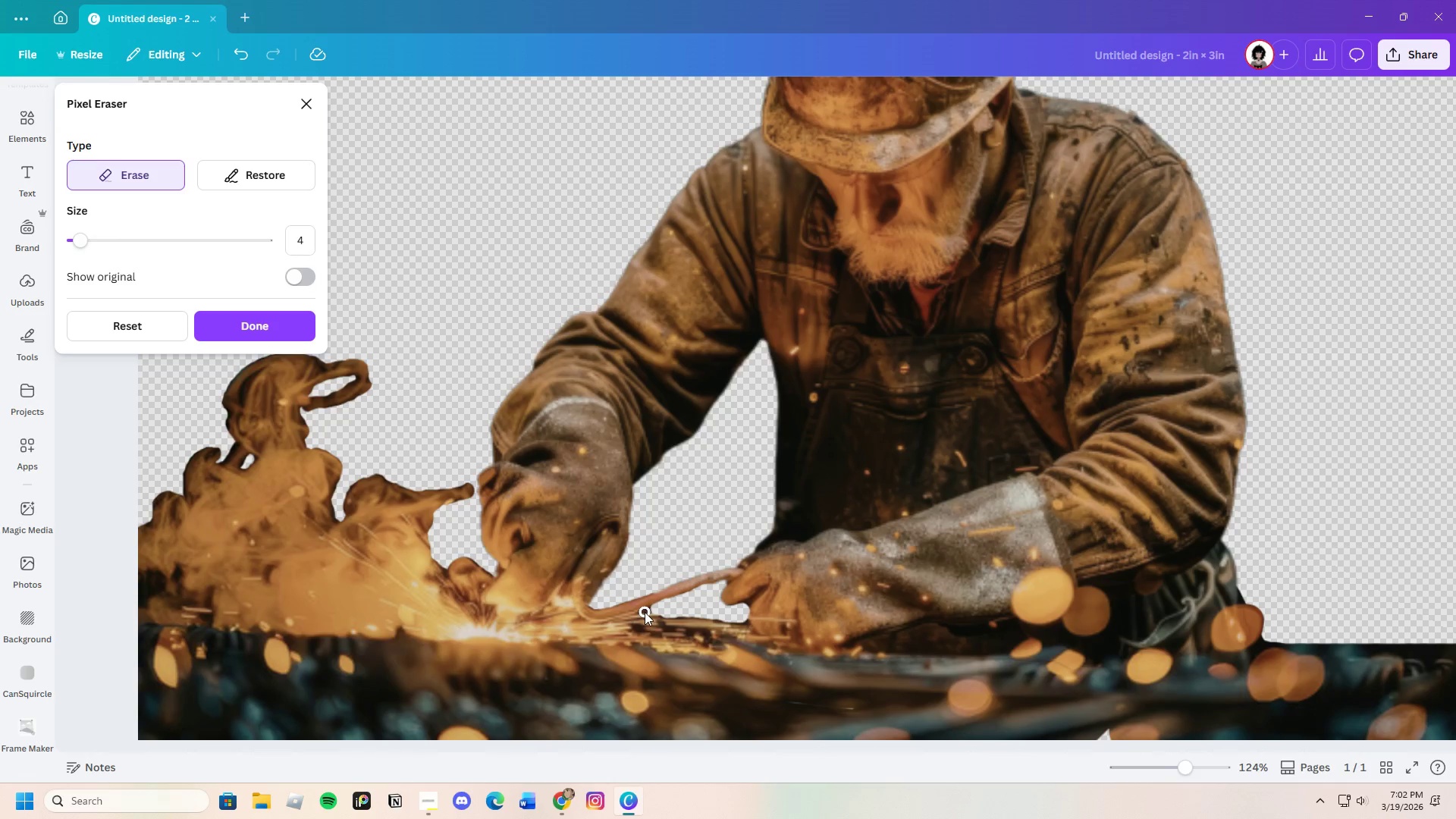 
left_click_drag(start_coordinate=[645, 612], to_coordinate=[655, 610])
 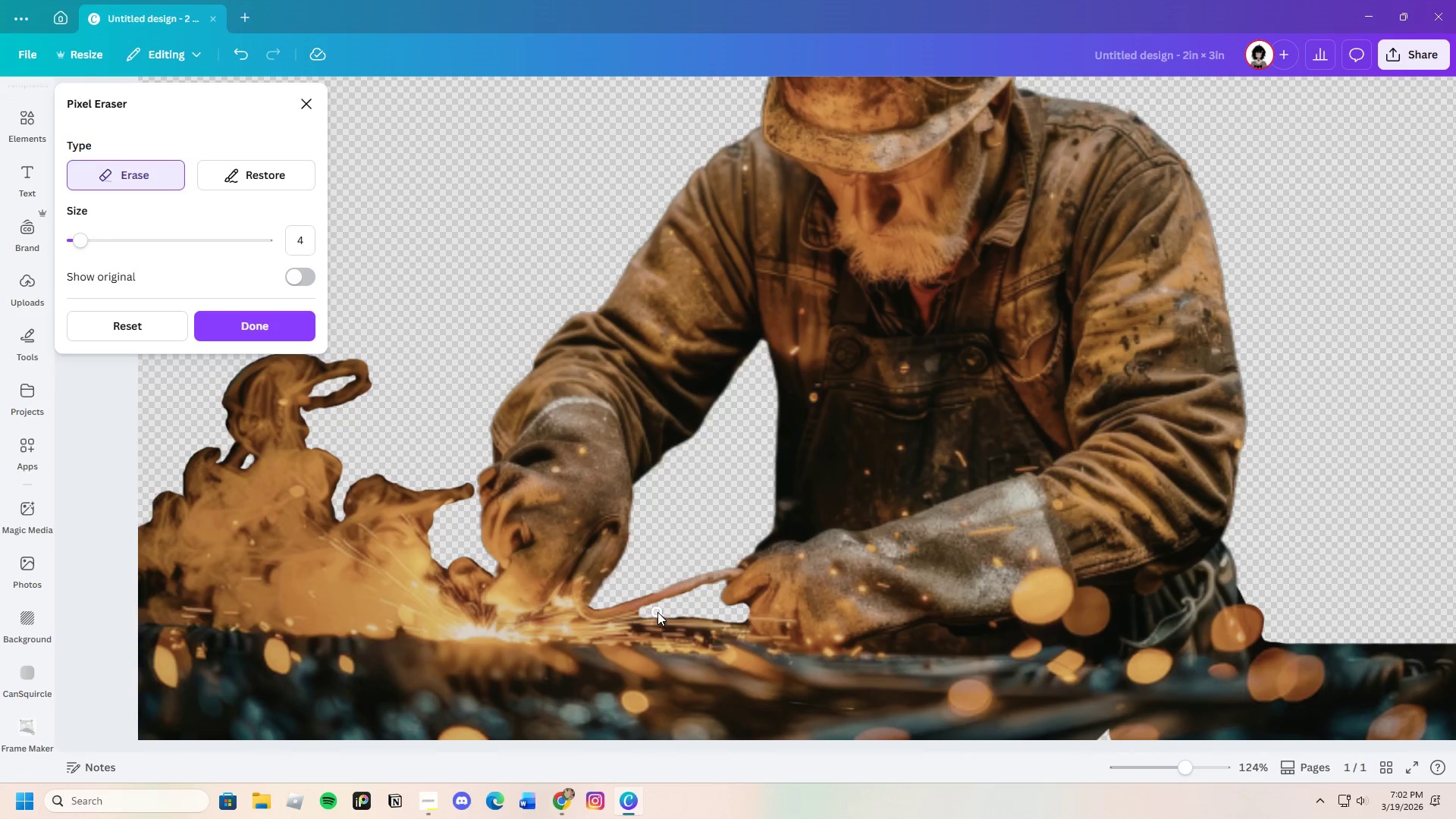 
left_click_drag(start_coordinate=[654, 612], to_coordinate=[687, 610])
 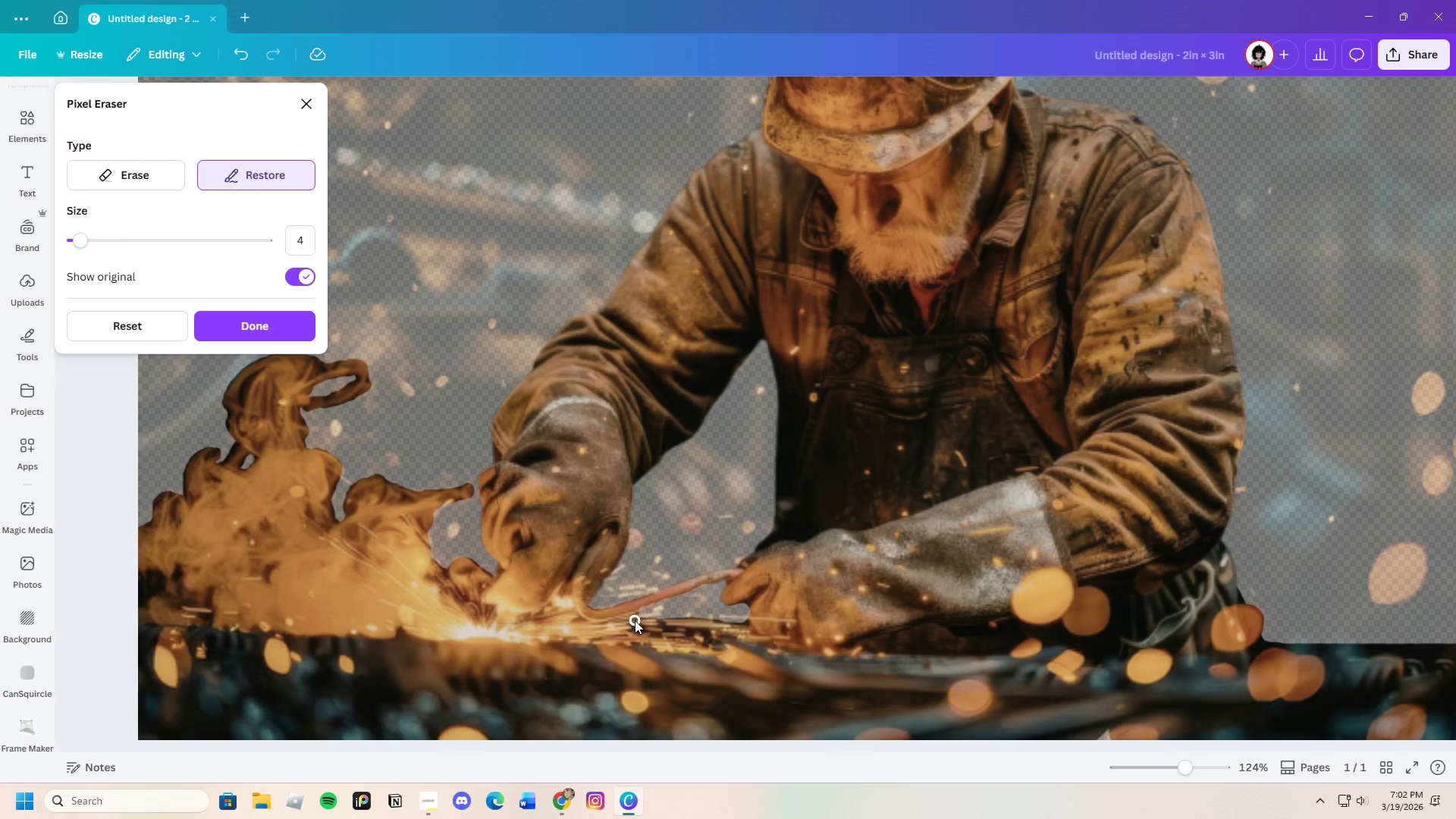 
left_click_drag(start_coordinate=[628, 616], to_coordinate=[661, 600])
 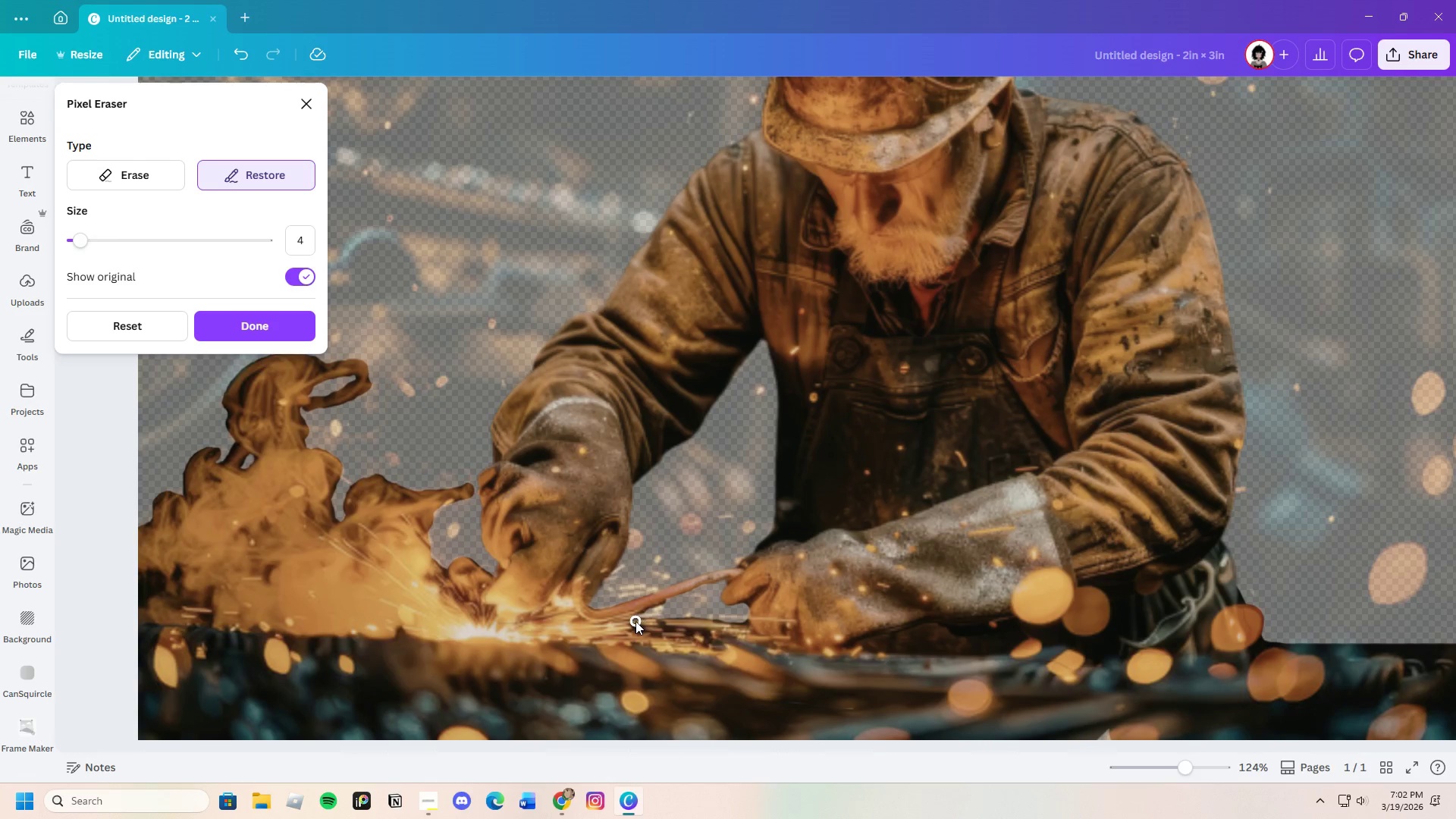 
left_click_drag(start_coordinate=[635, 621], to_coordinate=[695, 625])
 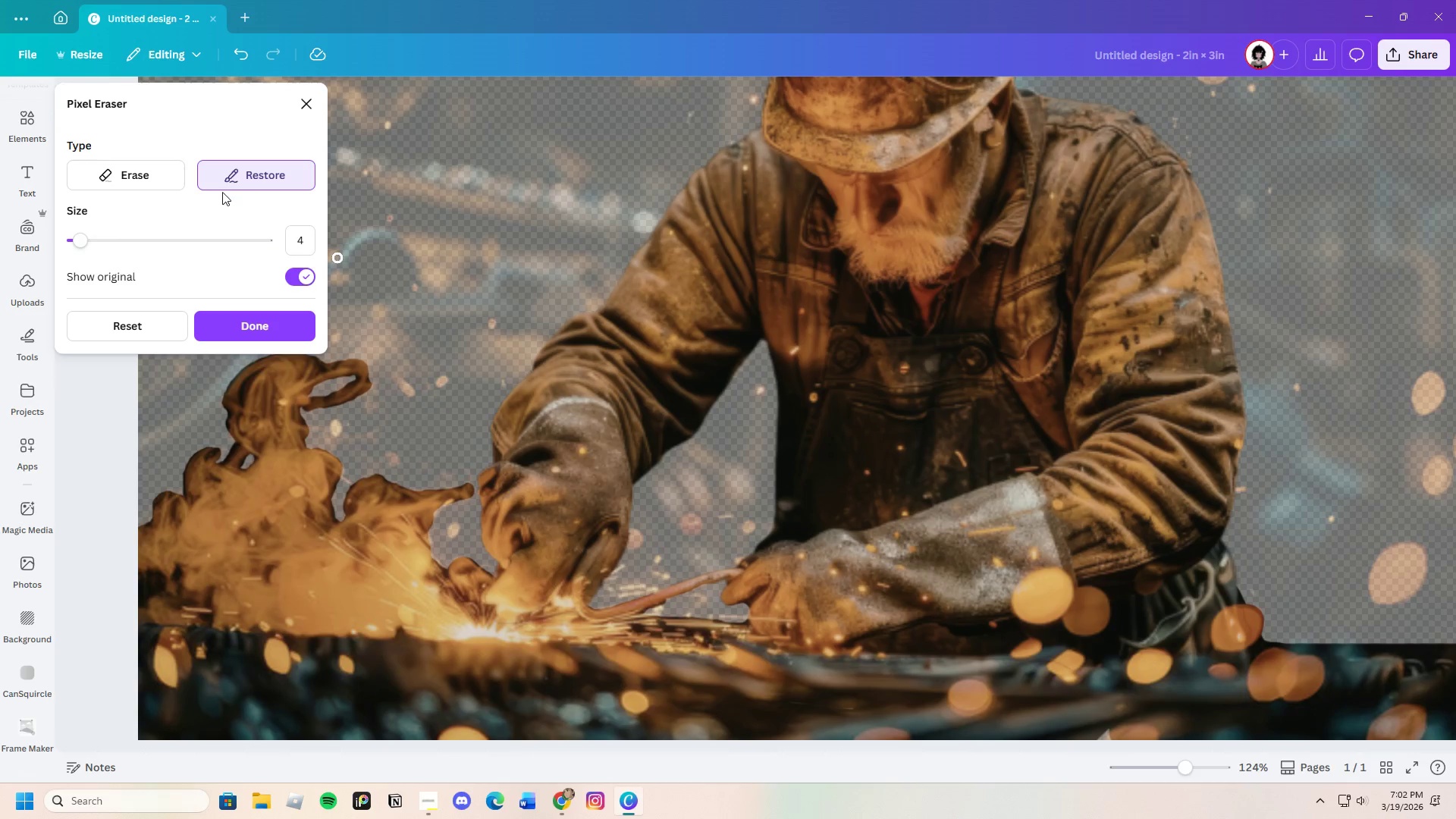 
left_click([151, 177])
 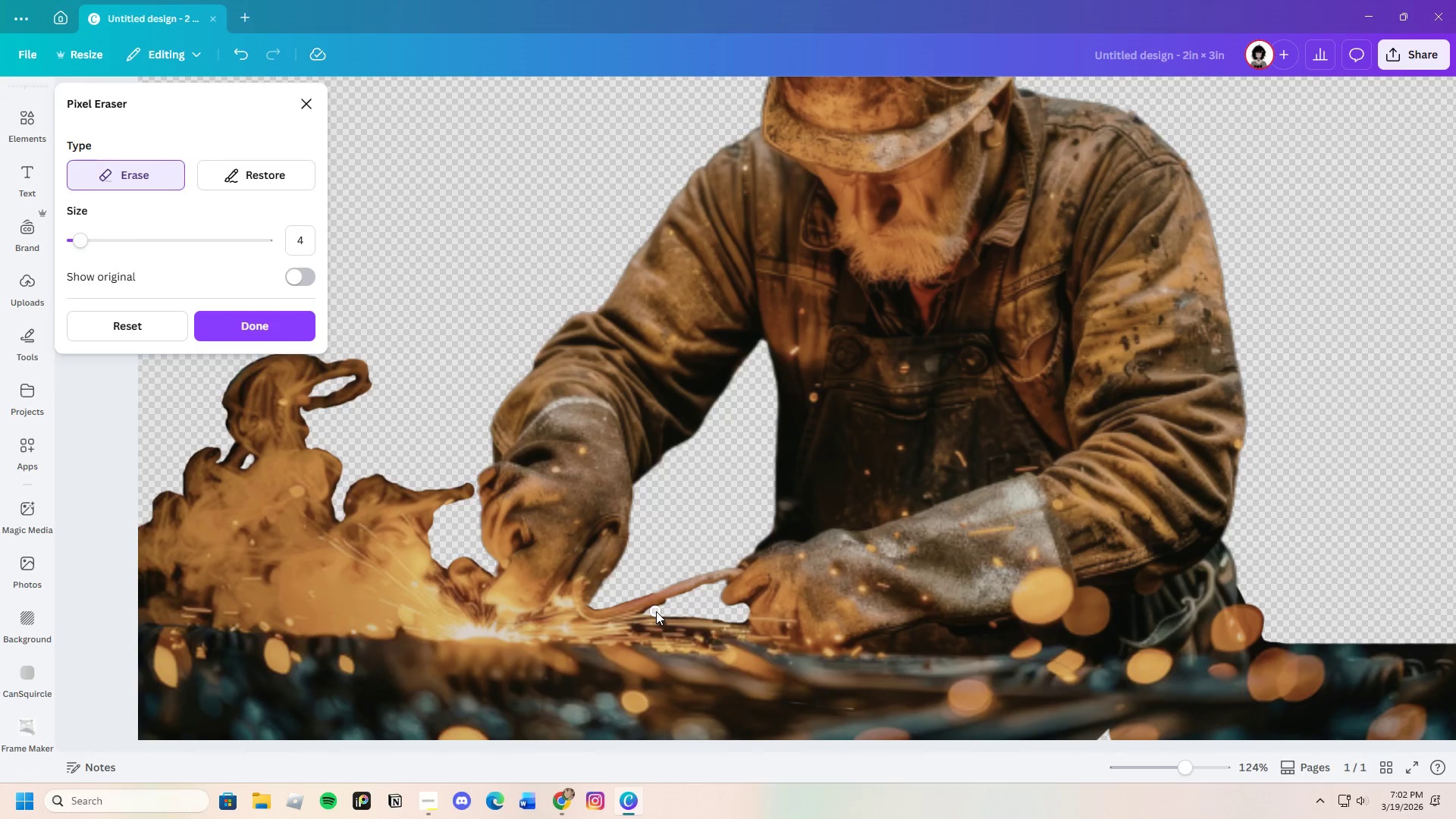 
left_click_drag(start_coordinate=[676, 604], to_coordinate=[698, 604])
 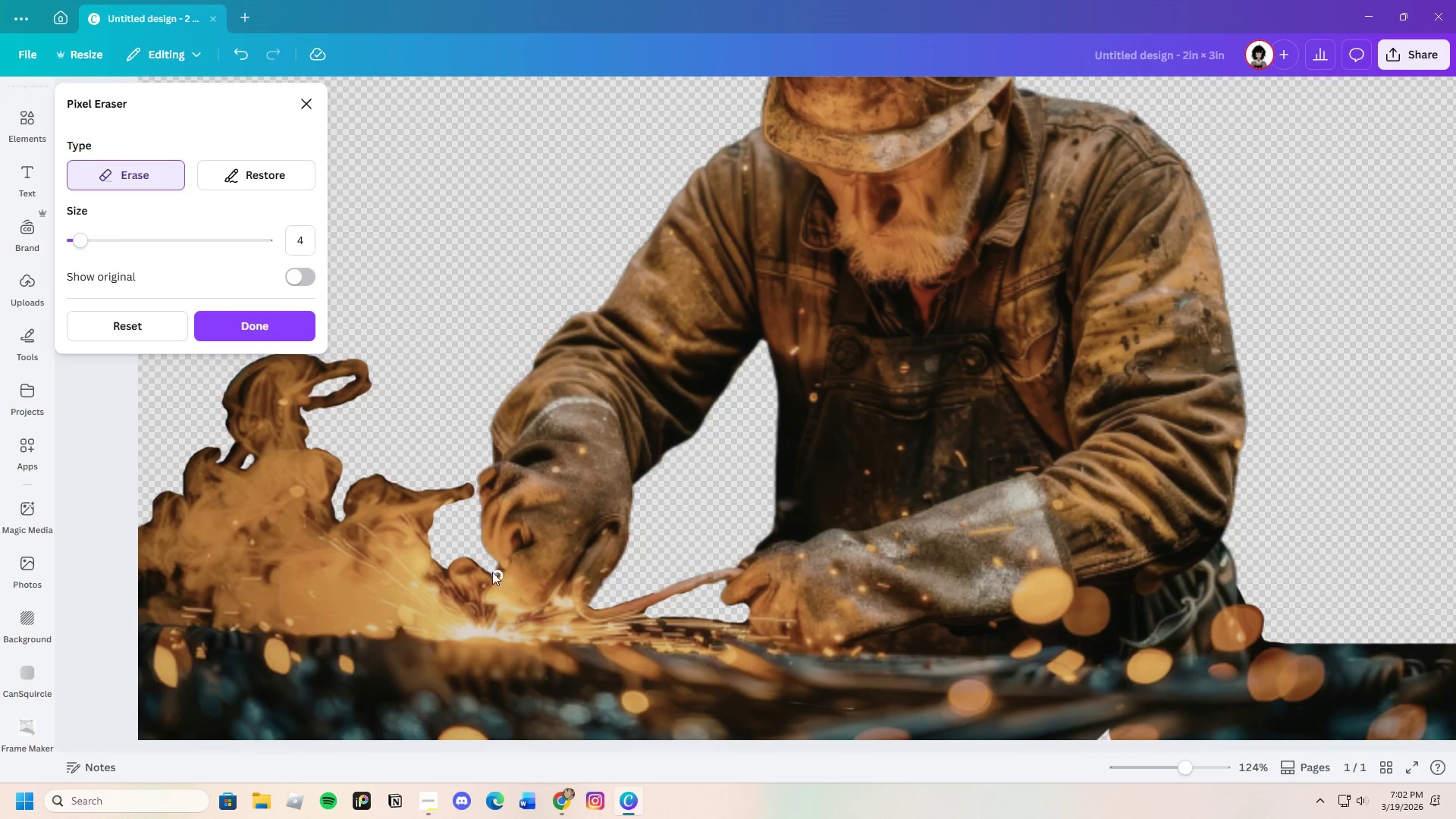 
scroll: coordinate [431, 599], scroll_direction: down, amount: 2.0
 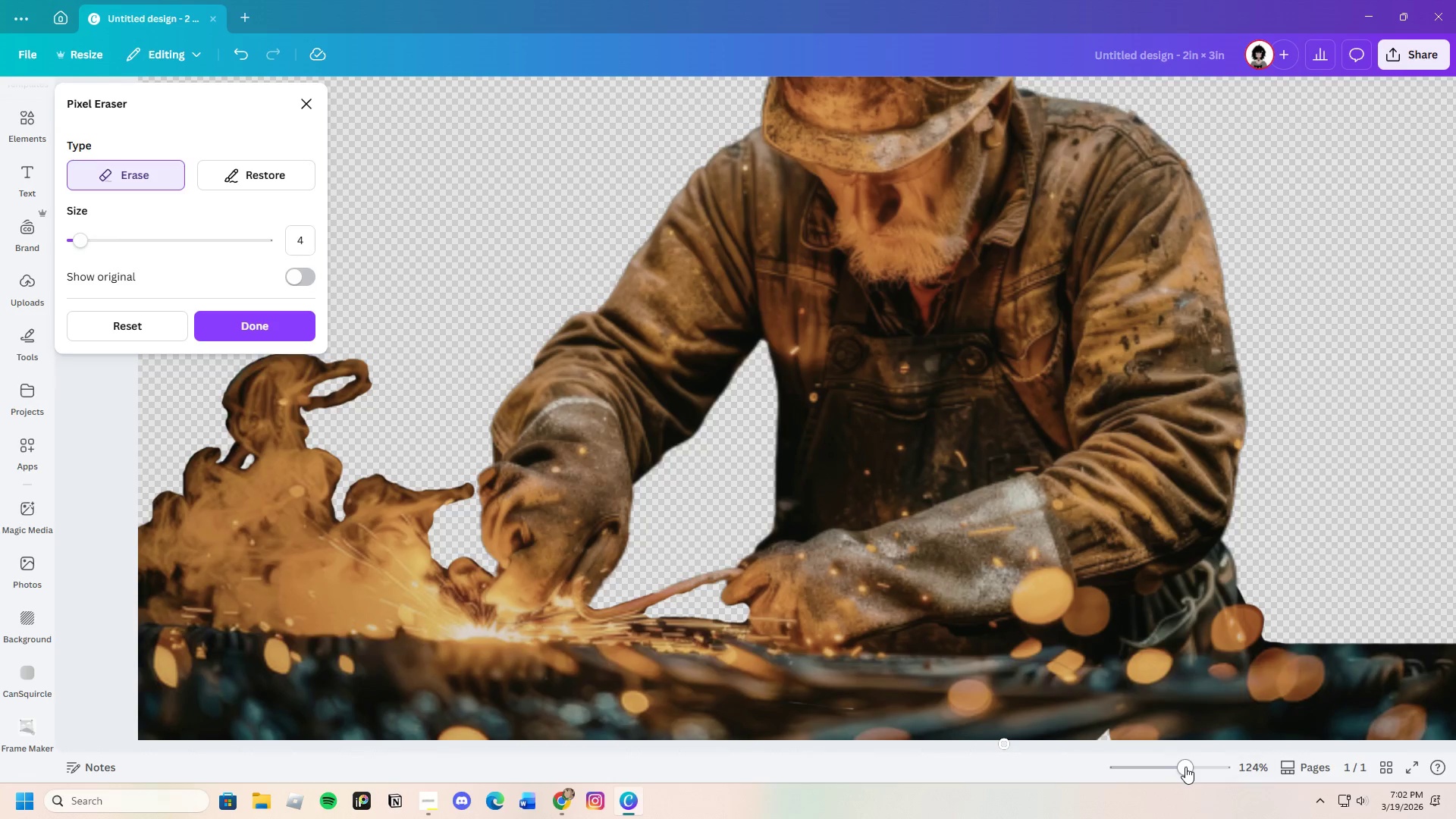 
left_click_drag(start_coordinate=[1185, 767], to_coordinate=[1178, 769])
 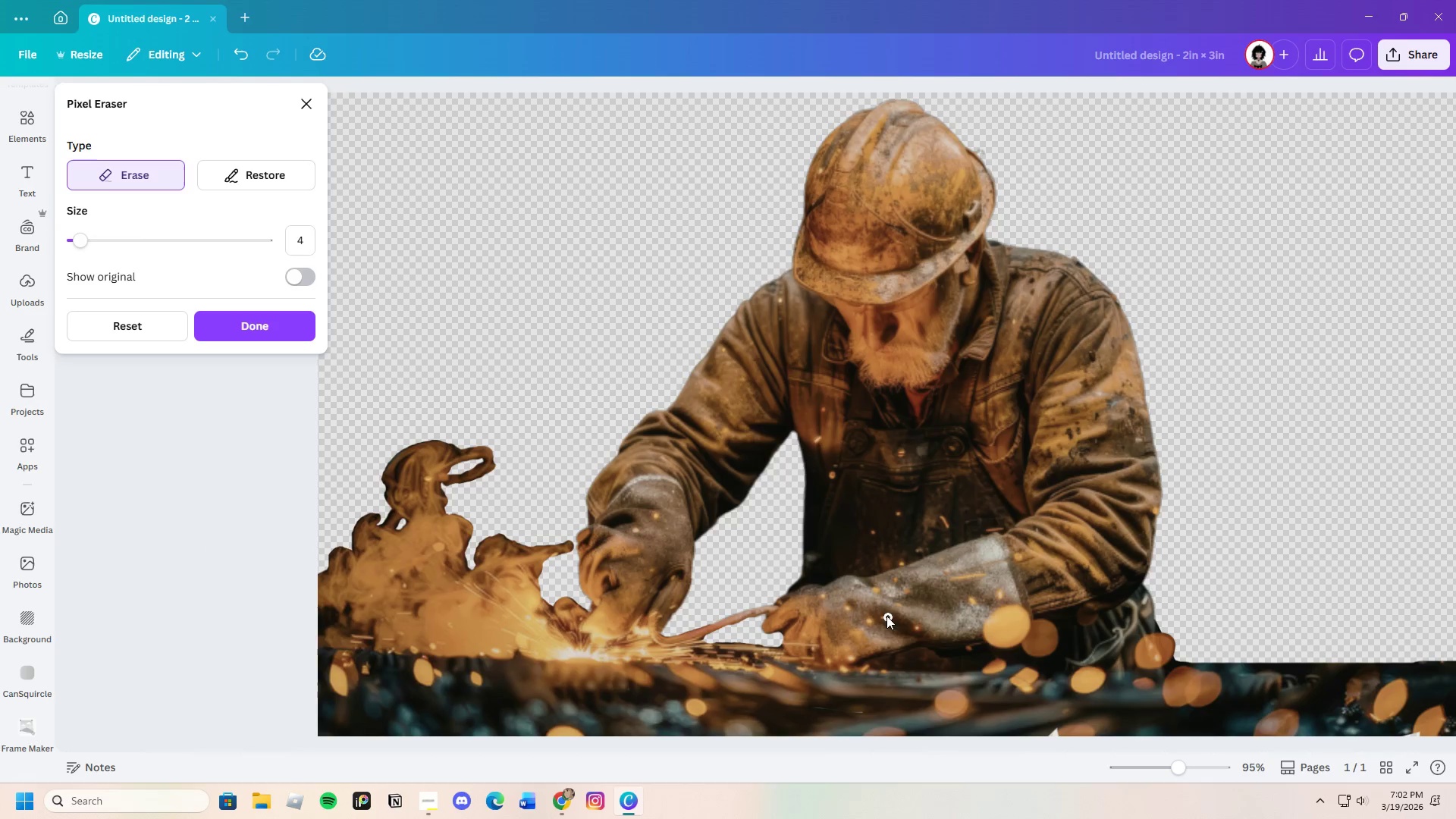 
scroll: coordinate [885, 614], scroll_direction: down, amount: 2.0
 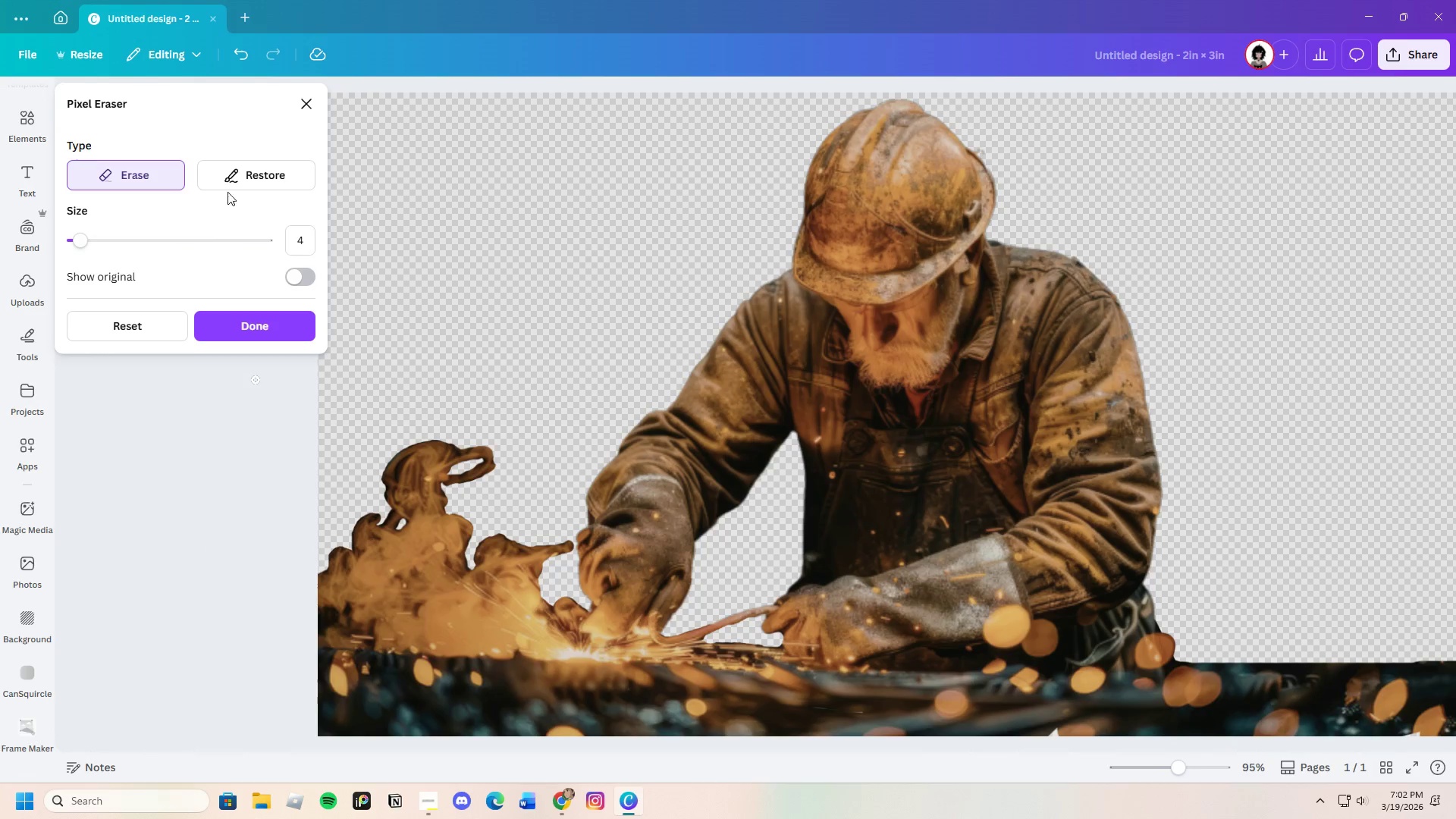 
left_click([249, 167])
 